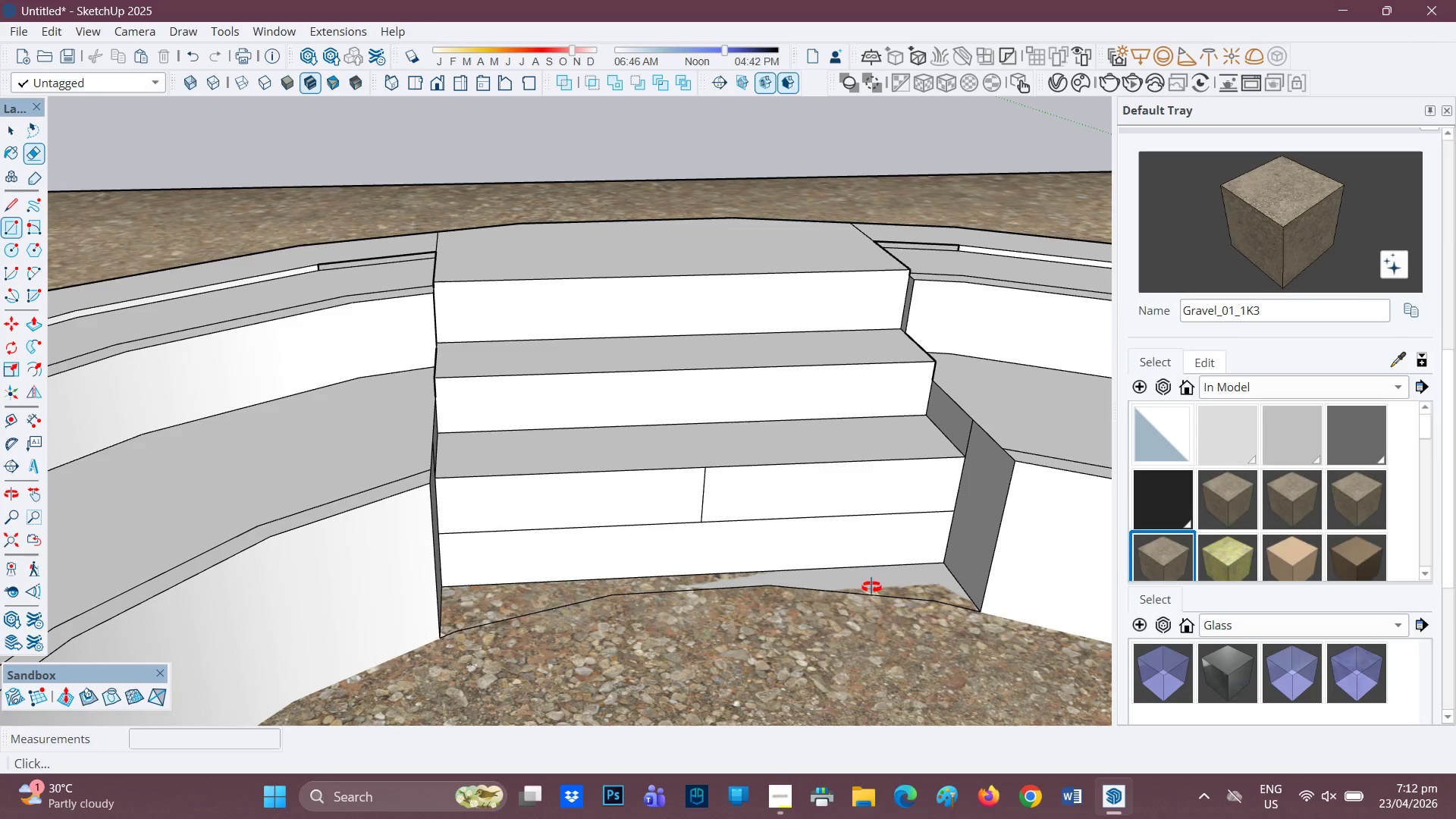 
scroll: coordinate [874, 588], scroll_direction: down, amount: 1.0
 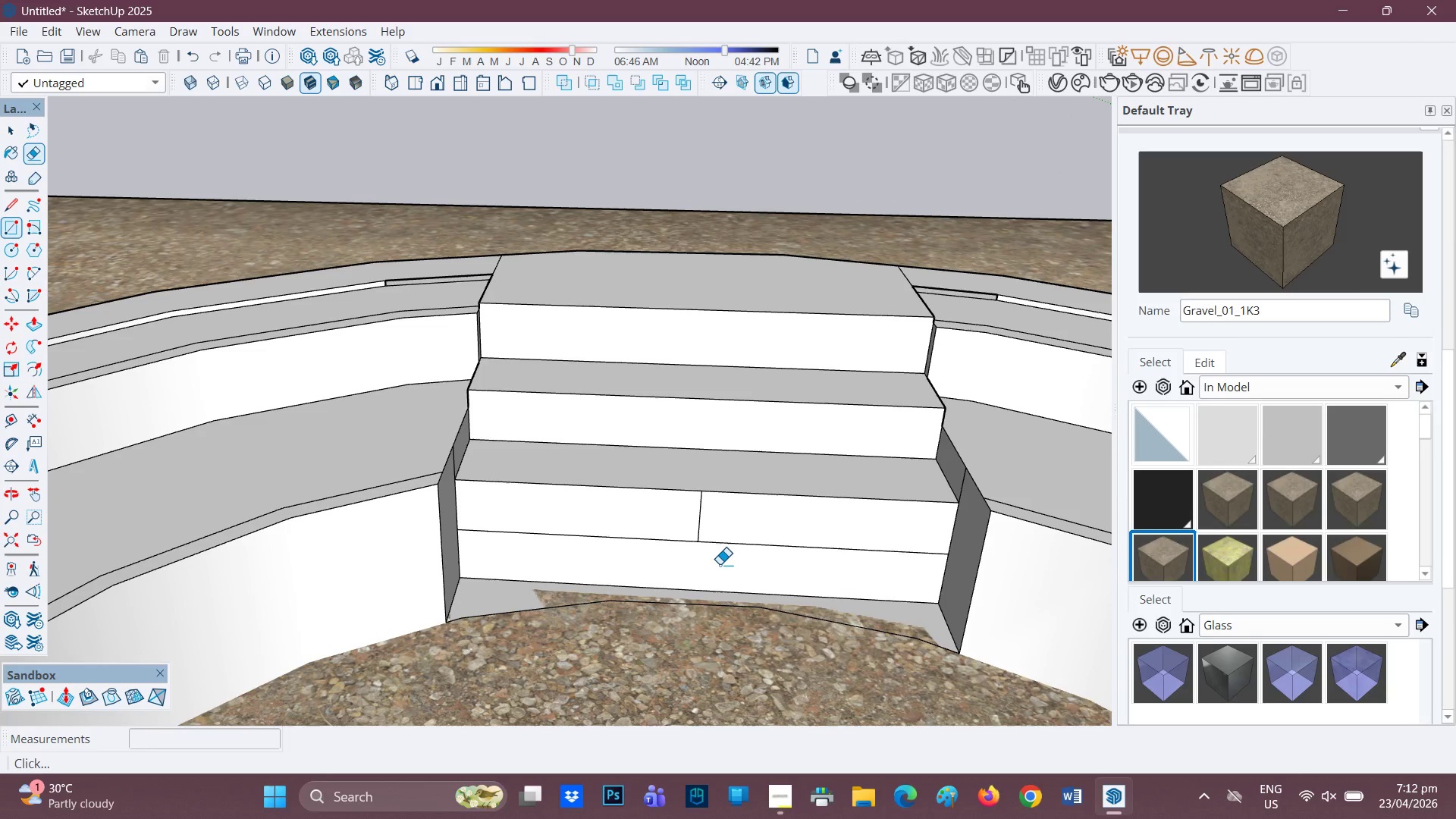 
key(L)
 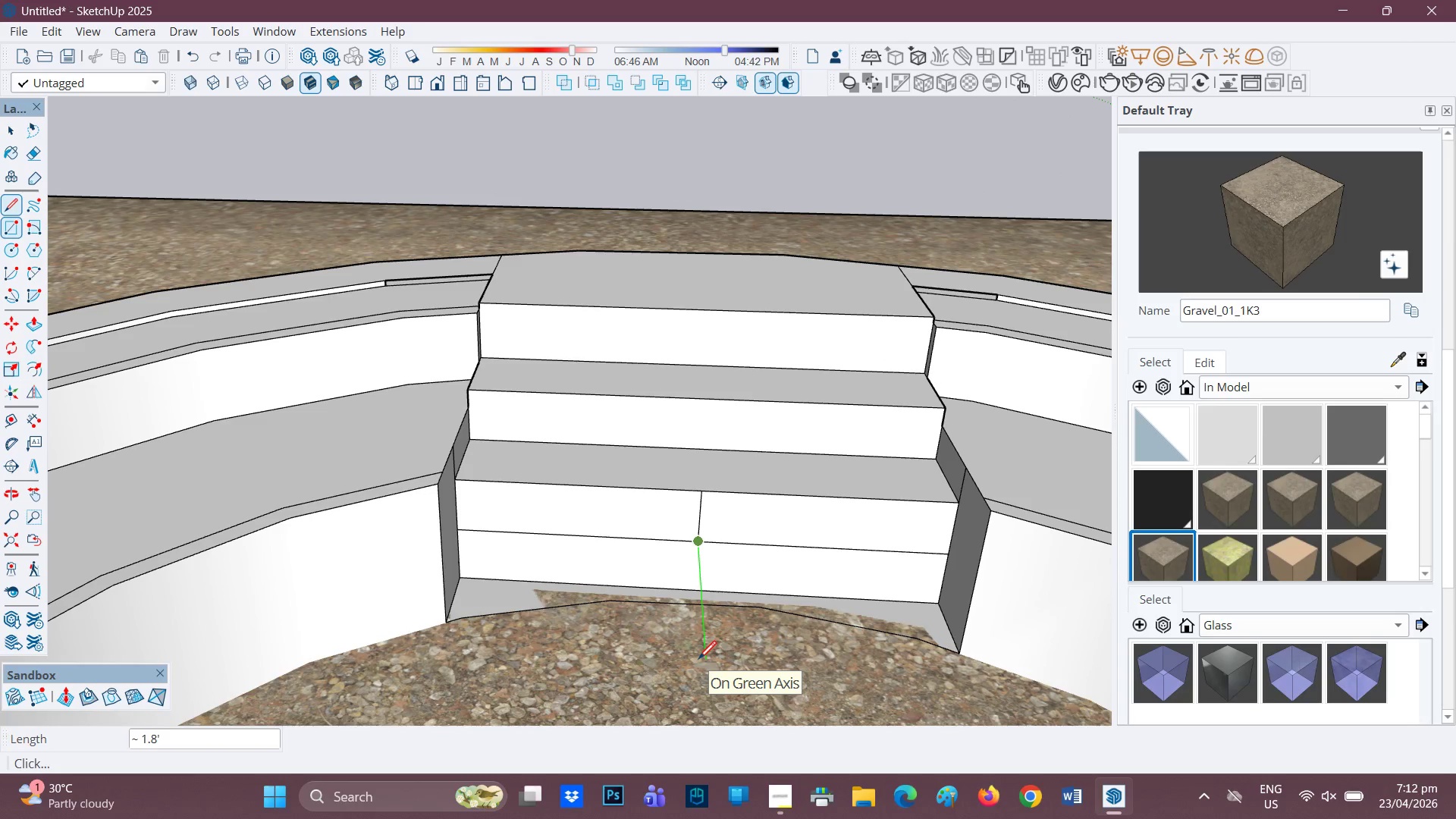 
wait(7.09)
 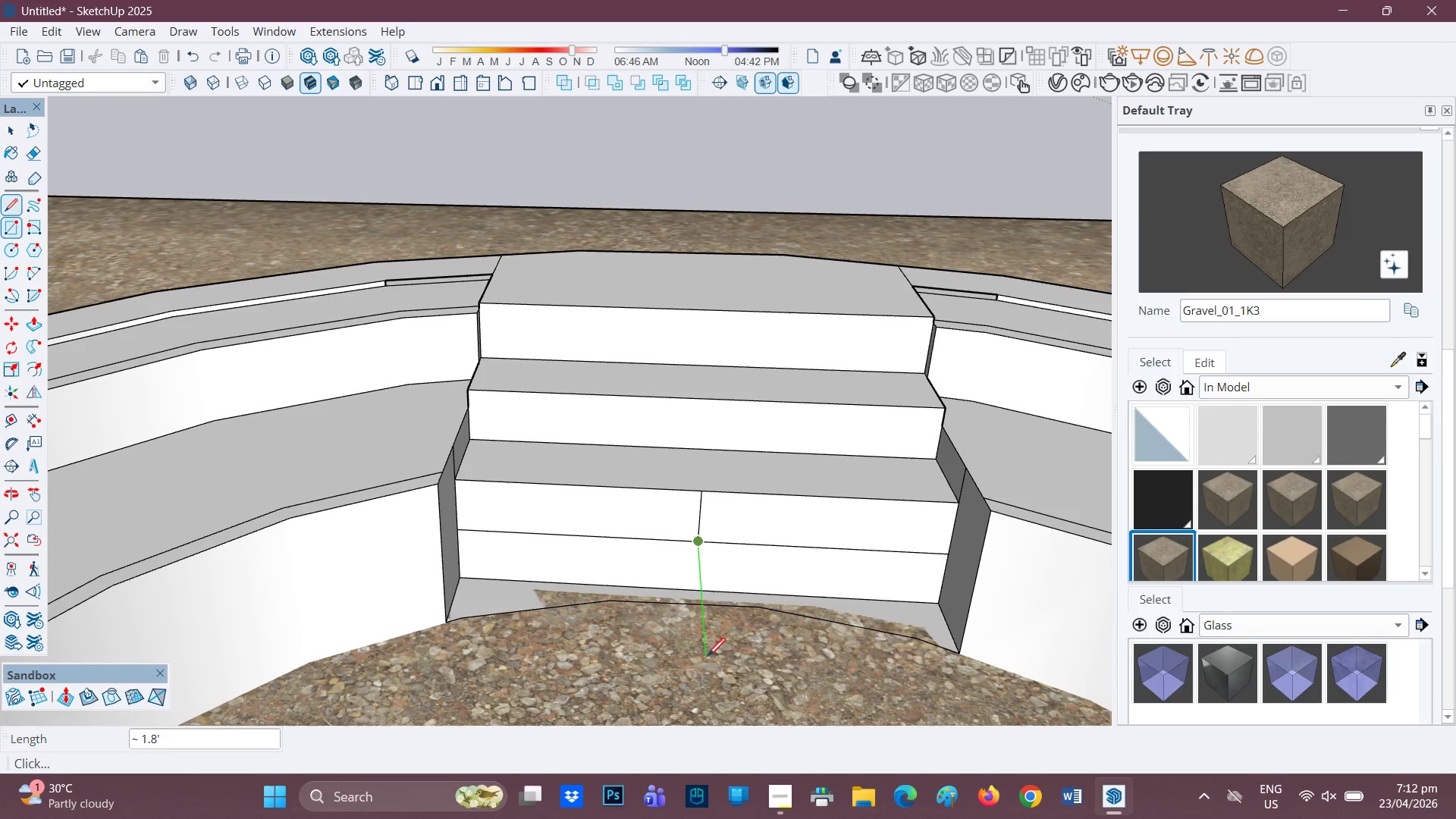 
key(Period)
 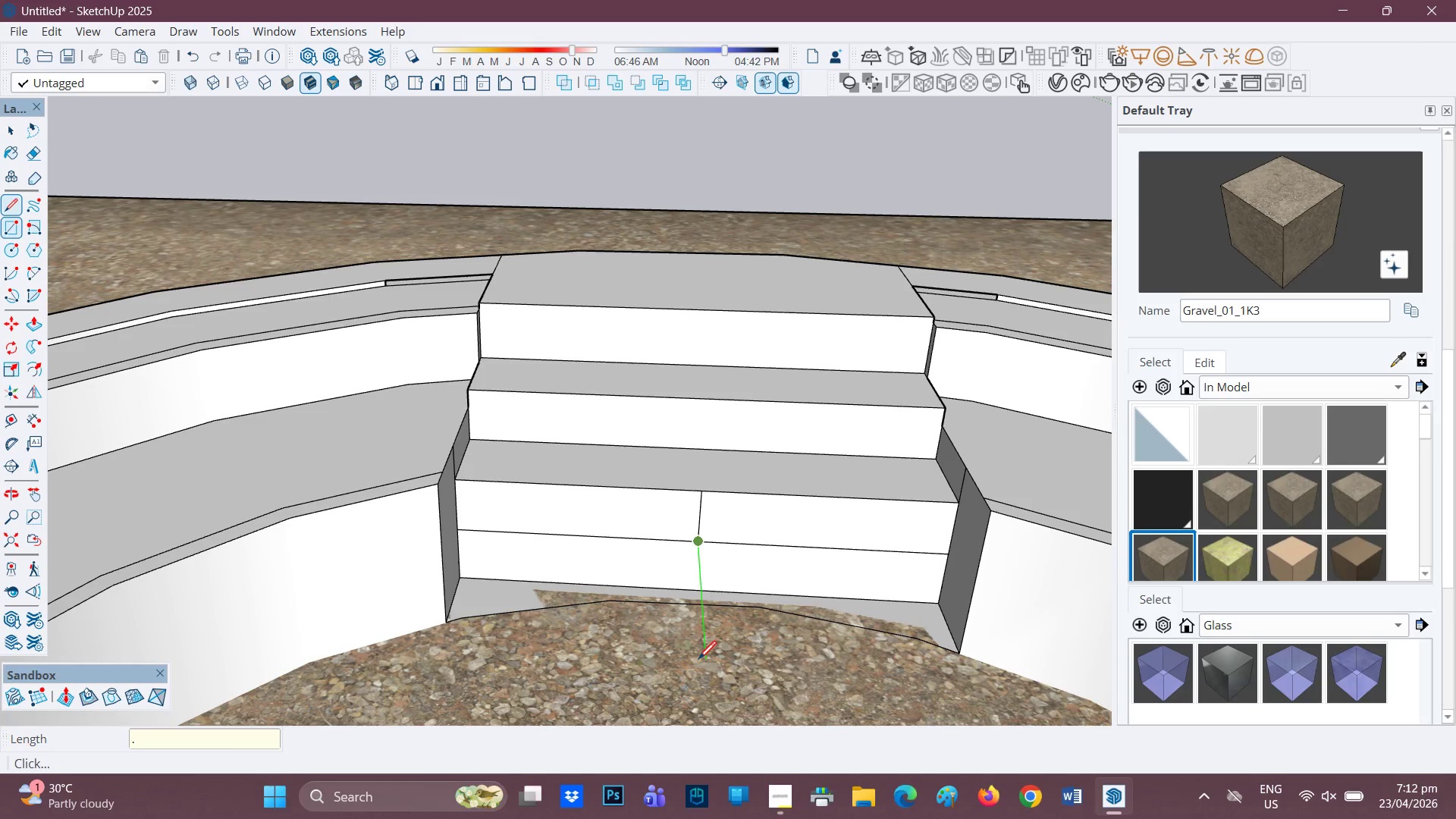 
key(9)
 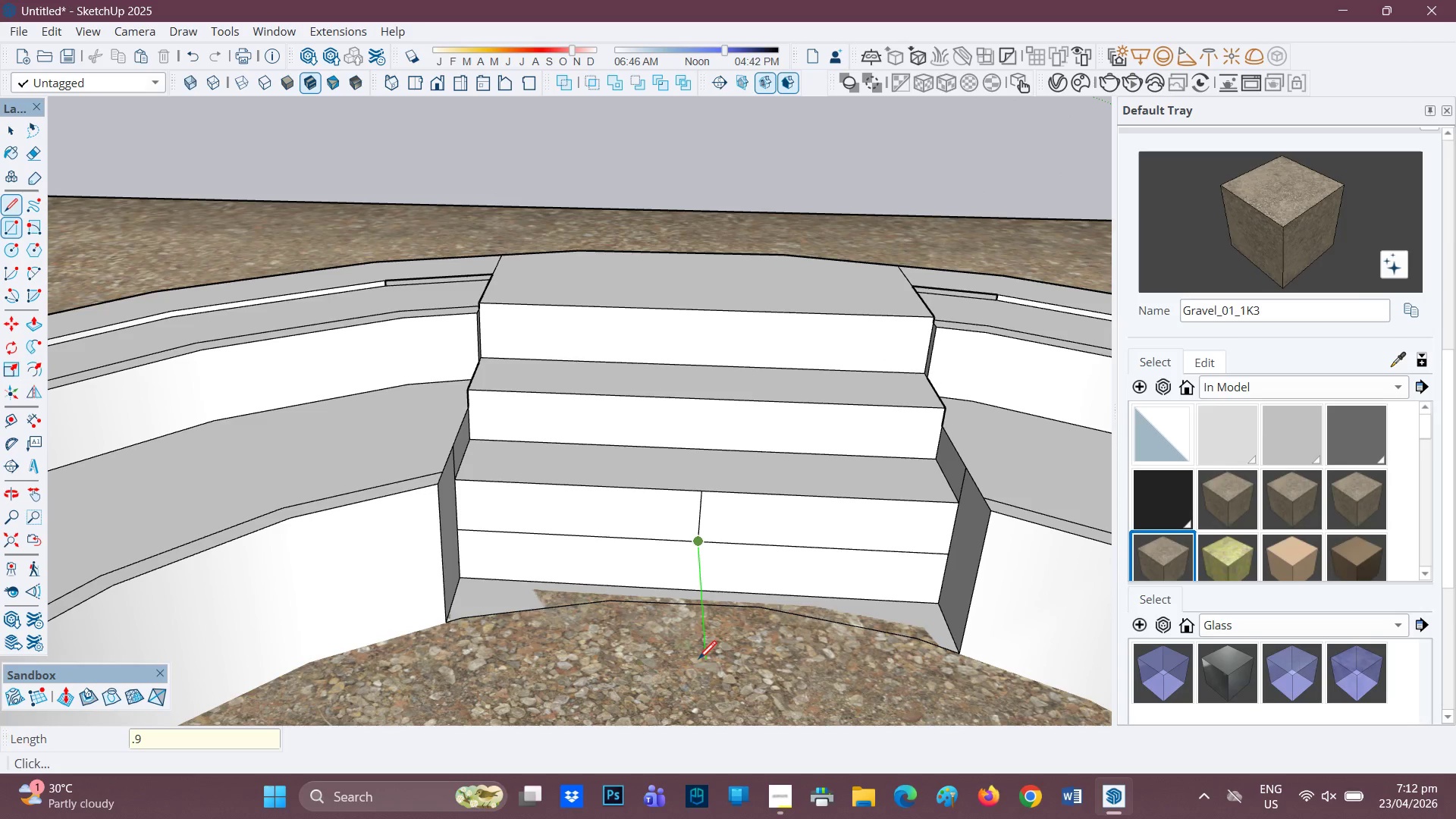 
key(Enter)
 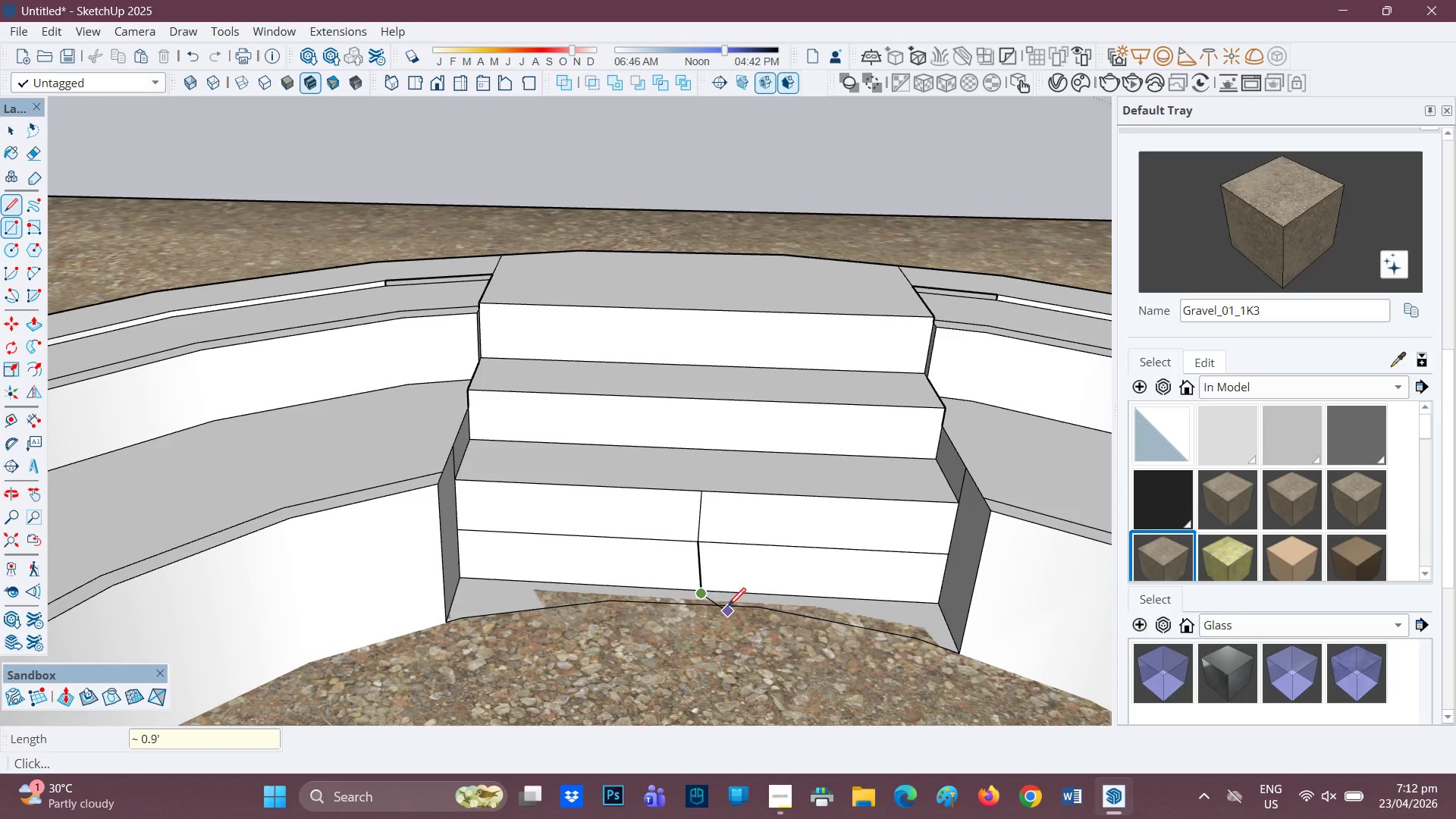 
key(Space)
 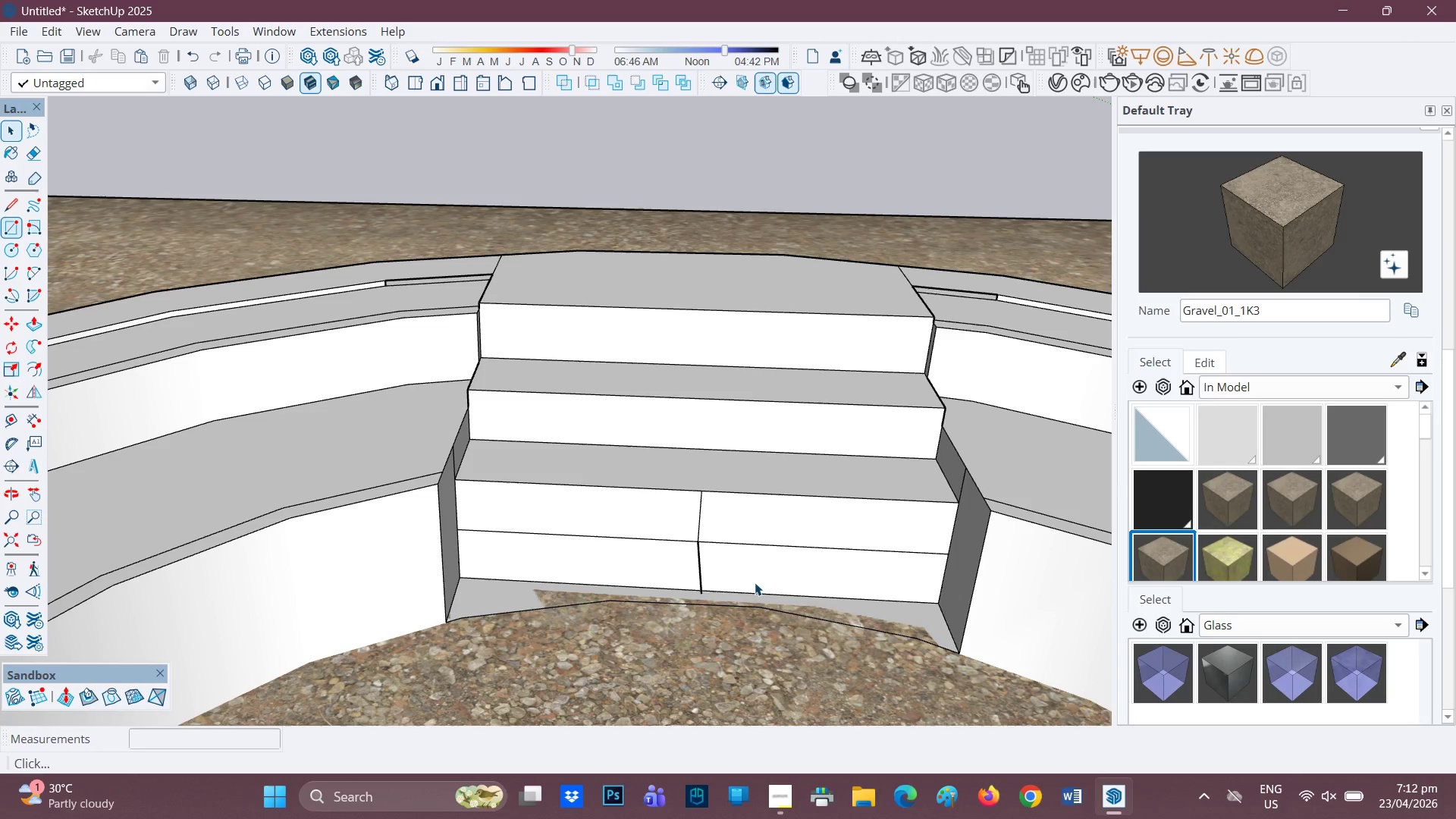 
key(P)
 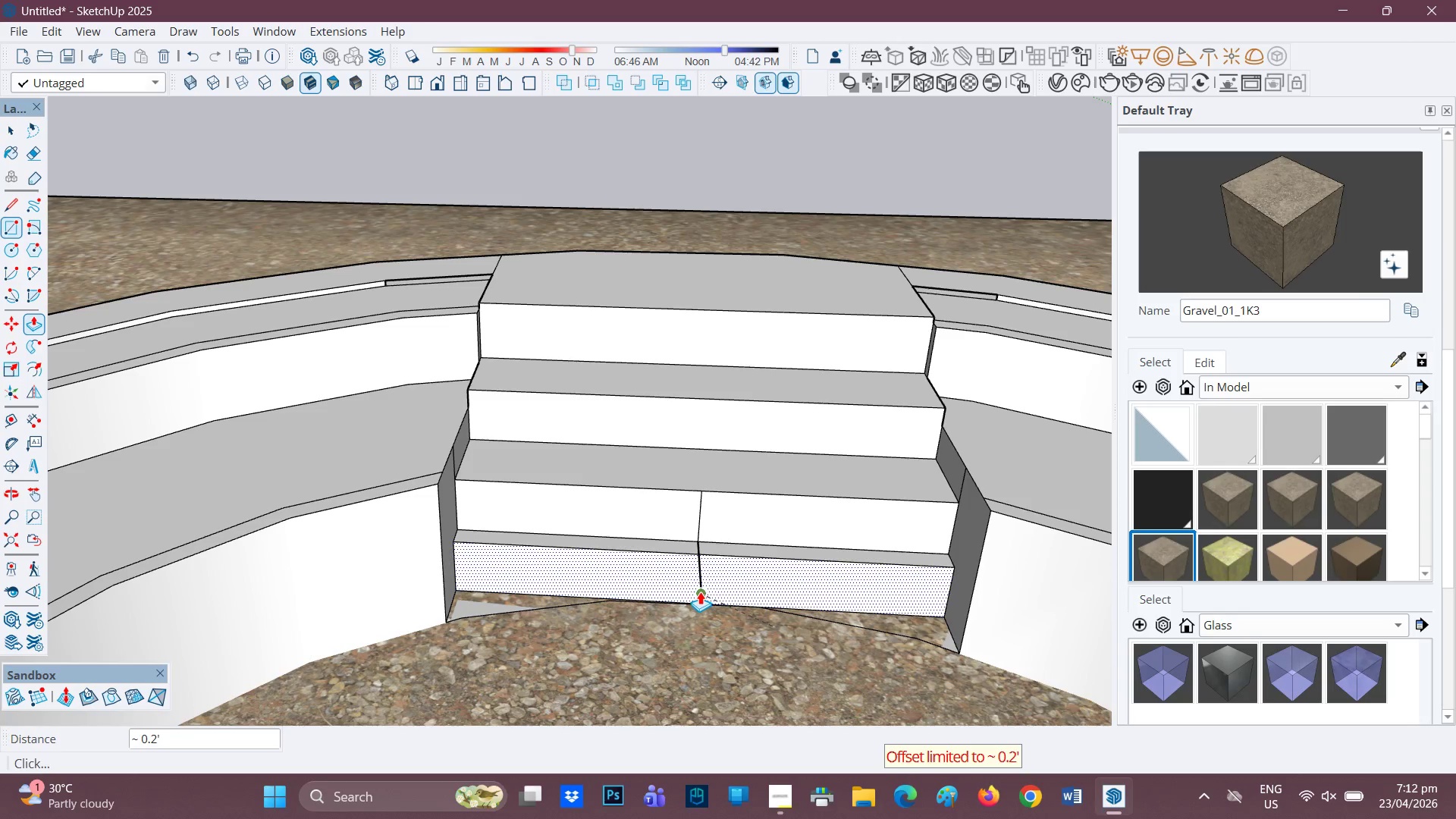 
left_click([700, 592])
 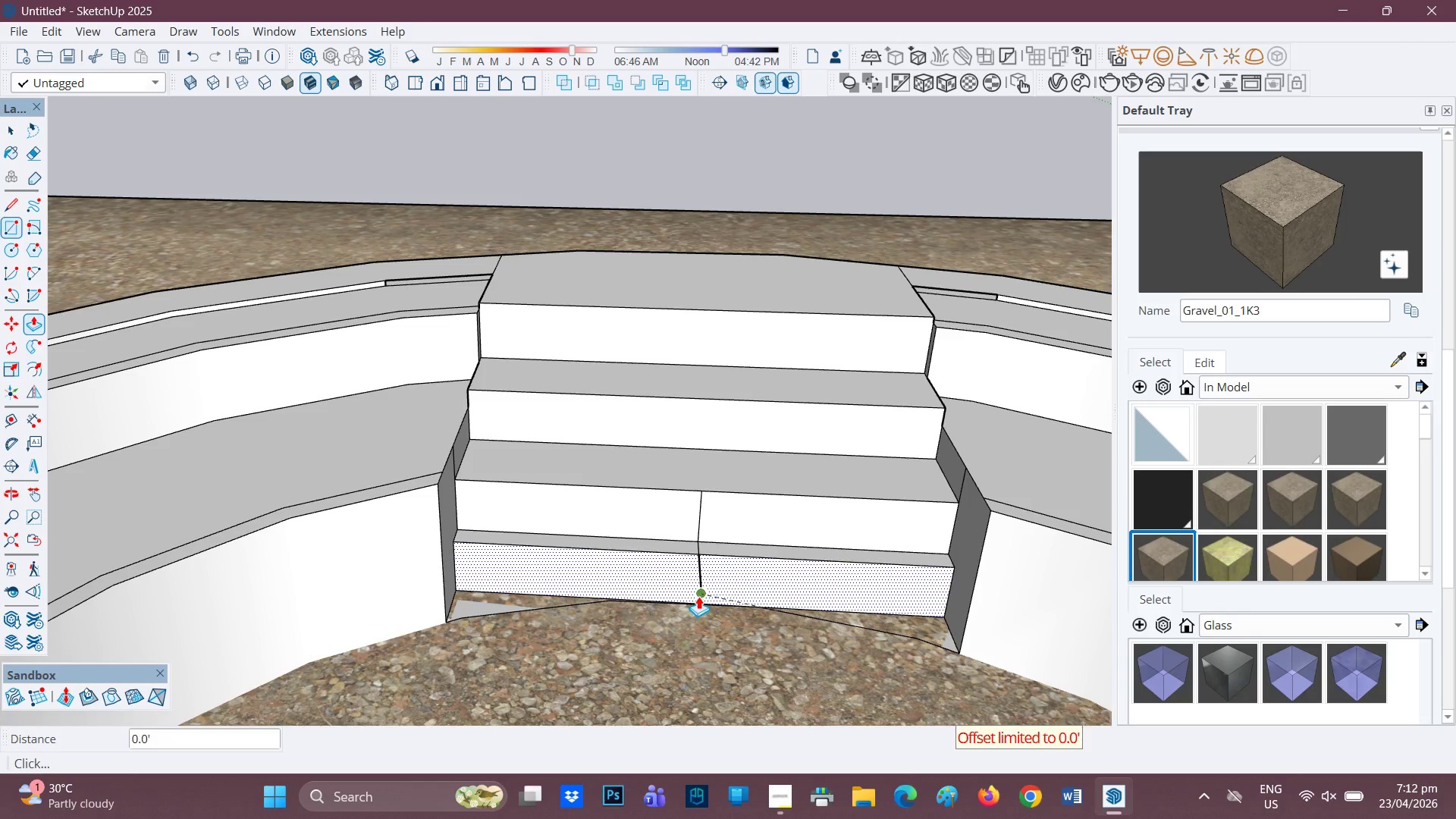 
left_click([739, 580])
 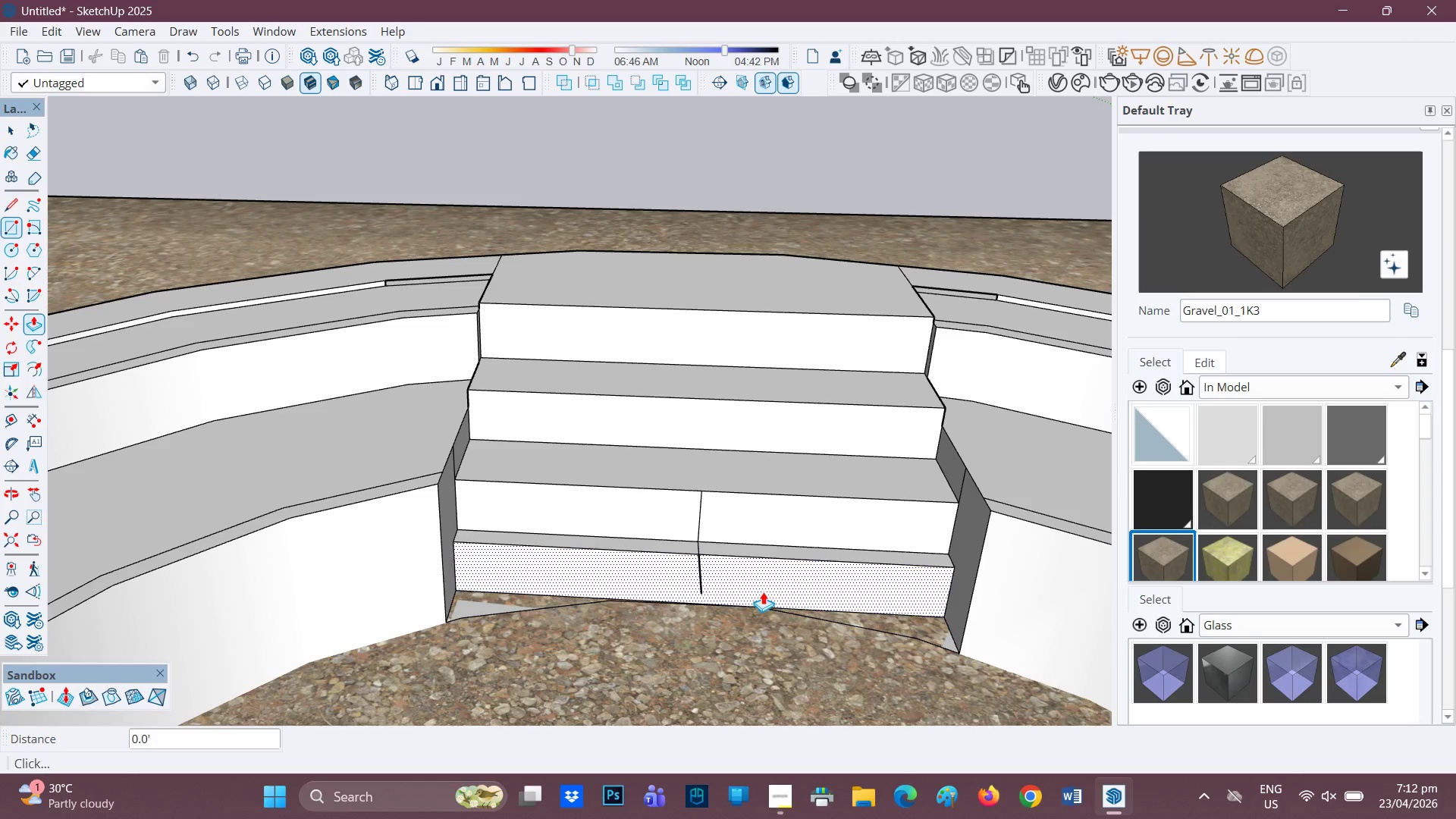 
left_click([766, 577])
 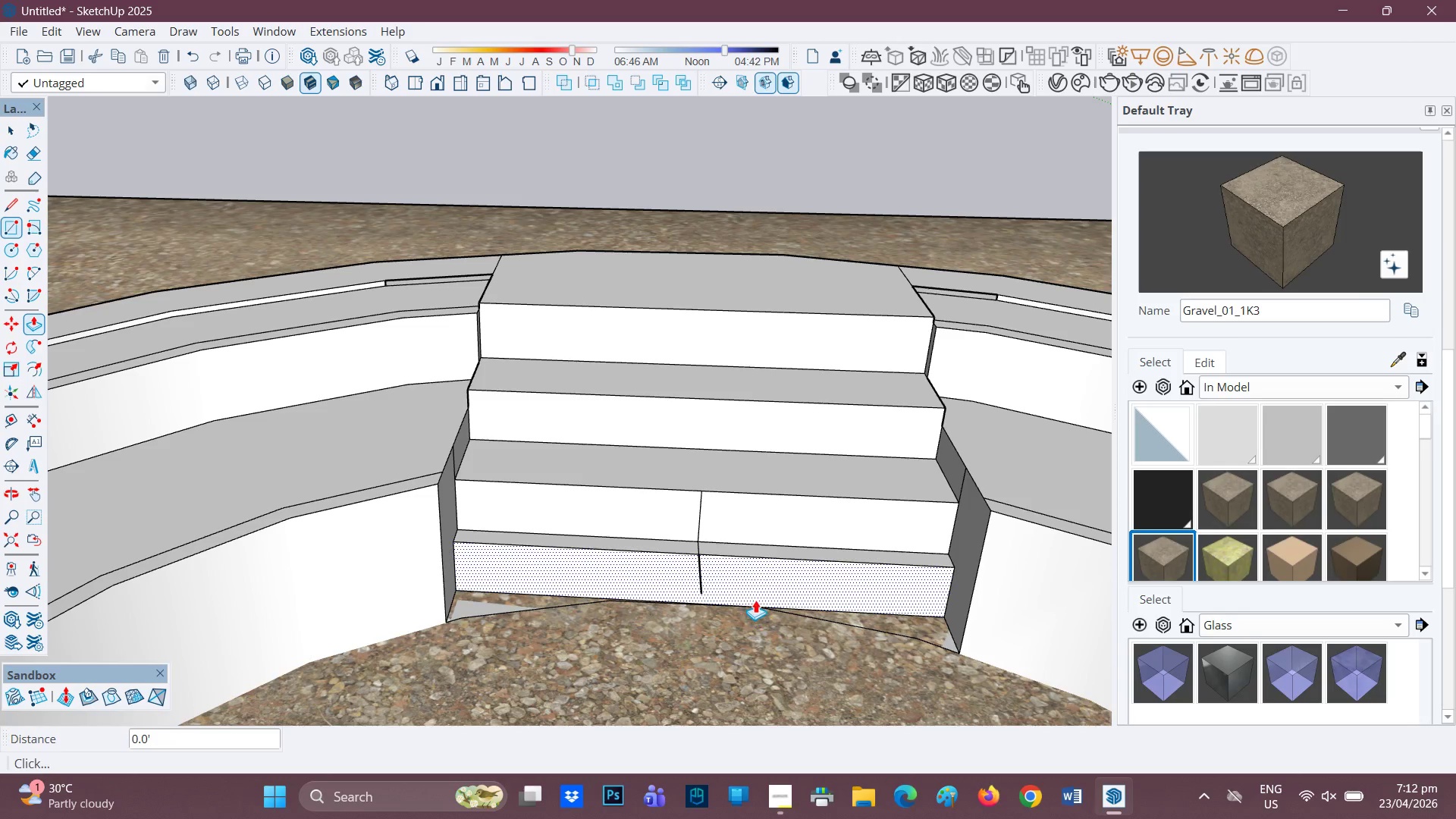 
key(Space)
 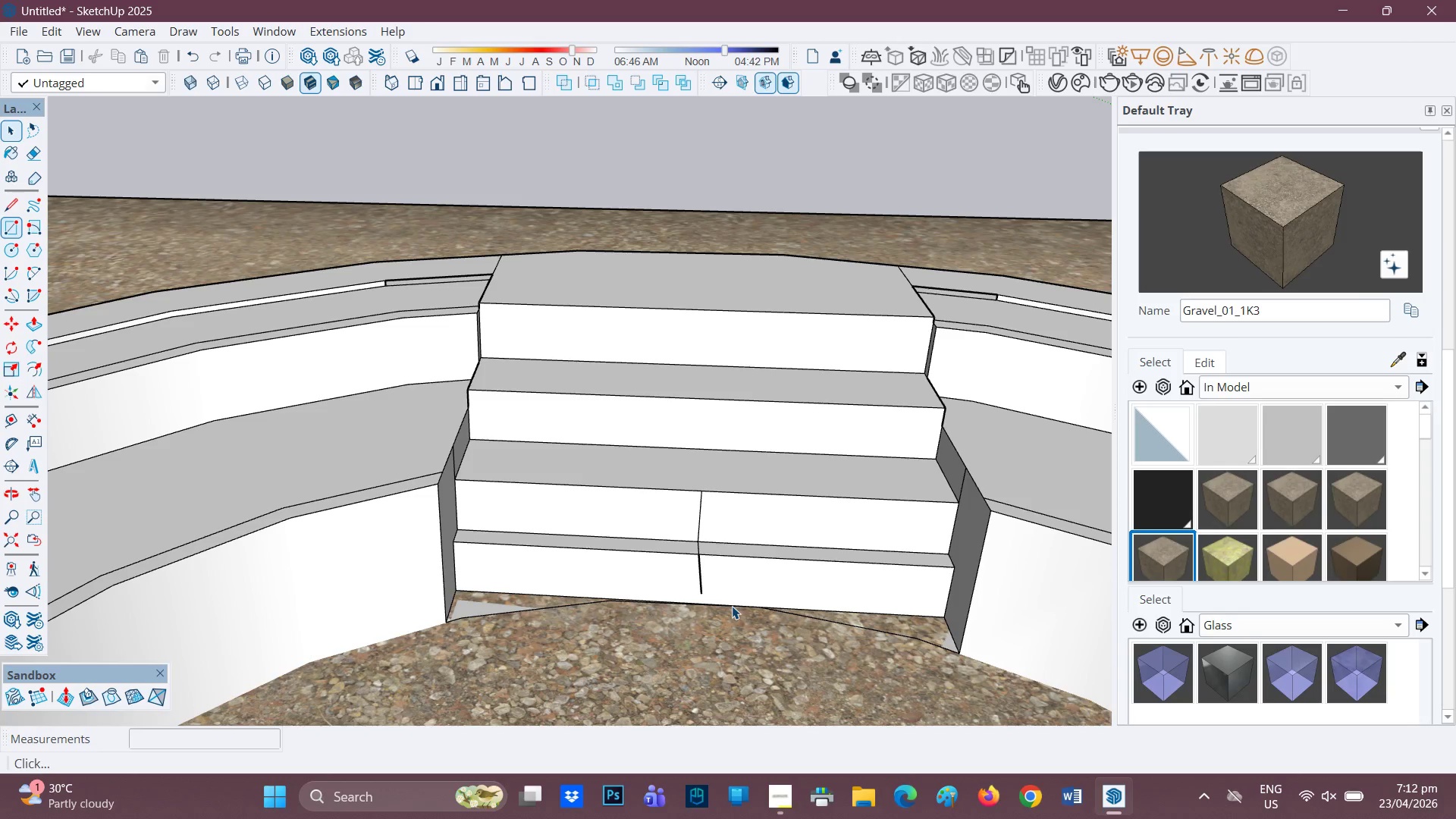 
key(E)
 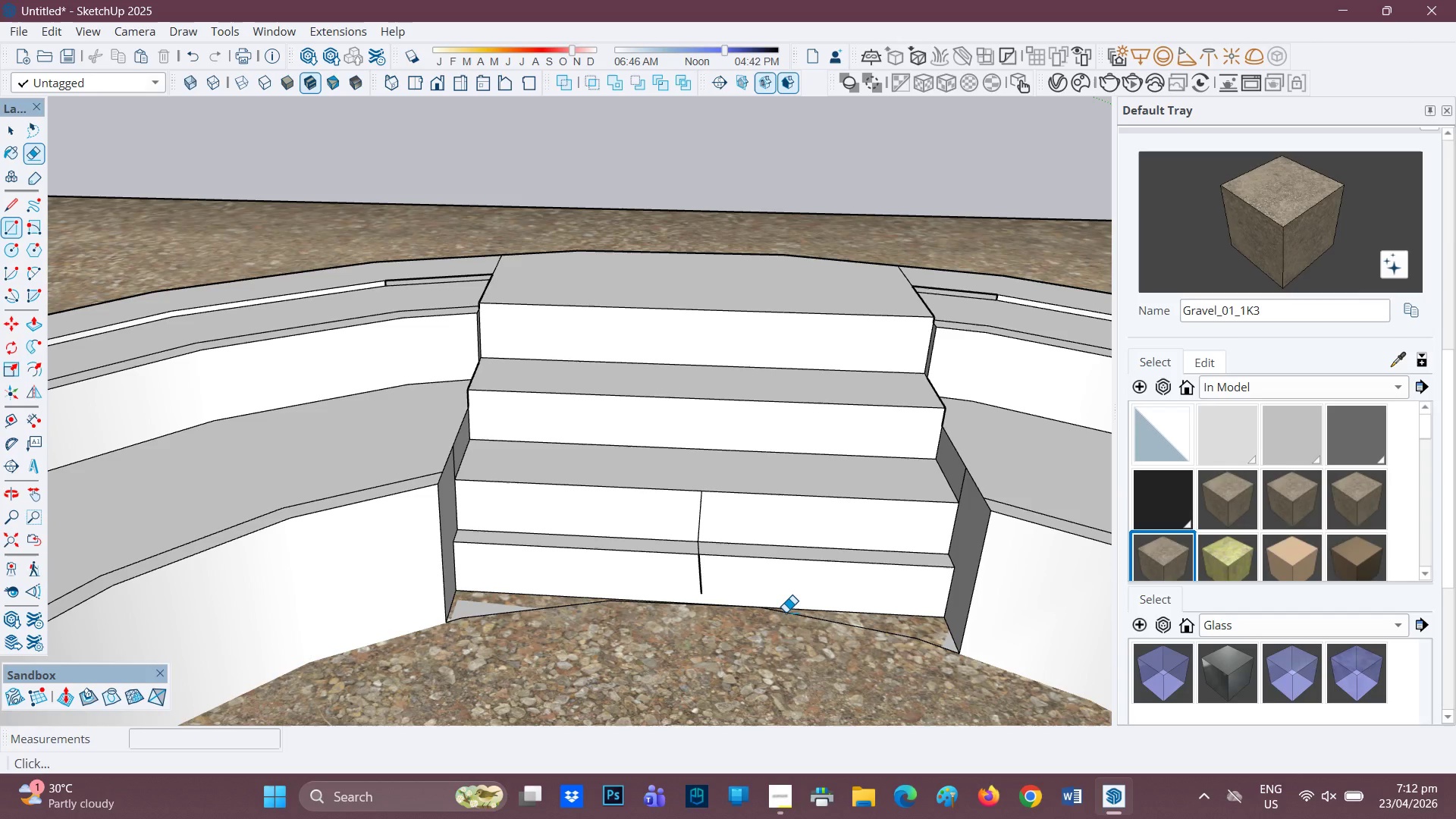 
left_click([786, 613])
 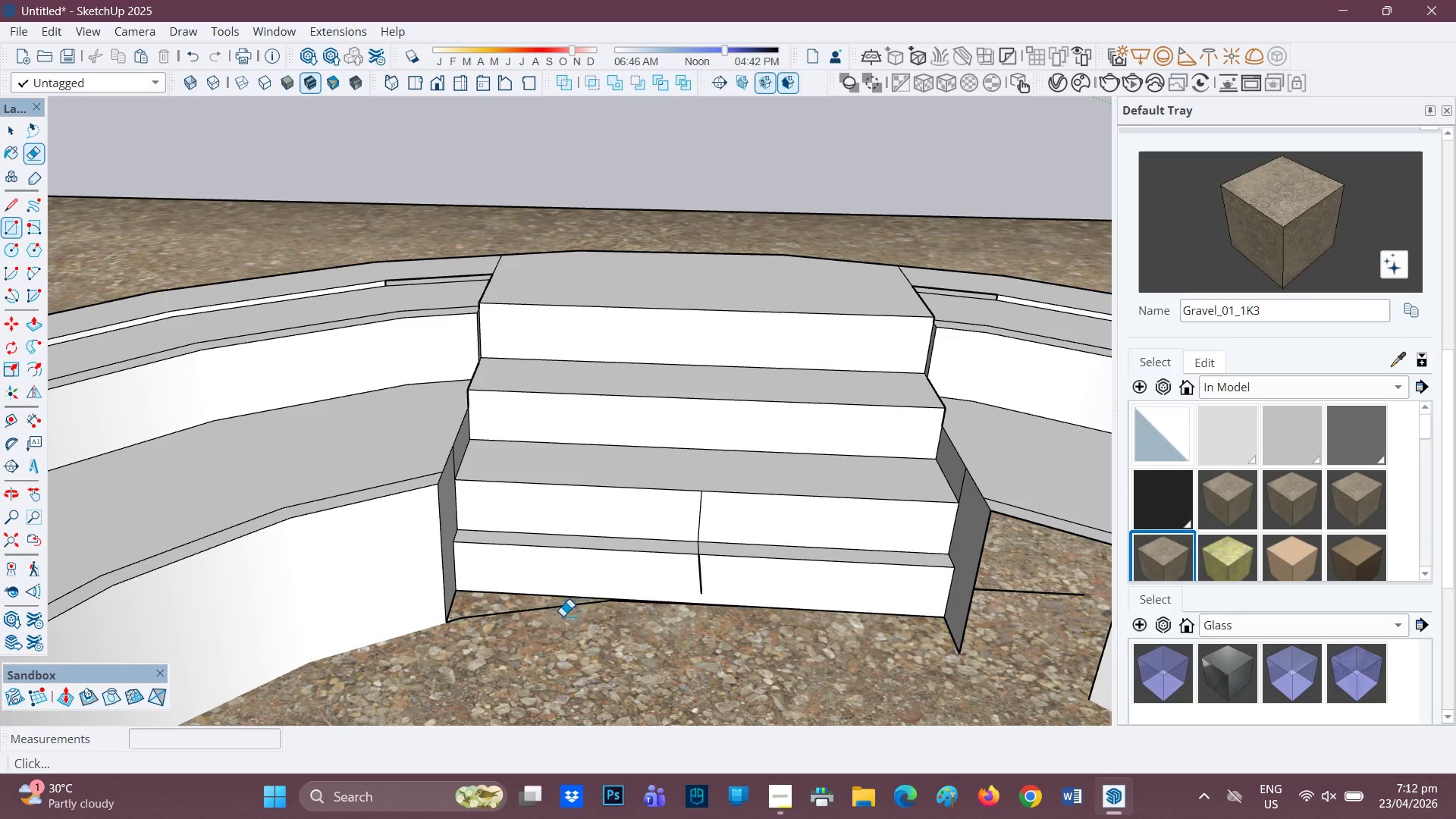 
left_click_drag(start_coordinate=[557, 611], to_coordinate=[555, 607])
 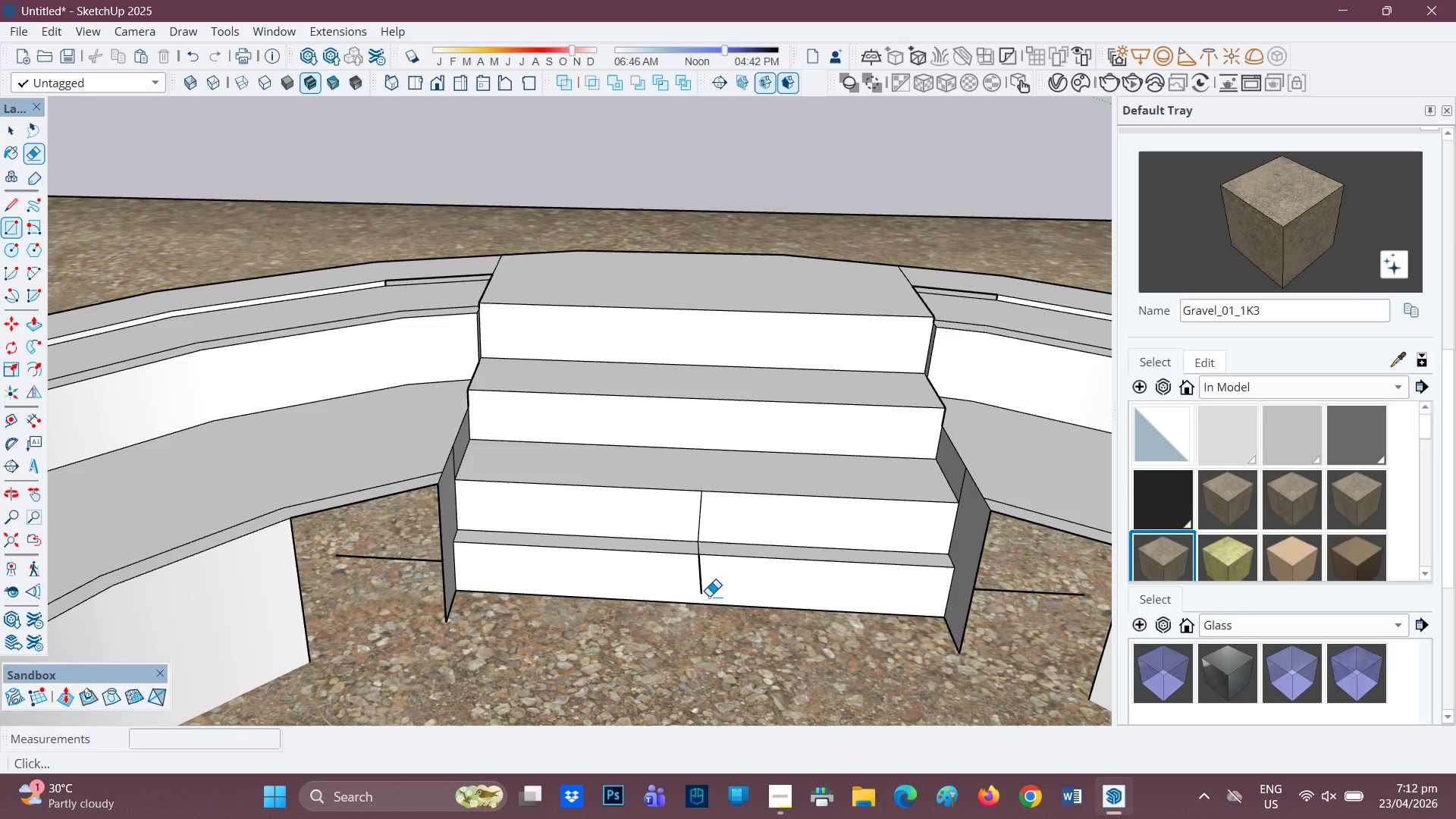 
scroll: coordinate [709, 596], scroll_direction: down, amount: 1.0
 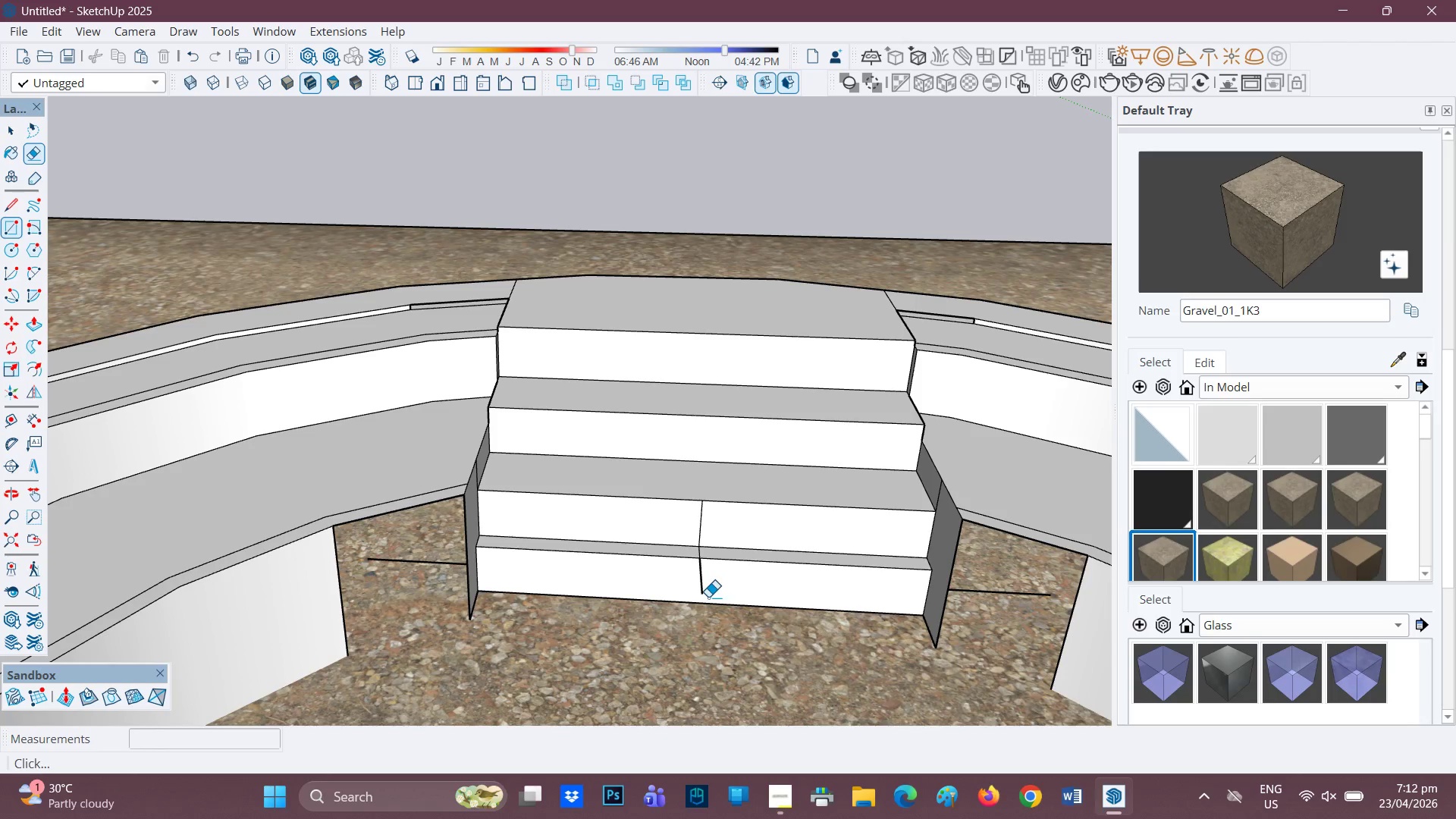 
scroll: coordinate [708, 597], scroll_direction: none, amount: 0.0
 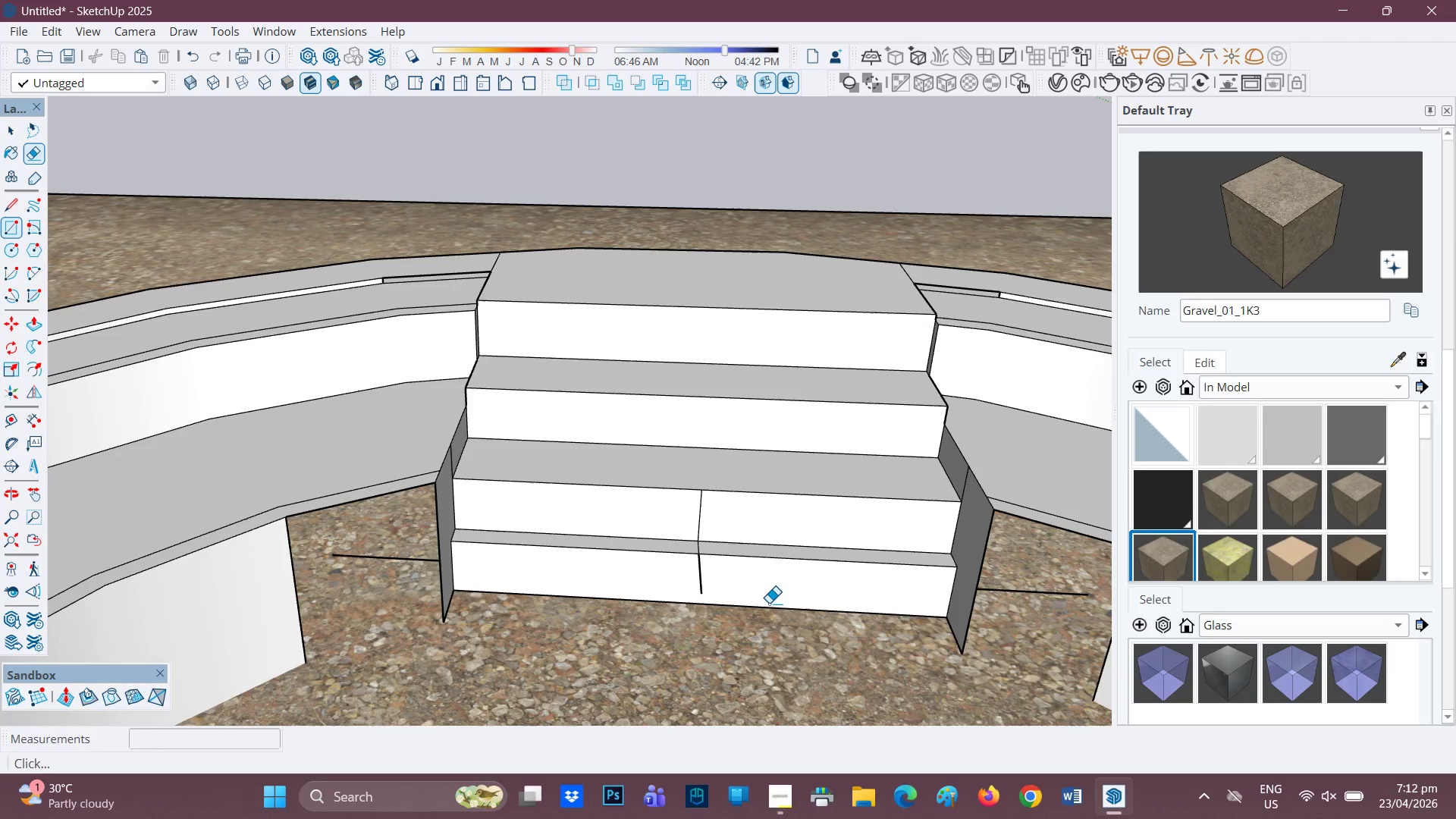 
key(P)
 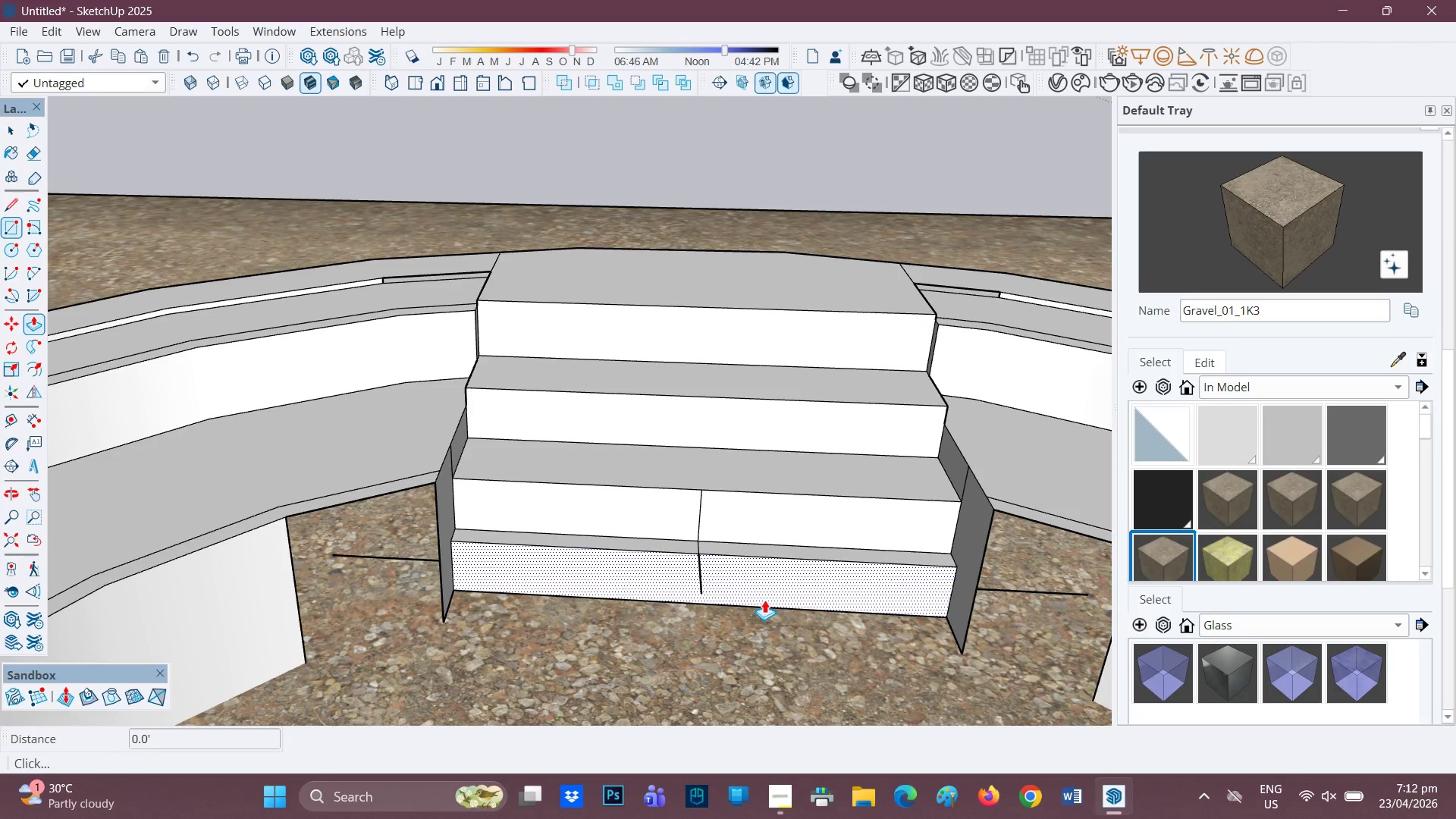 
left_click([762, 598])
 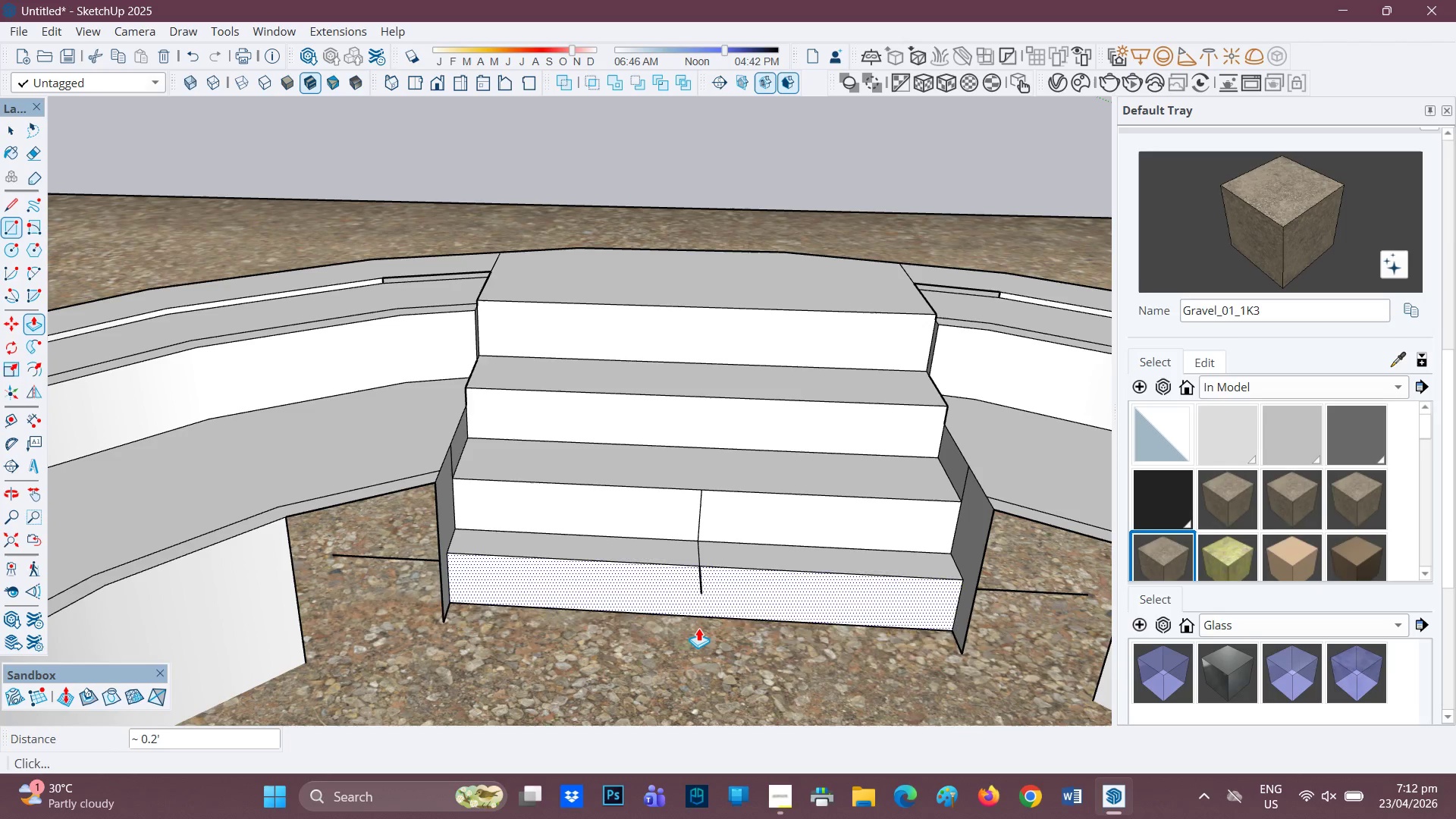 
key(Space)
 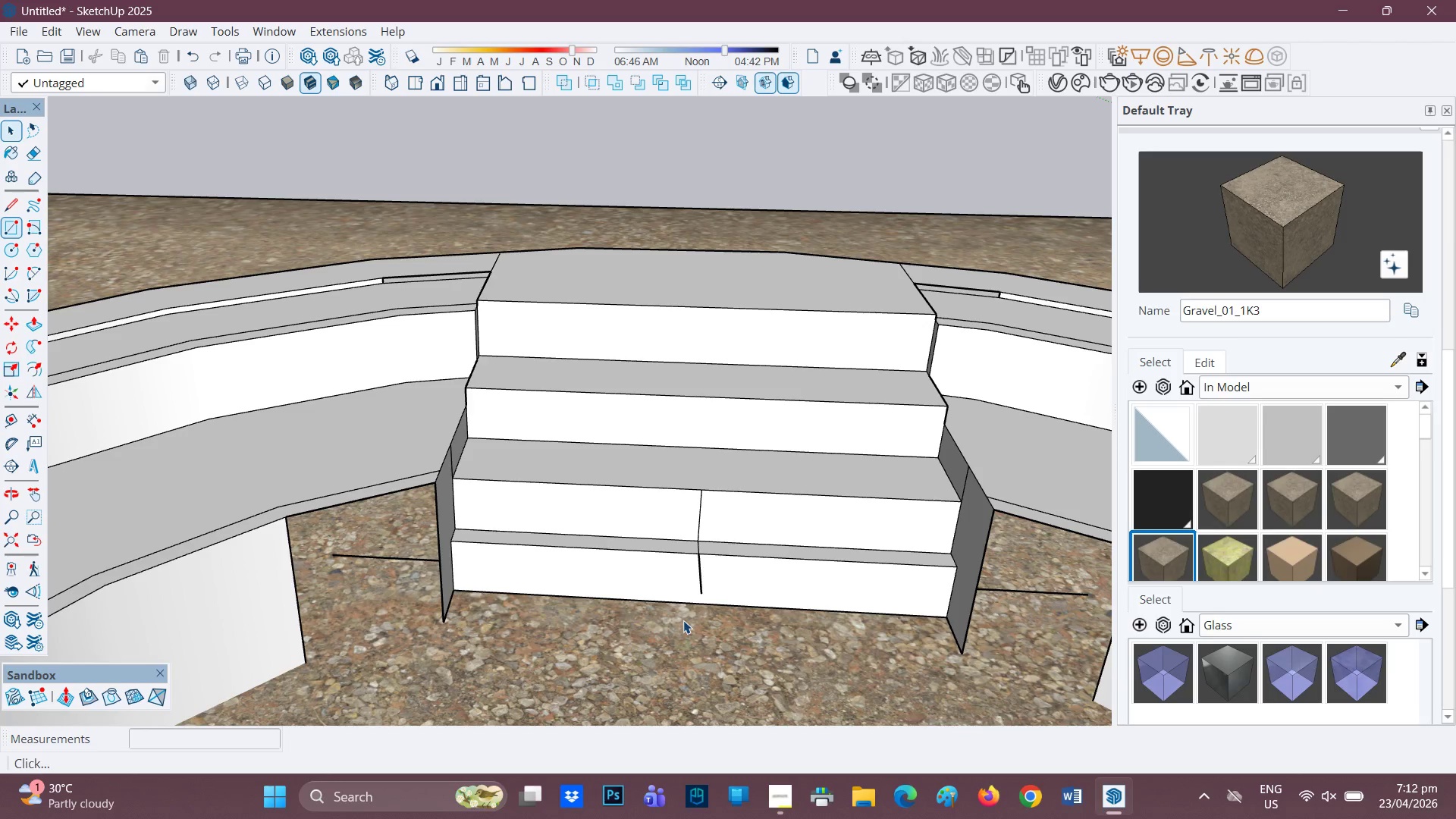 
key(Control+ControlLeft)
 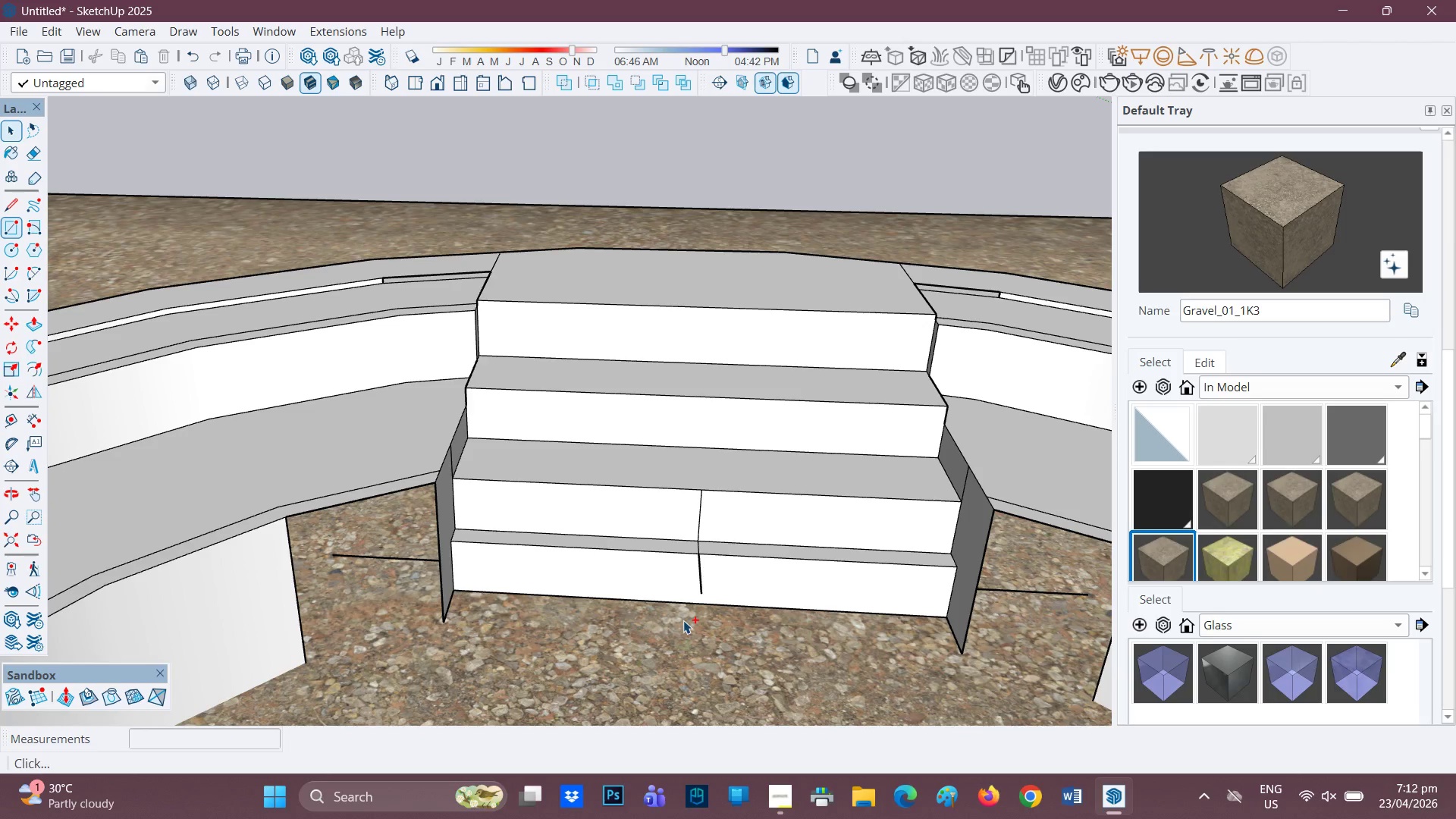 
key(Control+Z)
 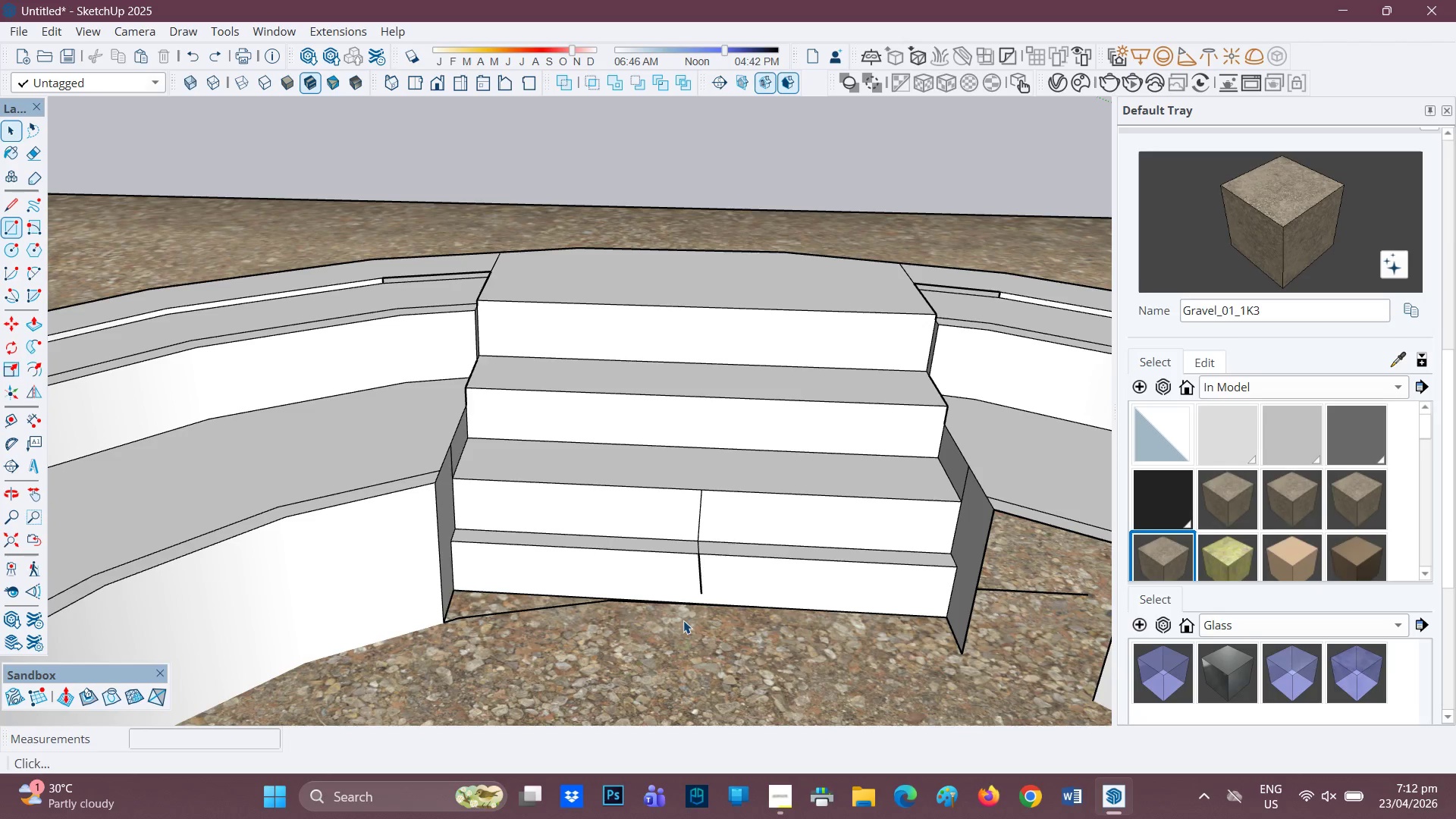 
key(Control+ControlLeft)
 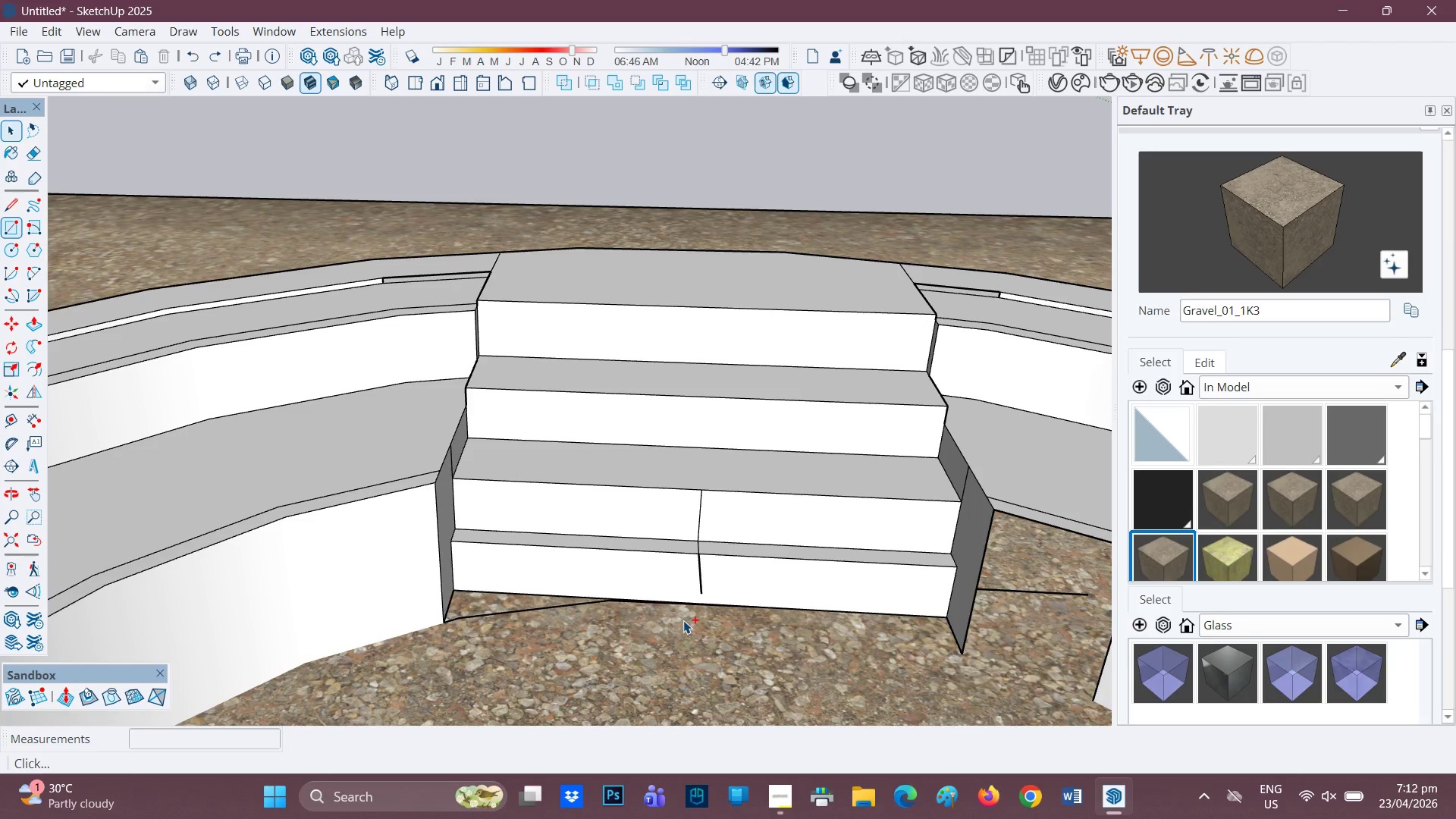 
key(Control+Z)
 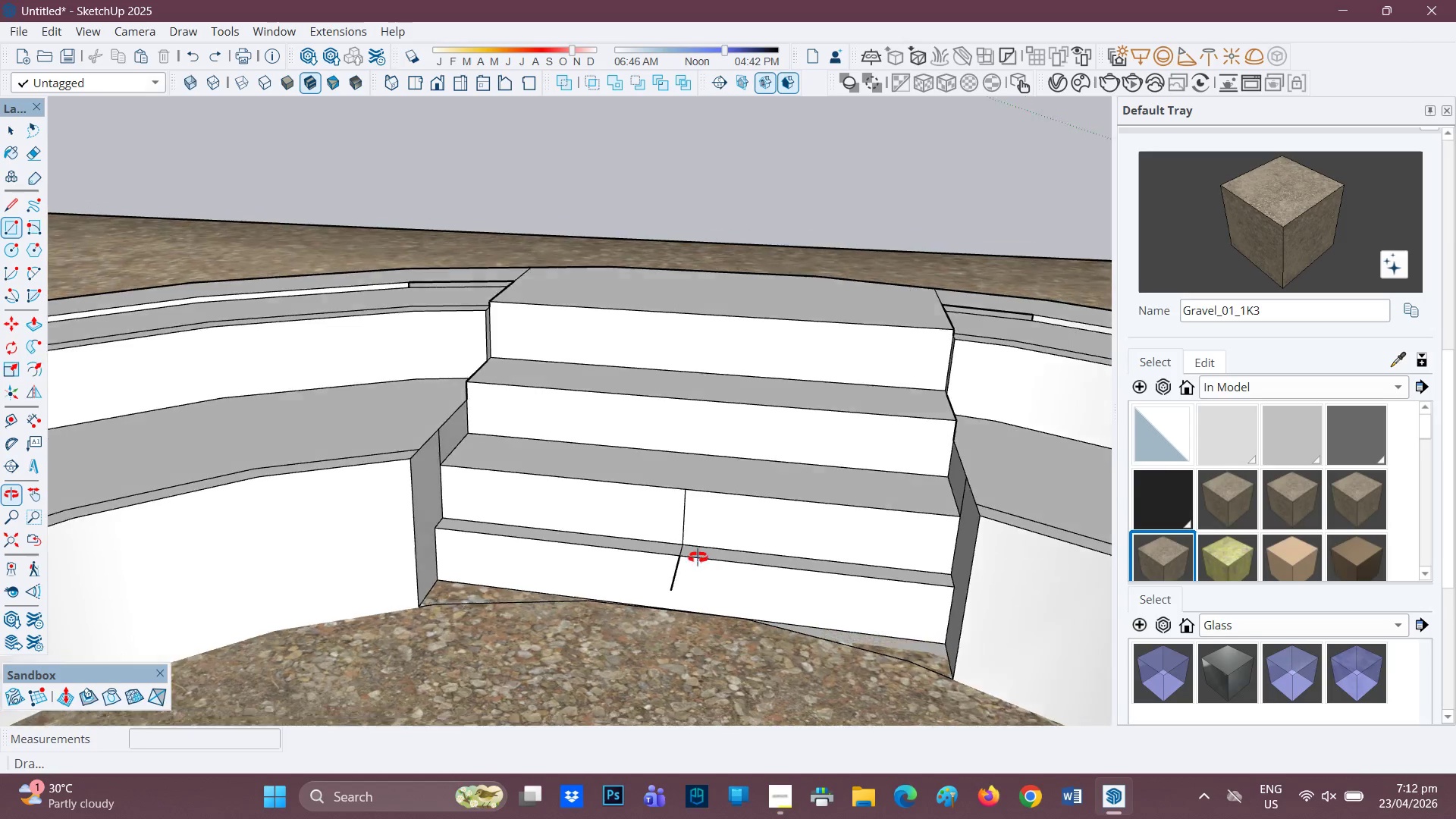 
scroll: coordinate [699, 582], scroll_direction: up, amount: 1.0
 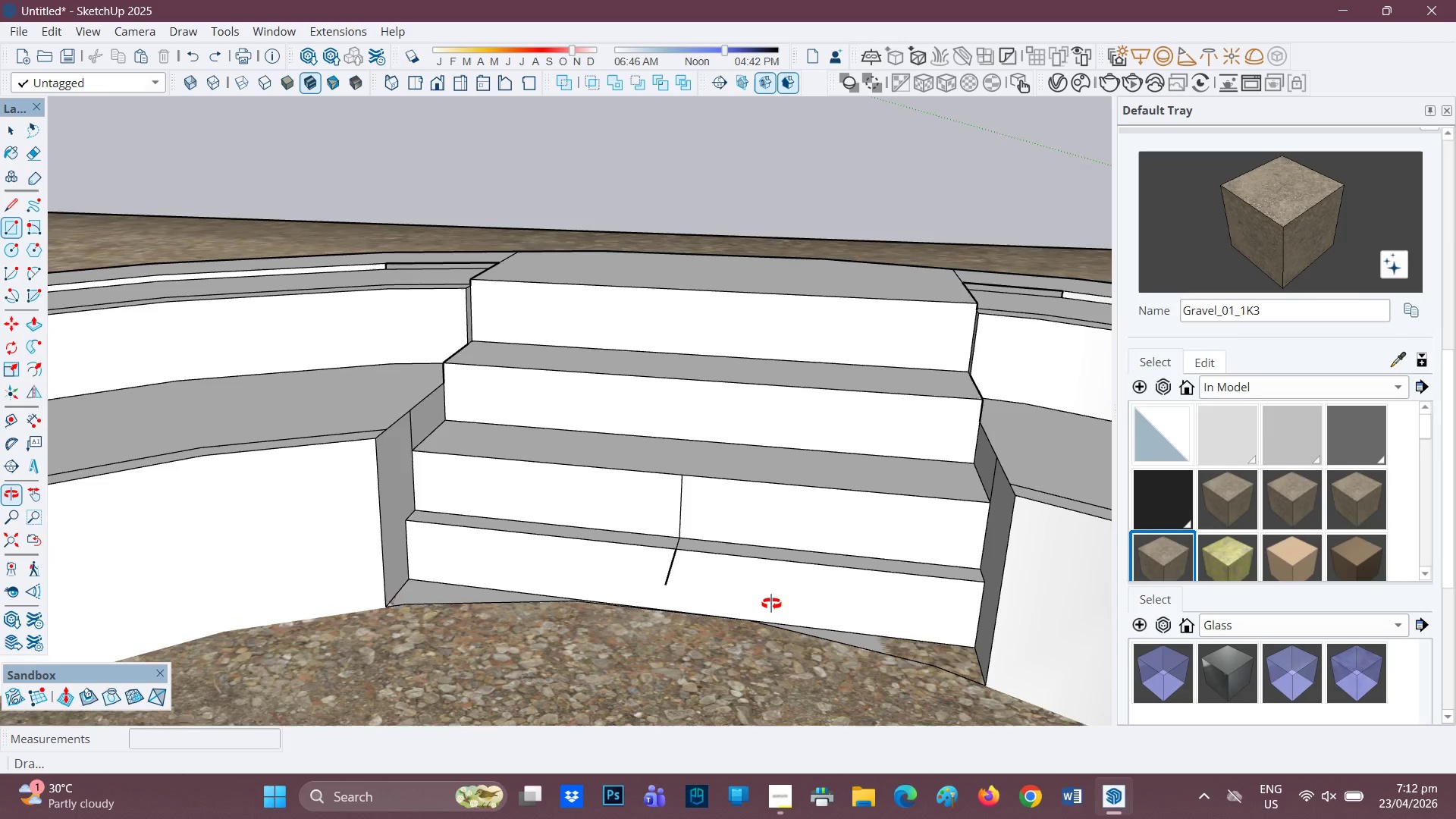 
key(L)
 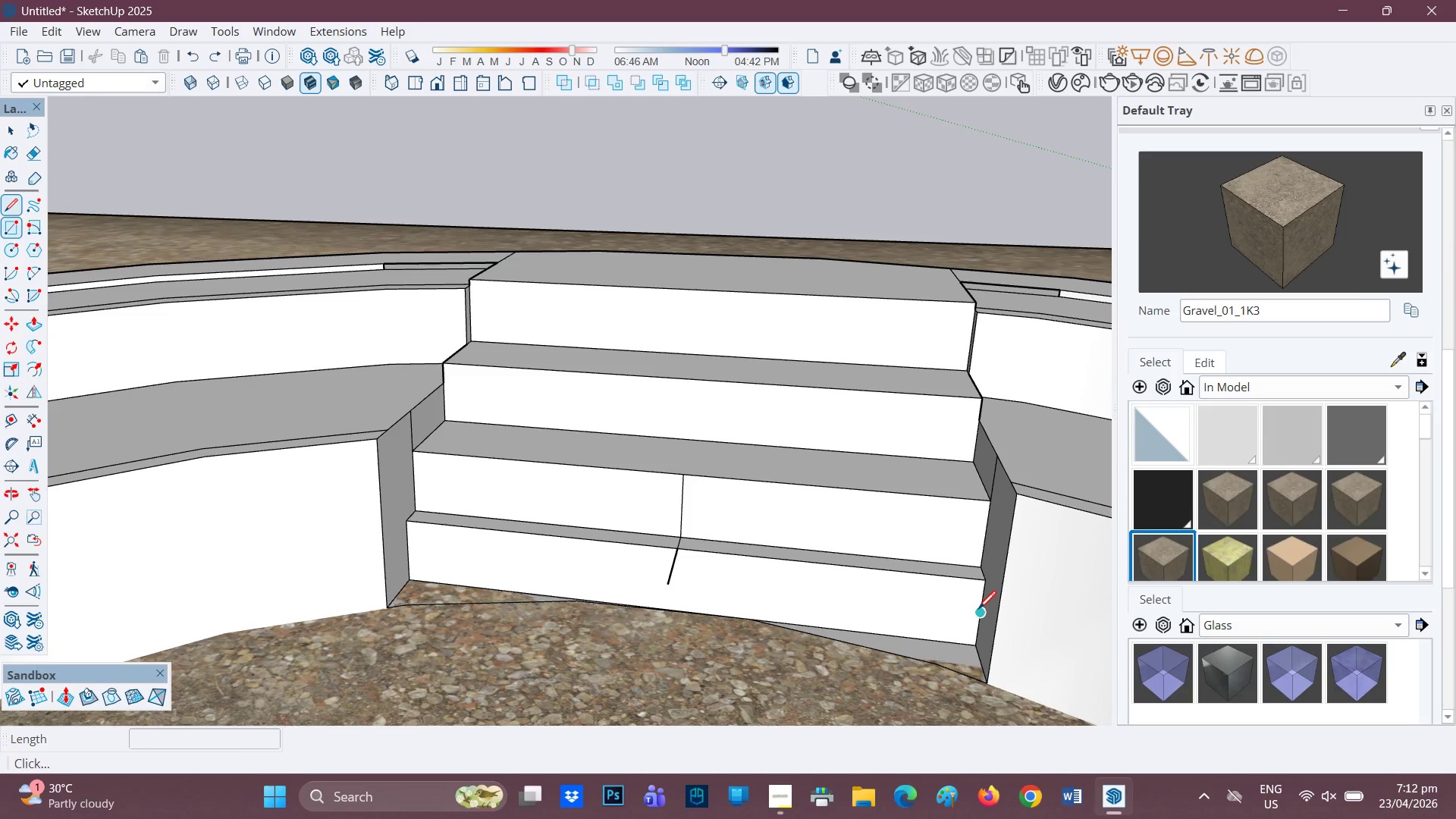 
left_click_drag(start_coordinate=[978, 611], to_coordinate=[974, 612])
 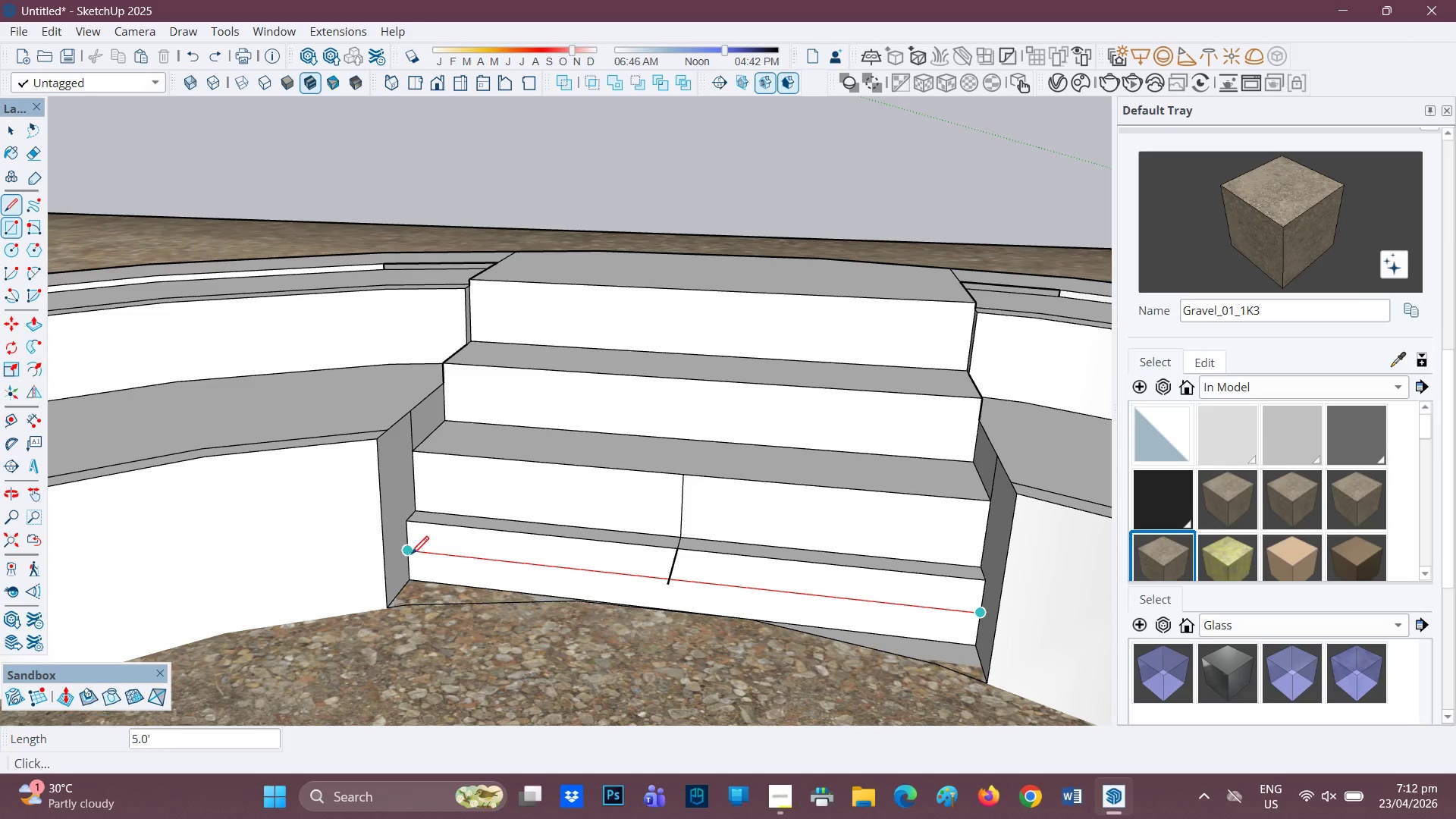 
left_click([411, 555])
 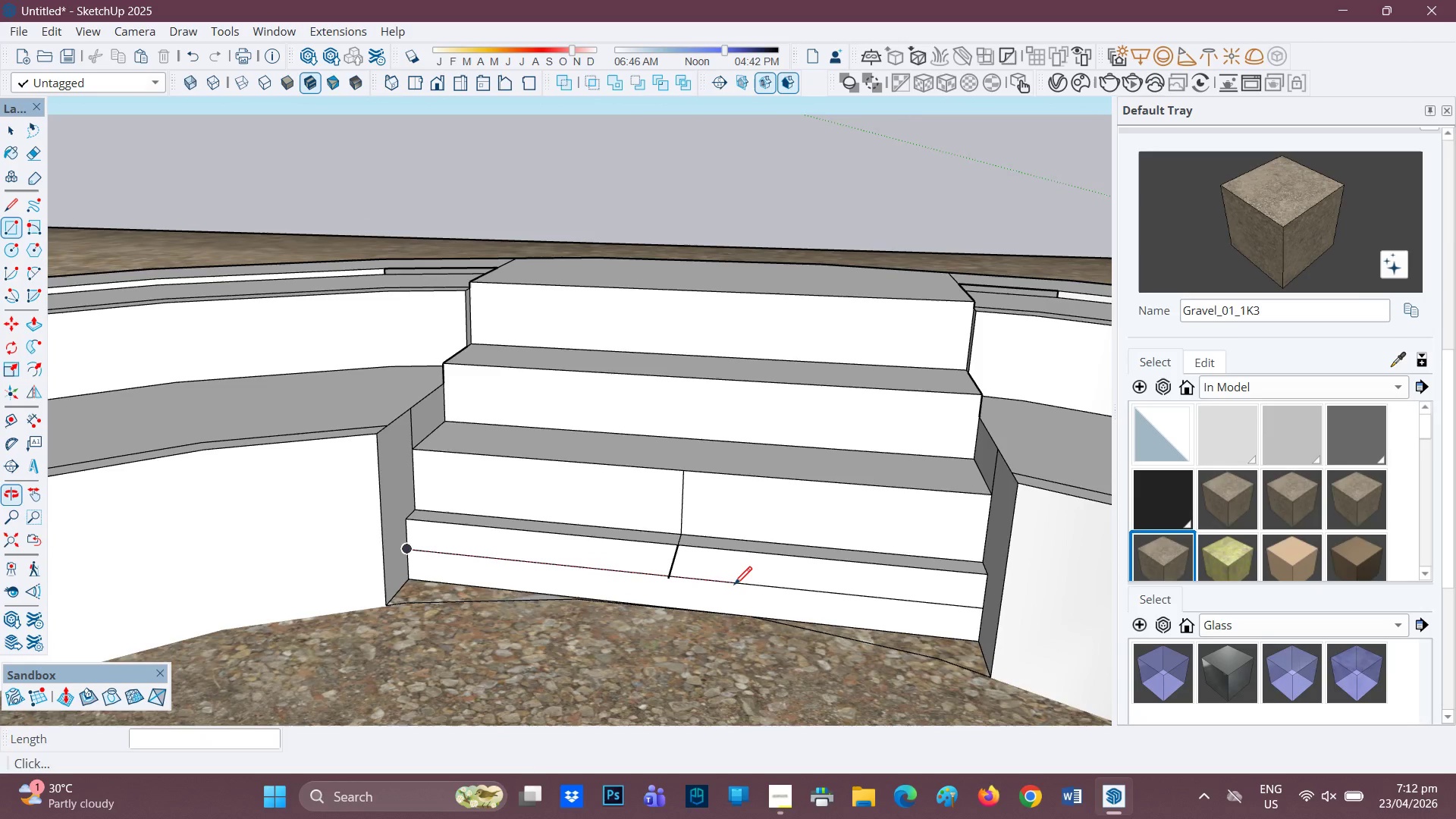 
key(P)
 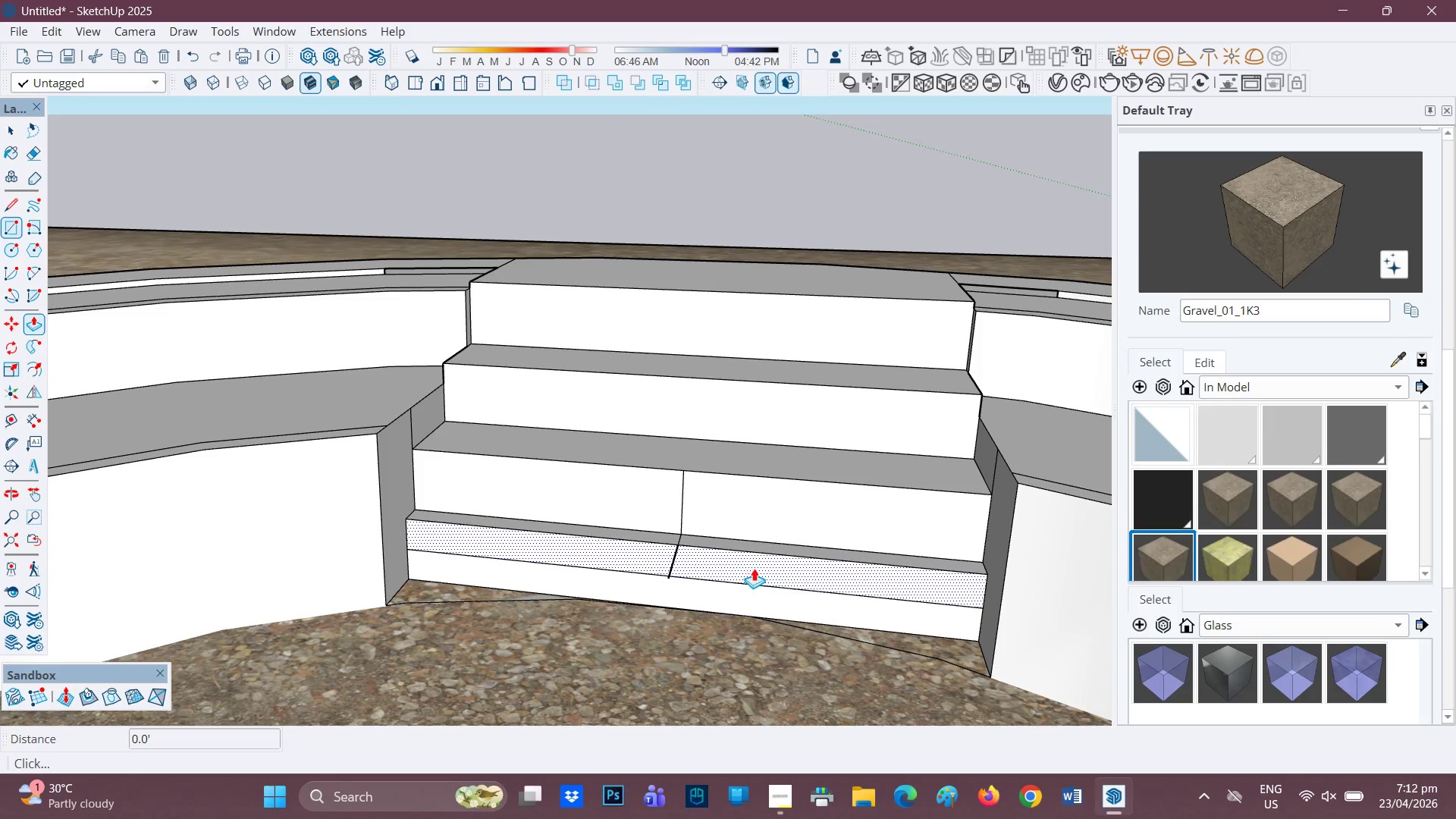 
left_click([752, 570])
 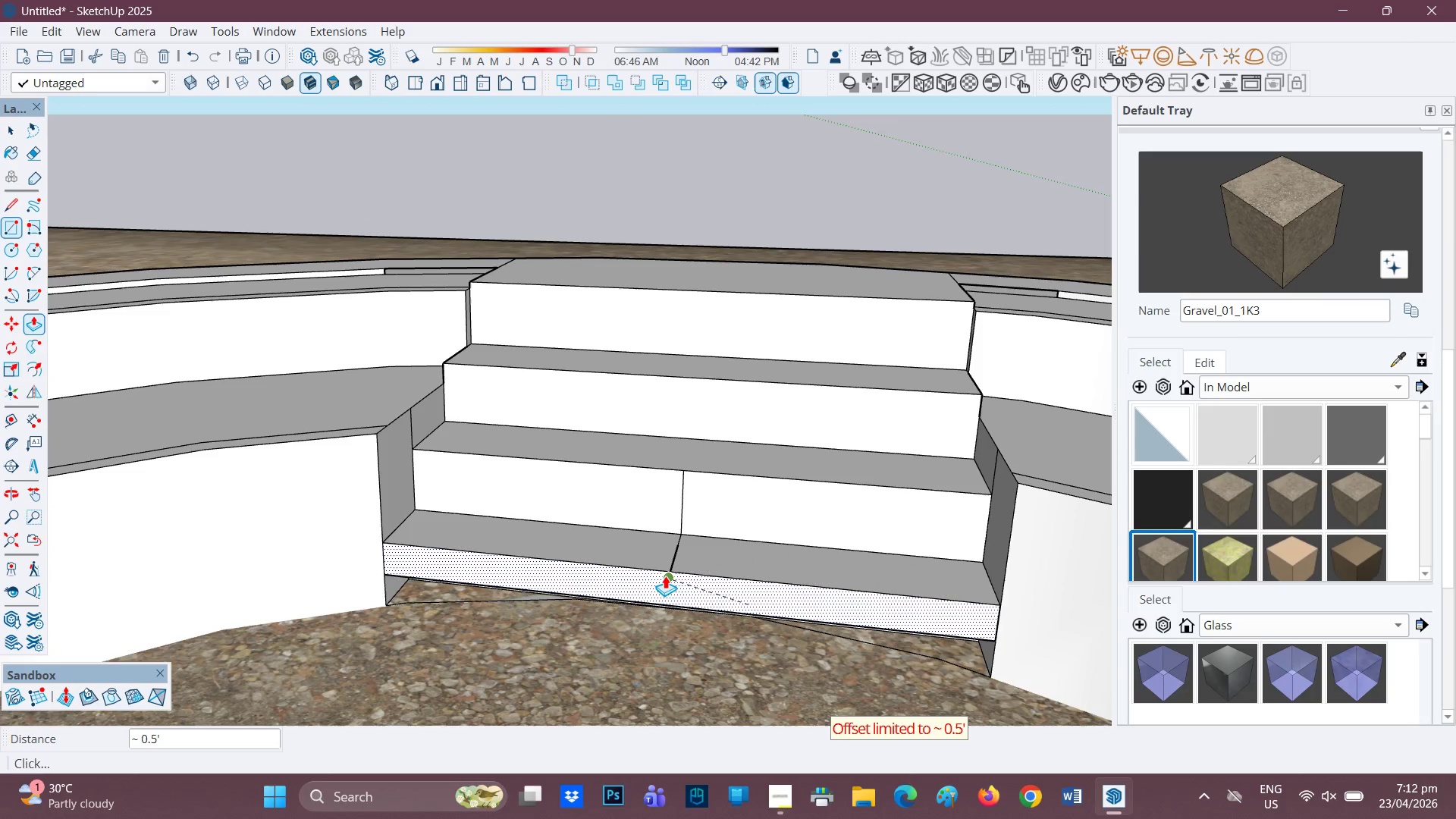 
left_click([668, 576])
 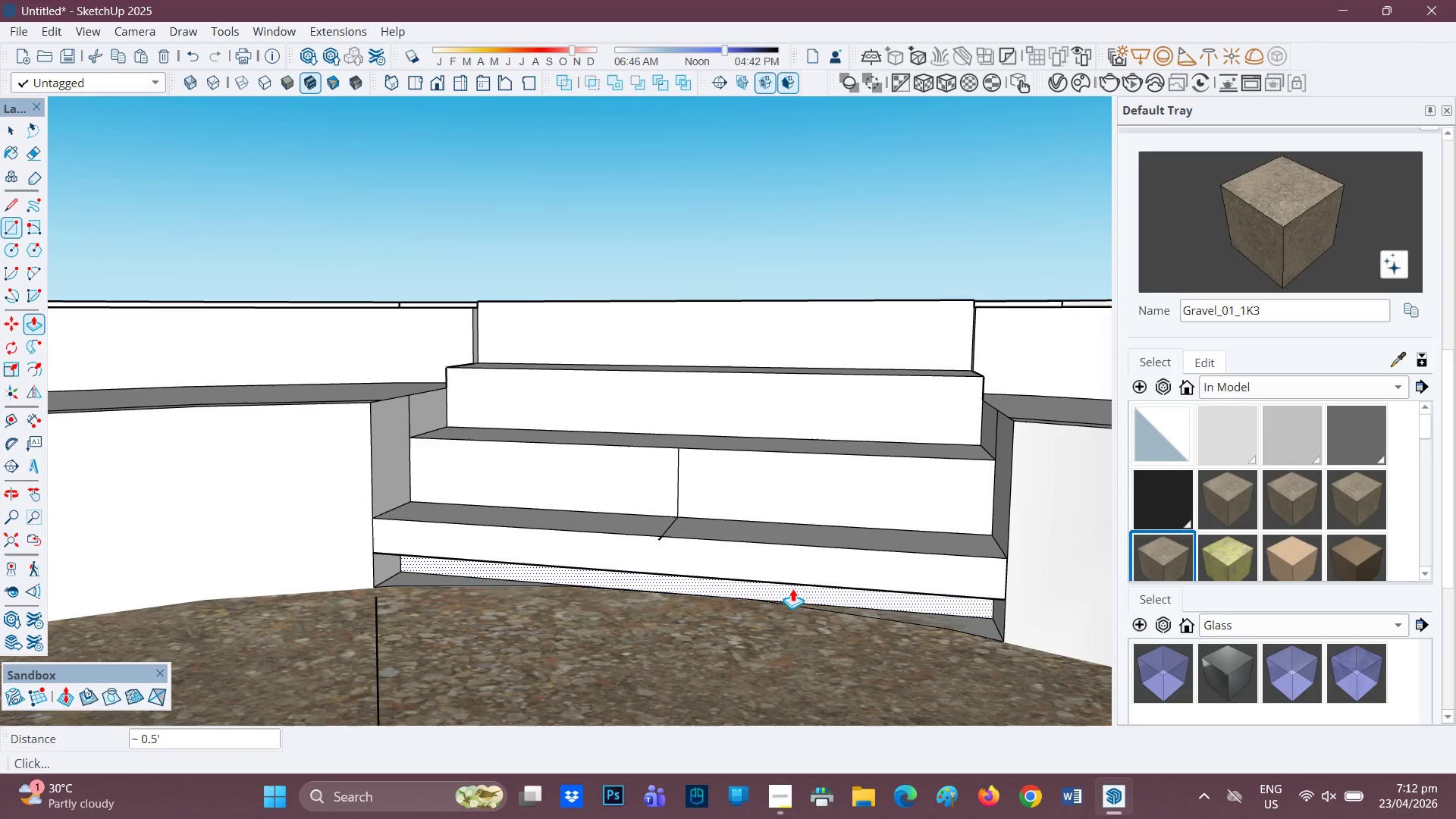 
left_click([796, 588])
 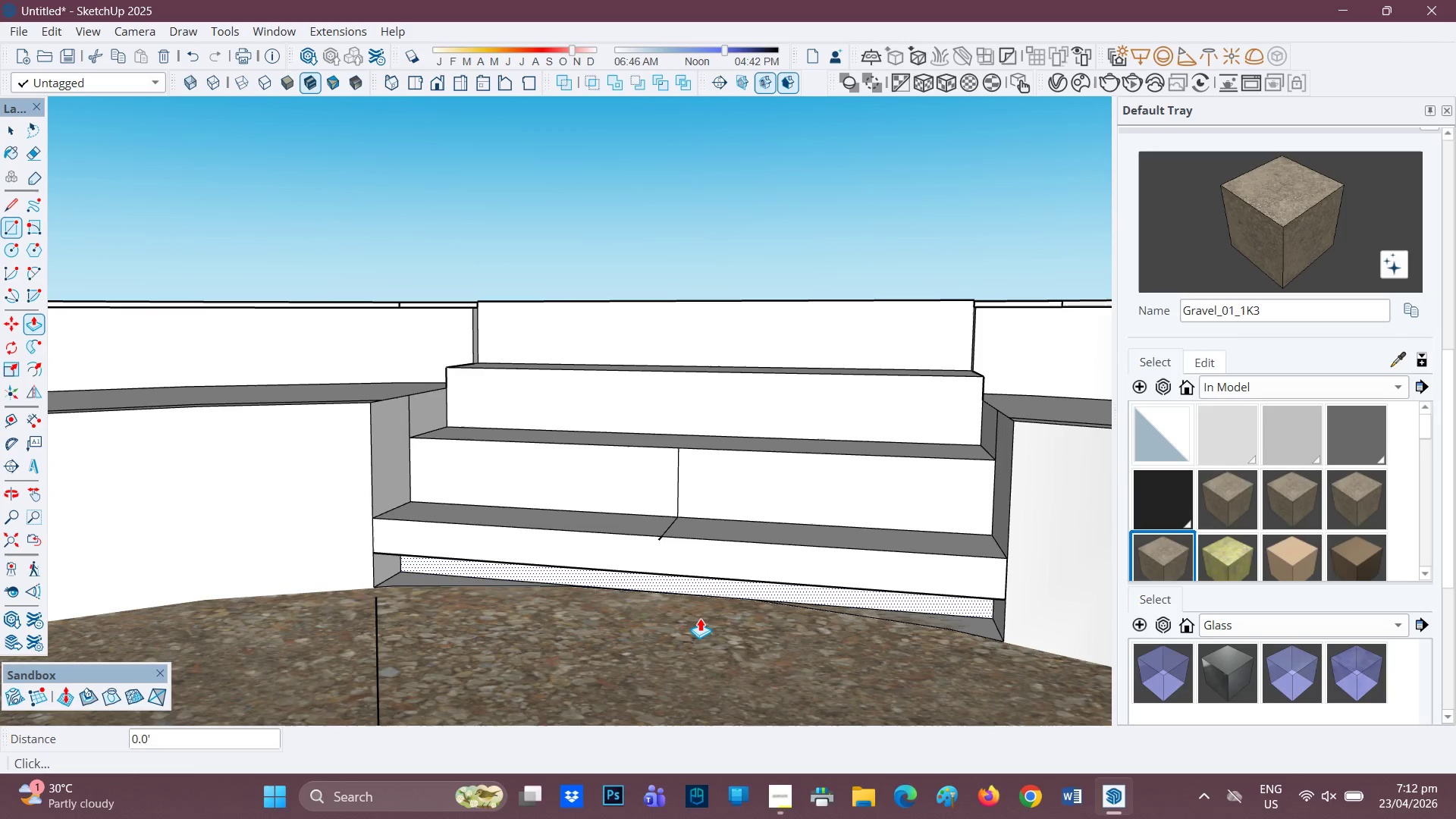 
left_click([700, 618])
 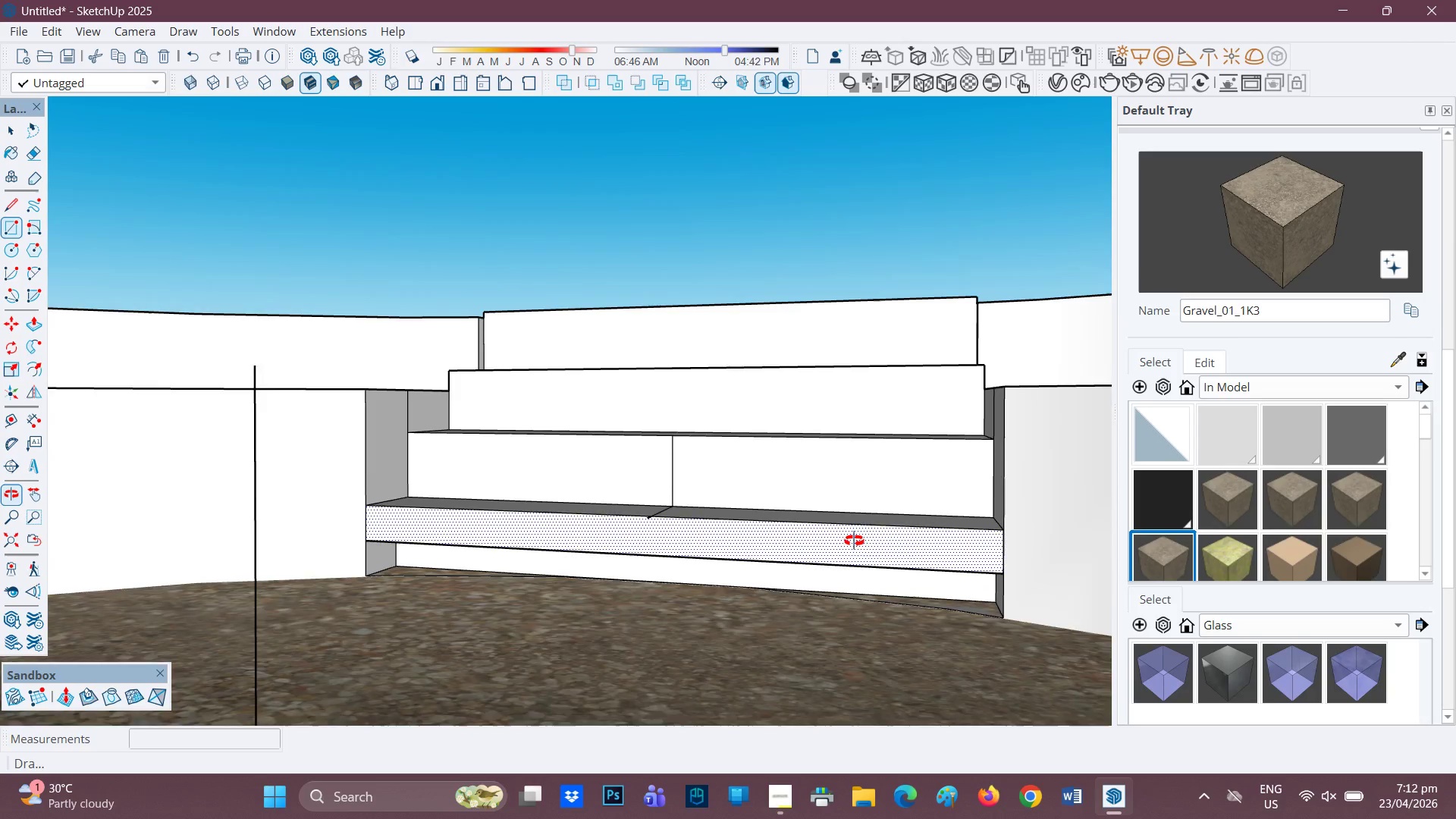 
scroll: coordinate [717, 499], scroll_direction: up, amount: 8.0
 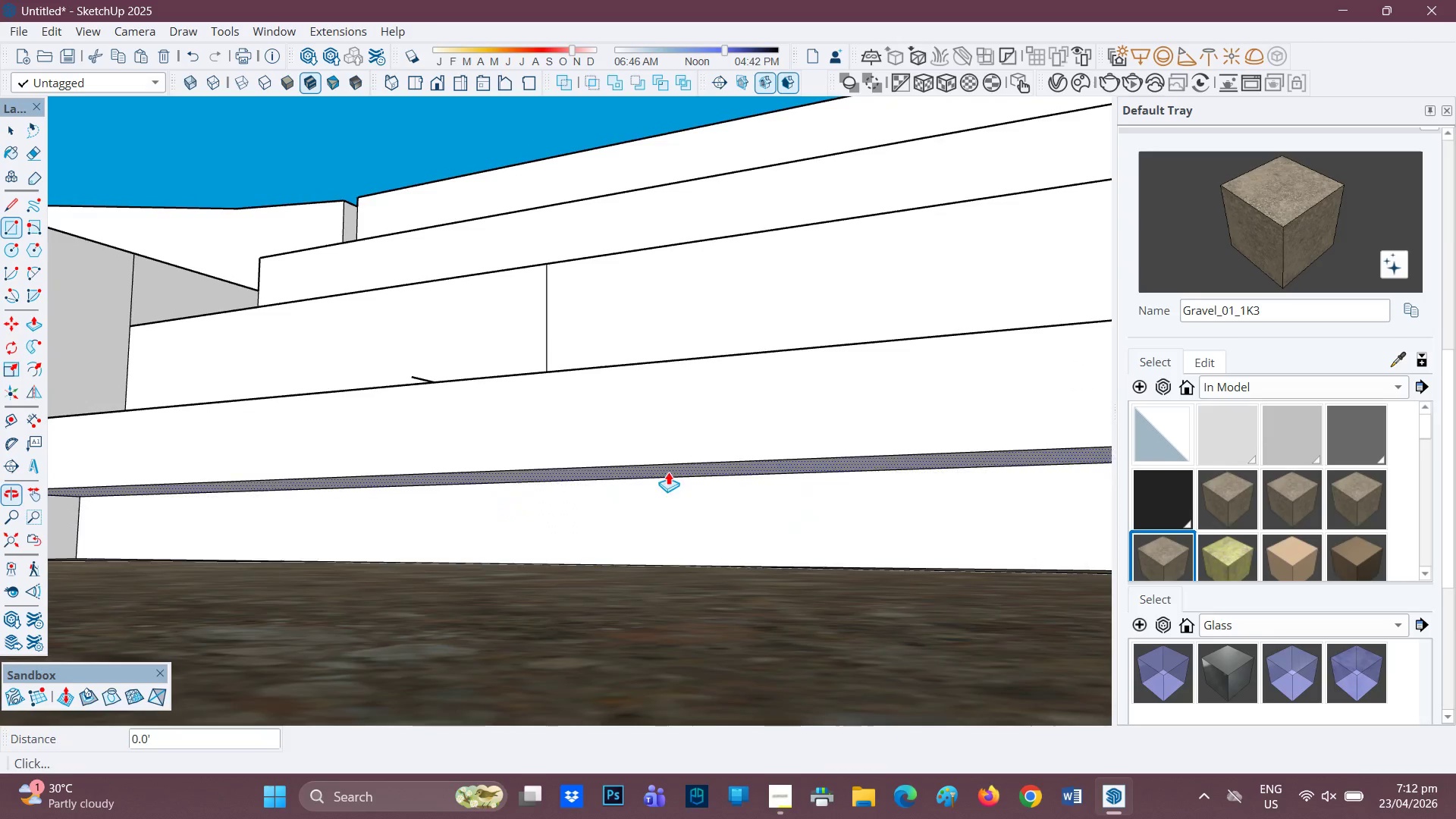 
left_click([668, 471])
 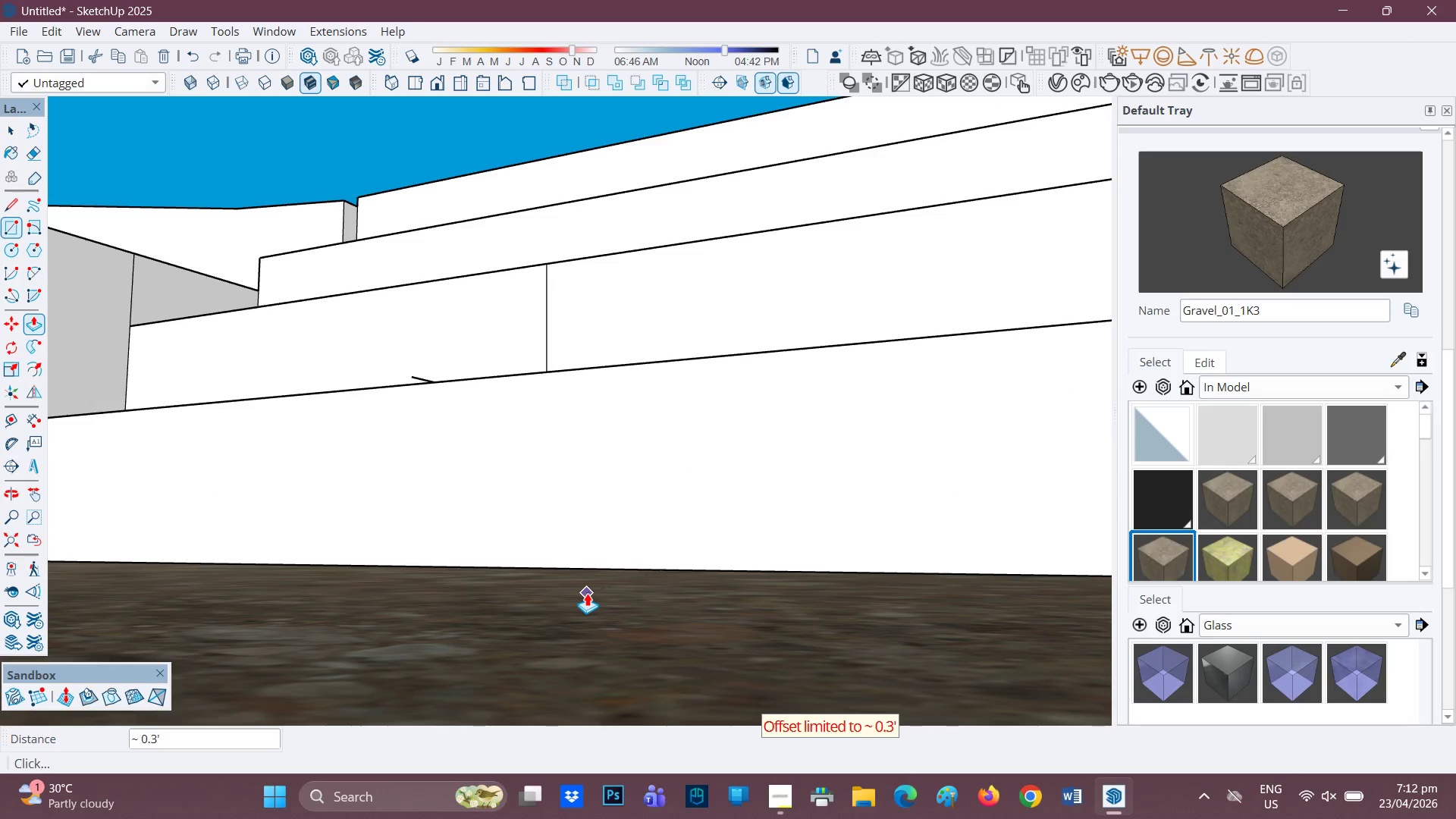 
left_click([587, 589])
 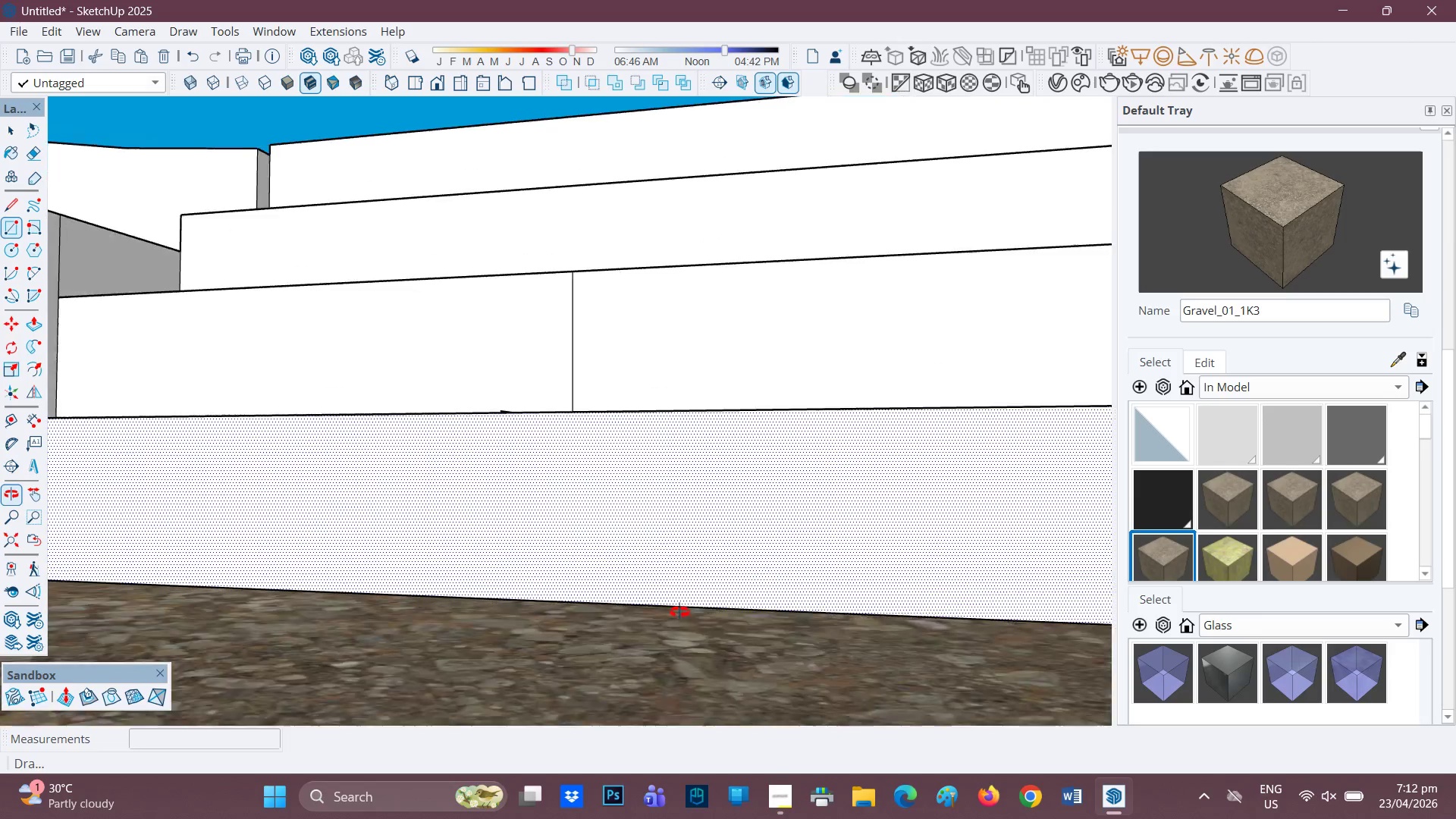 
scroll: coordinate [609, 577], scroll_direction: down, amount: 5.0
 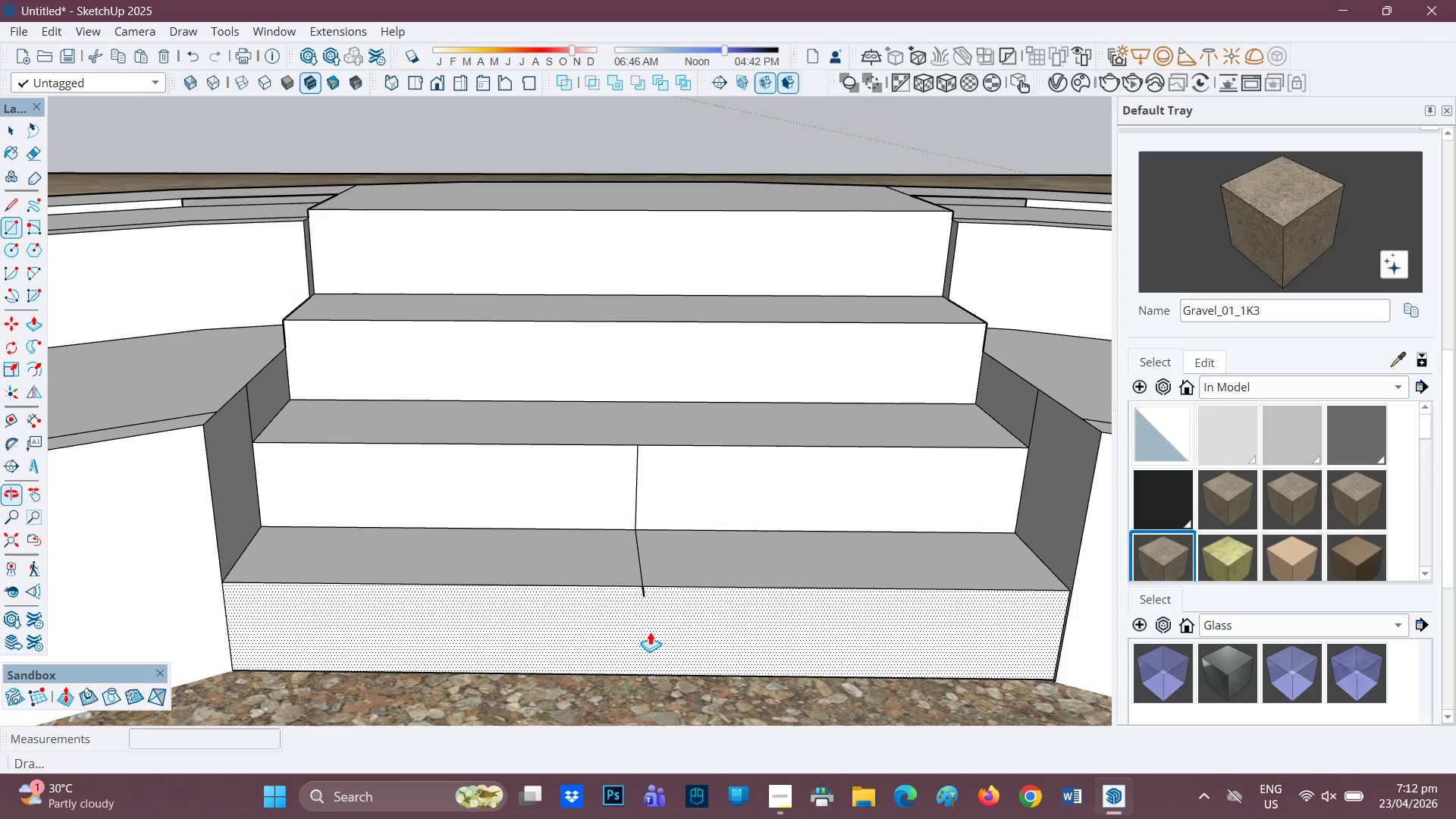 
key(E)
 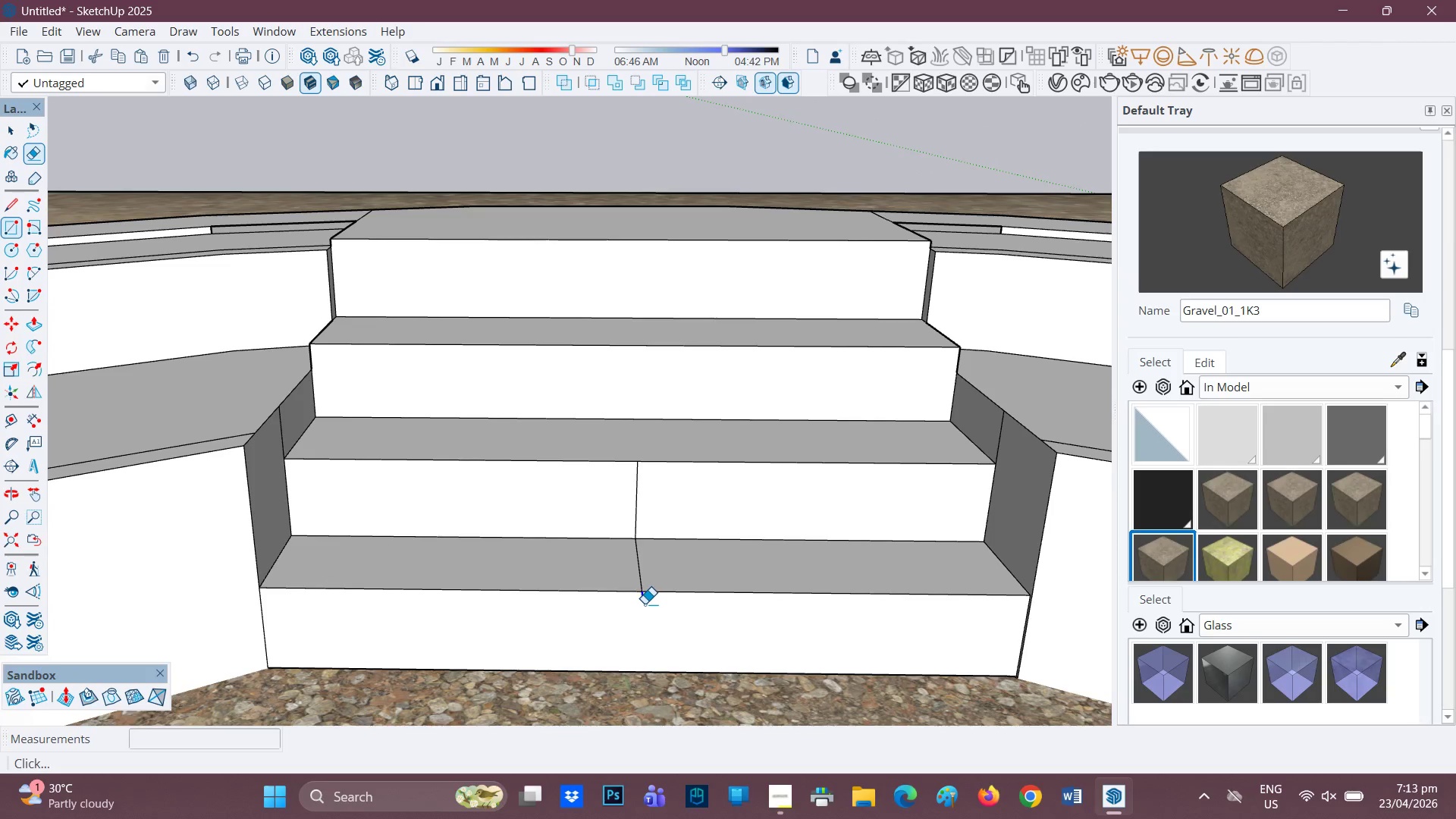 
scroll: coordinate [635, 632], scroll_direction: down, amount: 1.0
 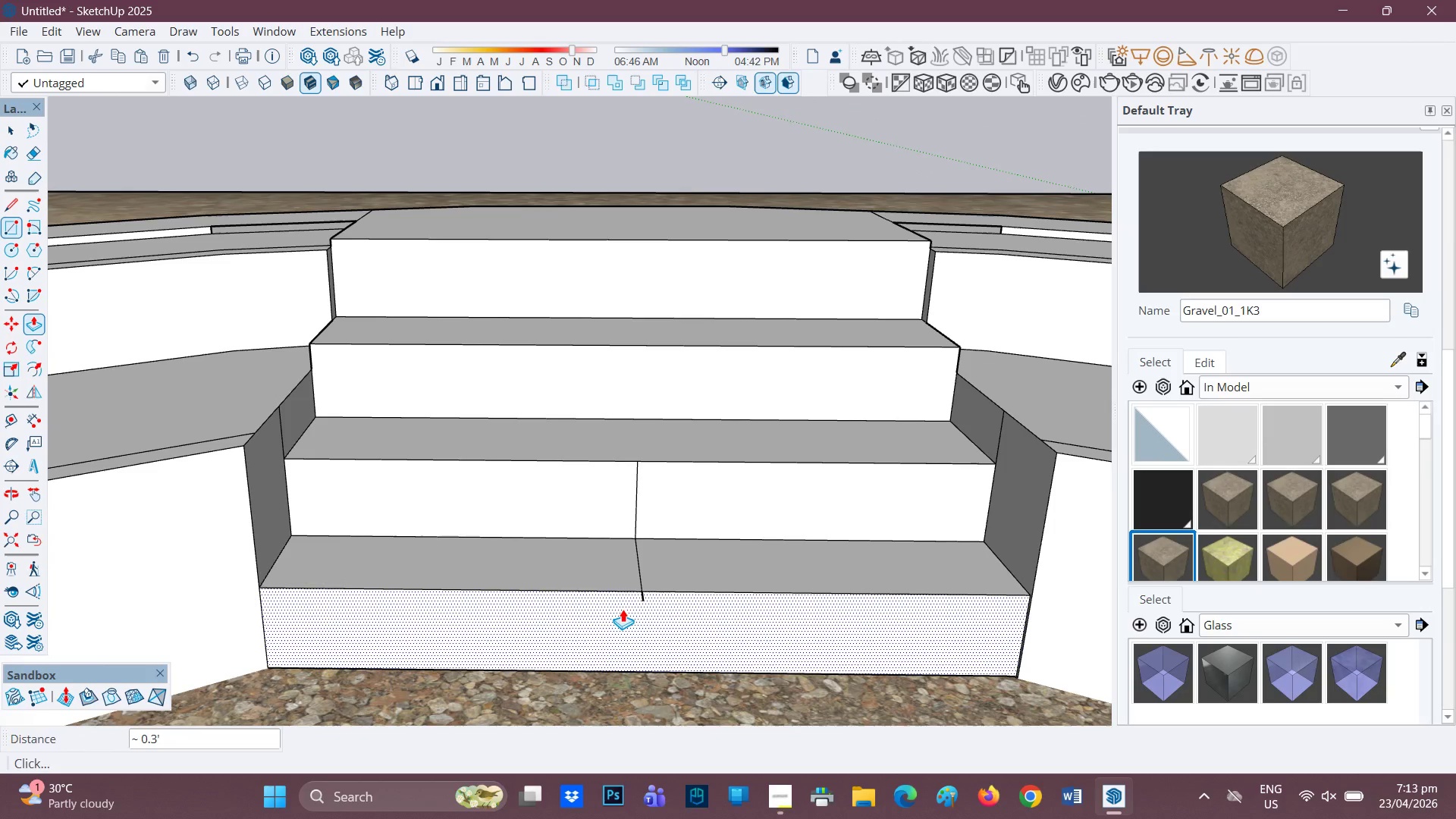 
left_click_drag(start_coordinate=[629, 566], to_coordinate=[639, 566])
 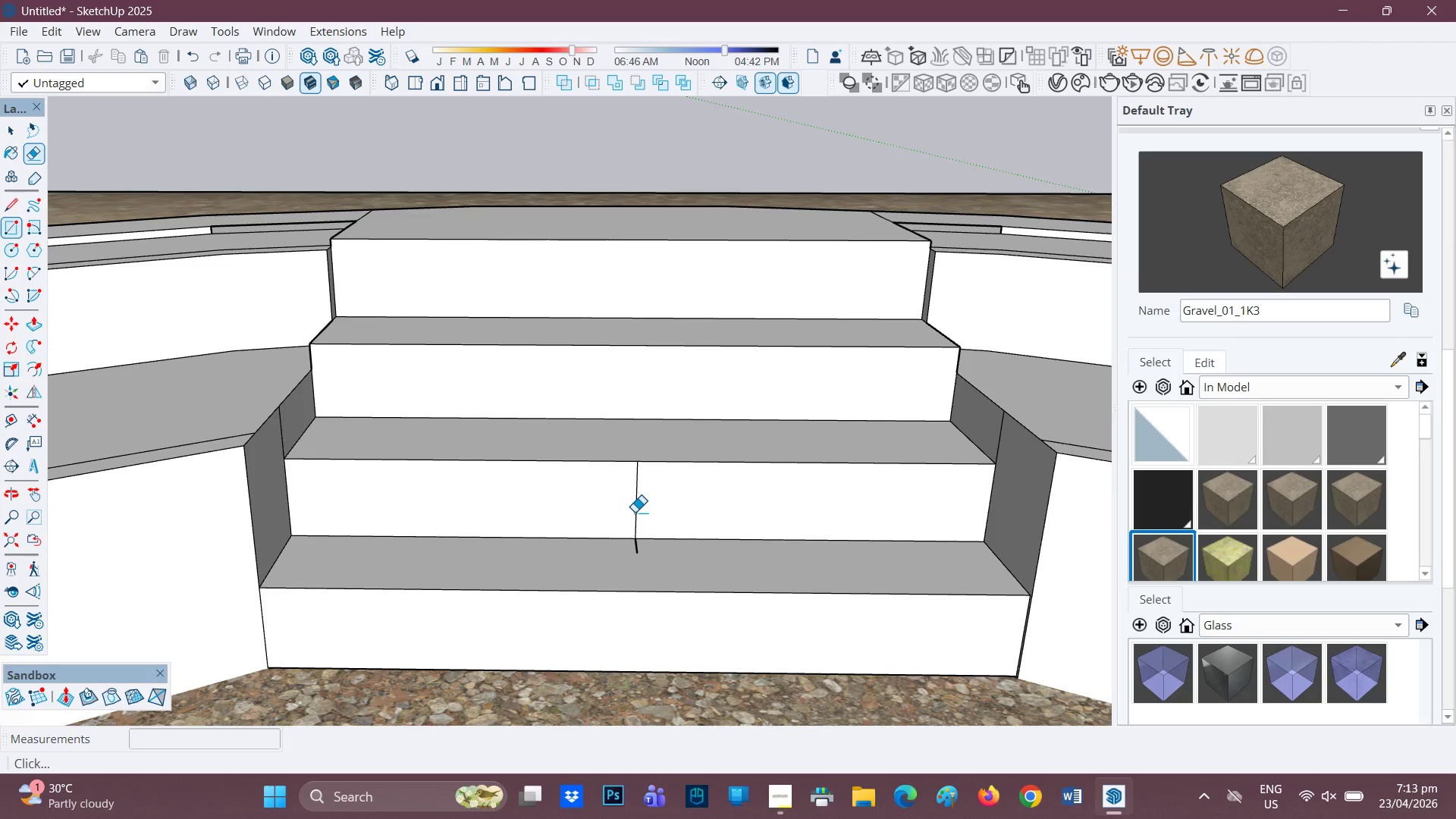 
left_click_drag(start_coordinate=[635, 511], to_coordinate=[644, 511])
 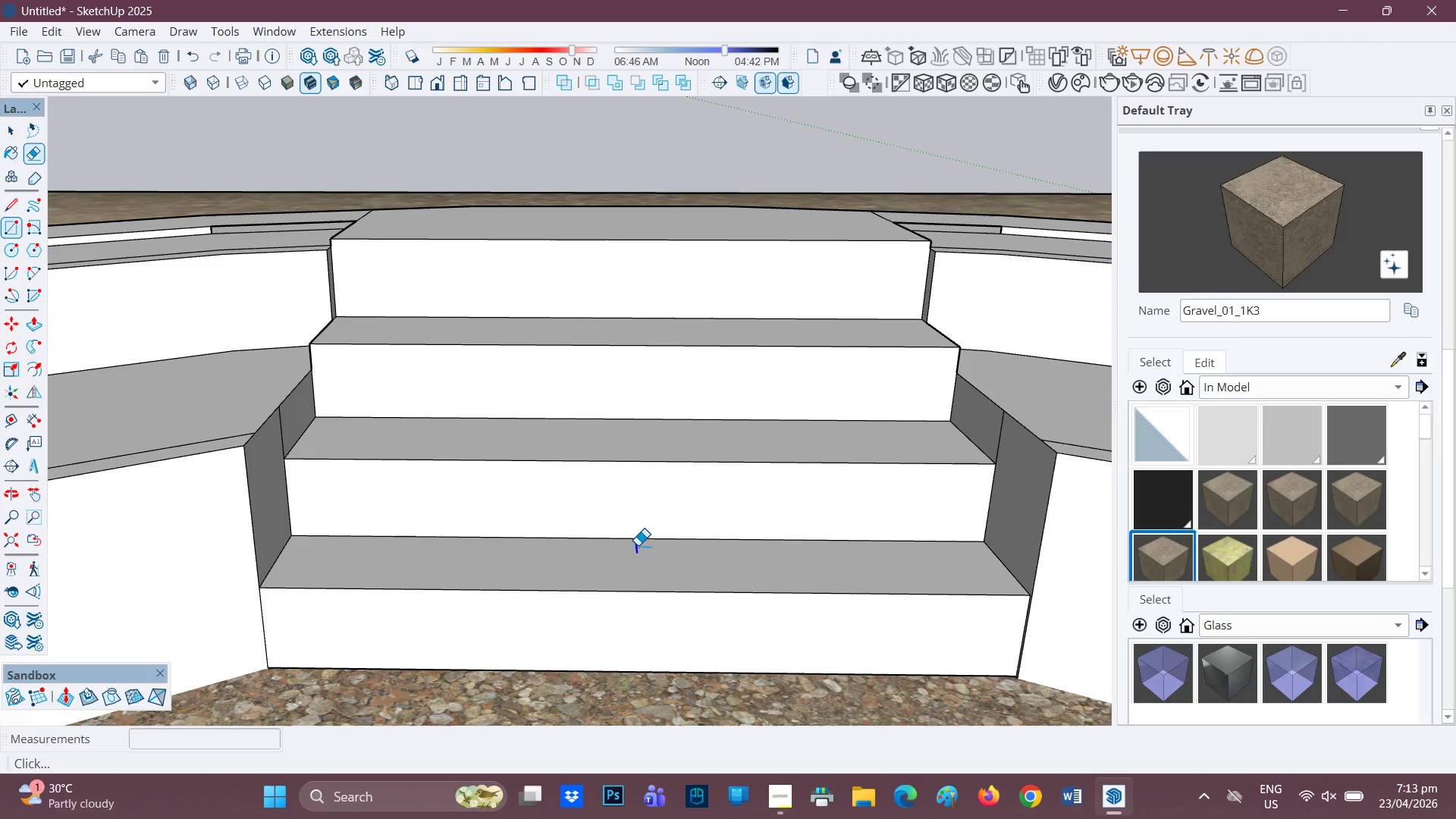 
scroll: coordinate [662, 565], scroll_direction: down, amount: 6.0
 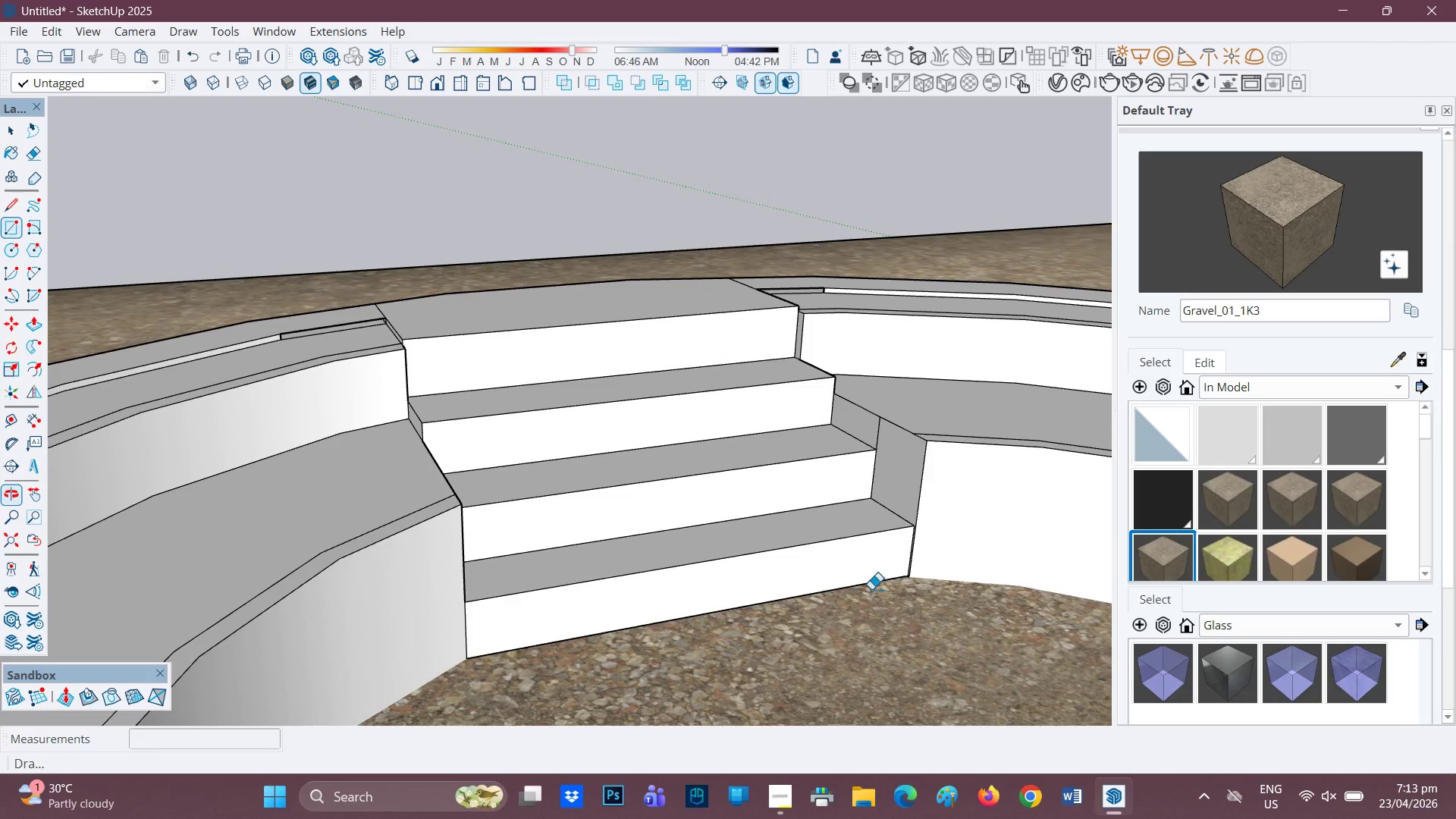 
scroll: coordinate [882, 438], scroll_direction: up, amount: 1.0
 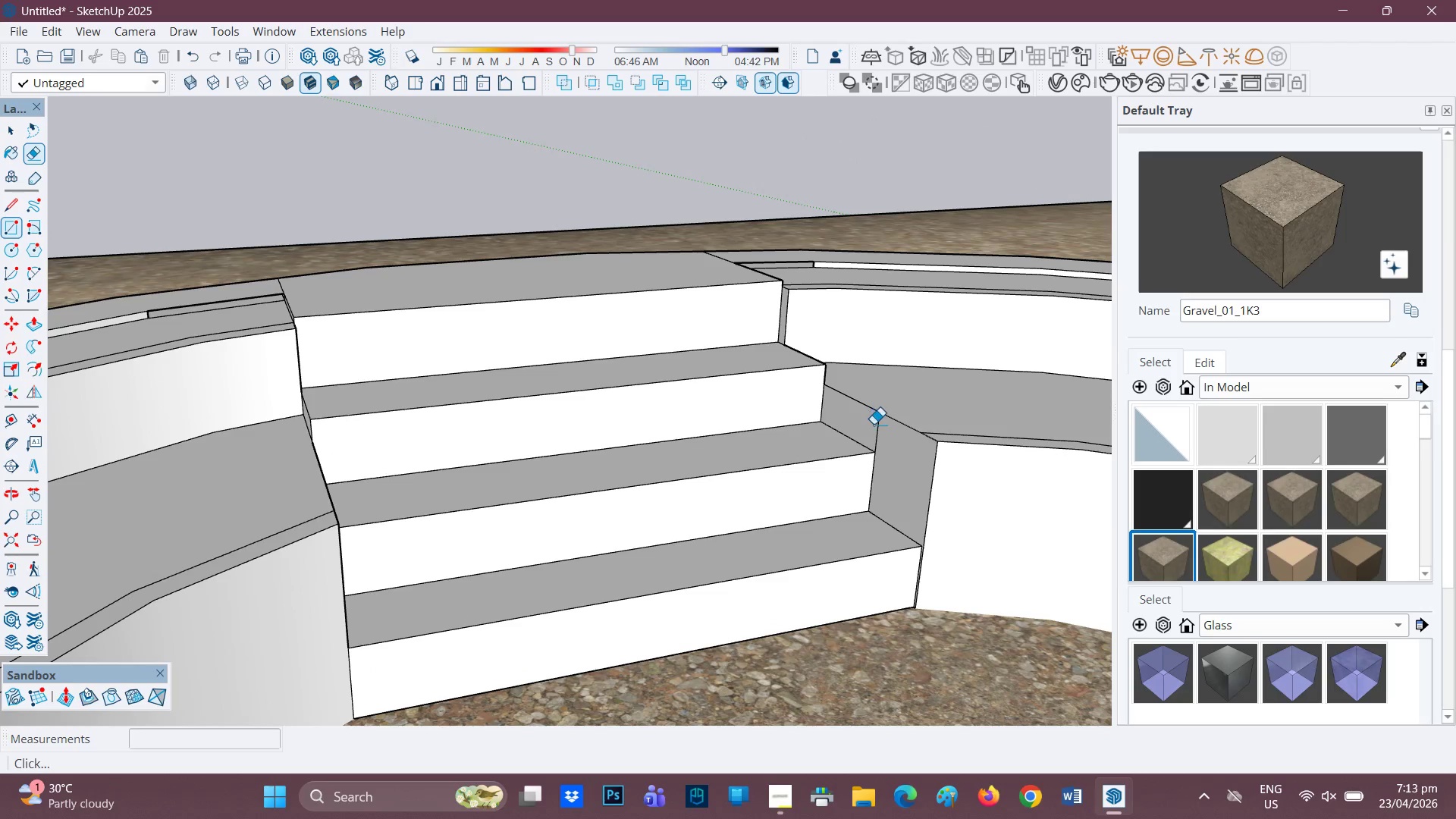 
left_click_drag(start_coordinate=[874, 425], to_coordinate=[876, 433])
 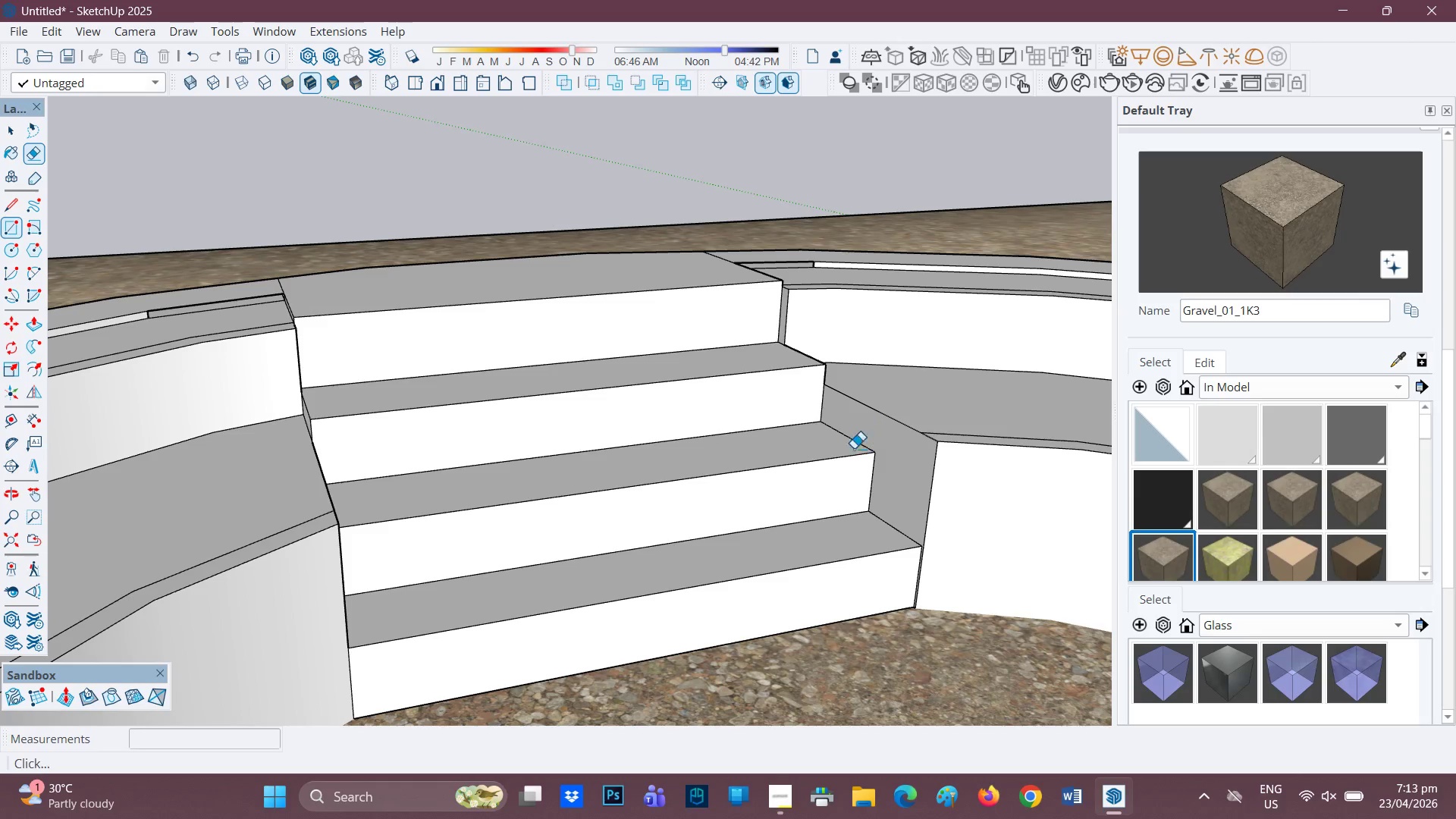 
scroll: coordinate [845, 453], scroll_direction: none, amount: 0.0
 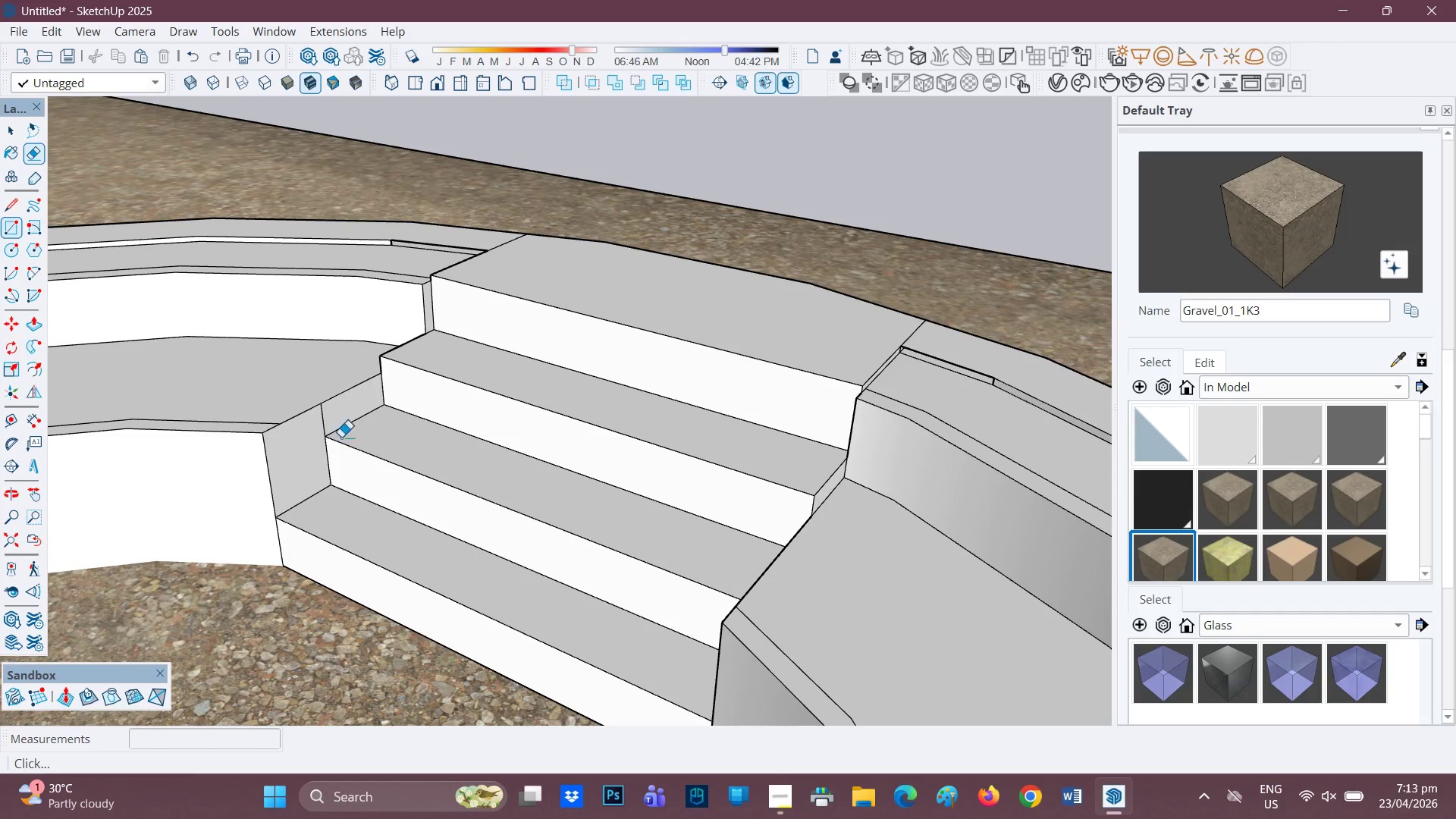 
left_click_drag(start_coordinate=[333, 416], to_coordinate=[317, 425])
 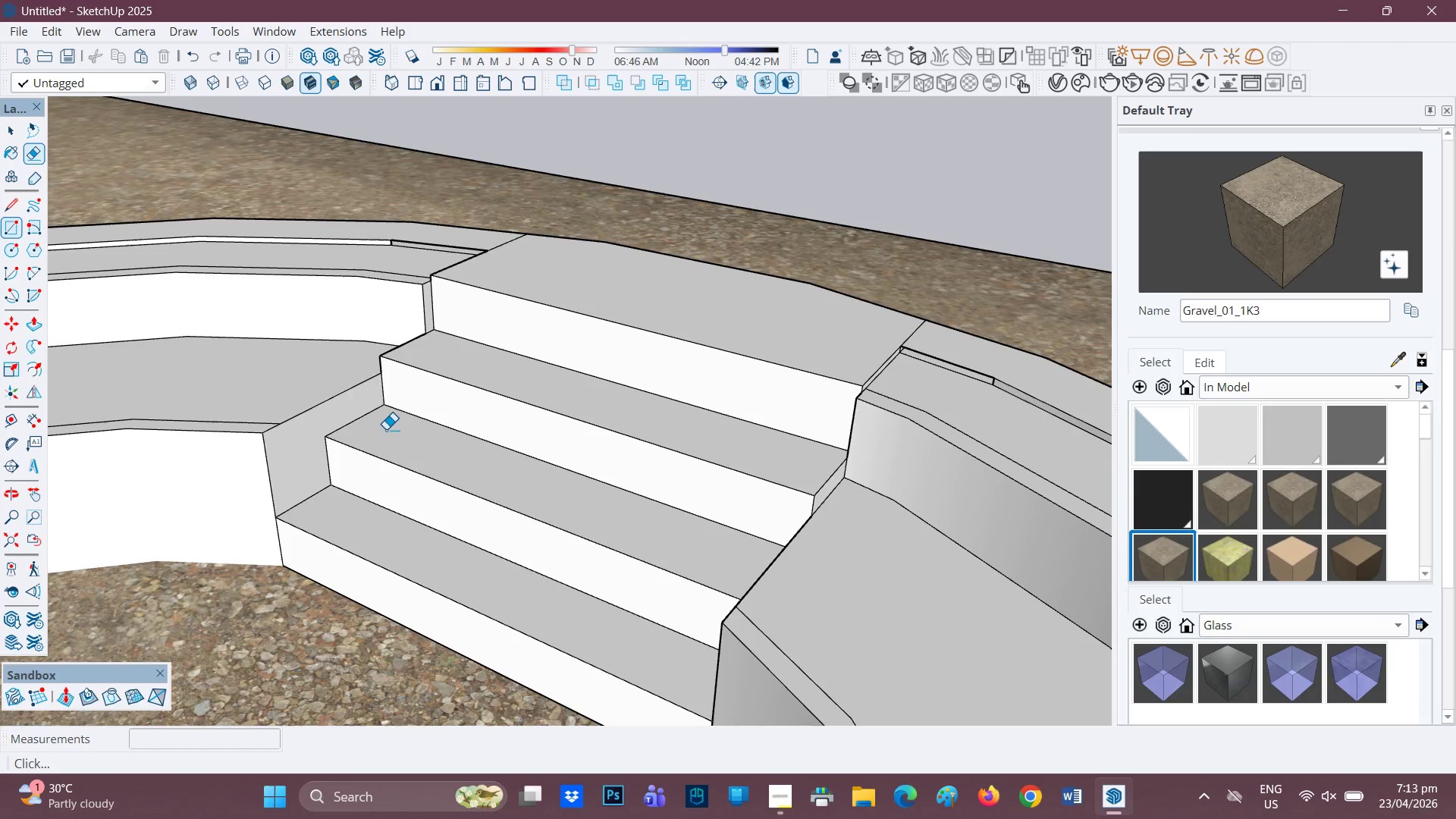 
scroll: coordinate [389, 431], scroll_direction: down, amount: 3.0
 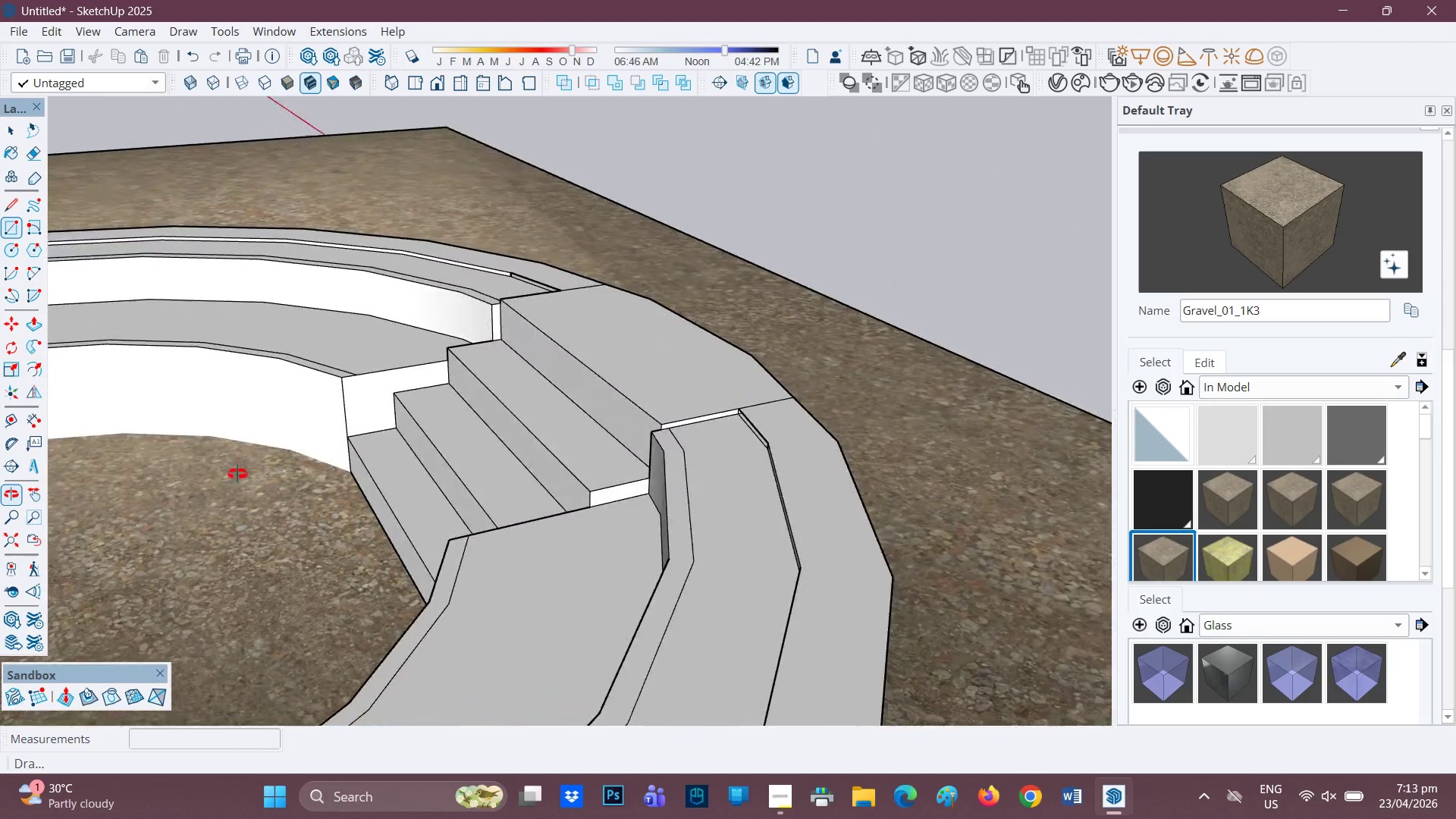 
wait(9.5)
 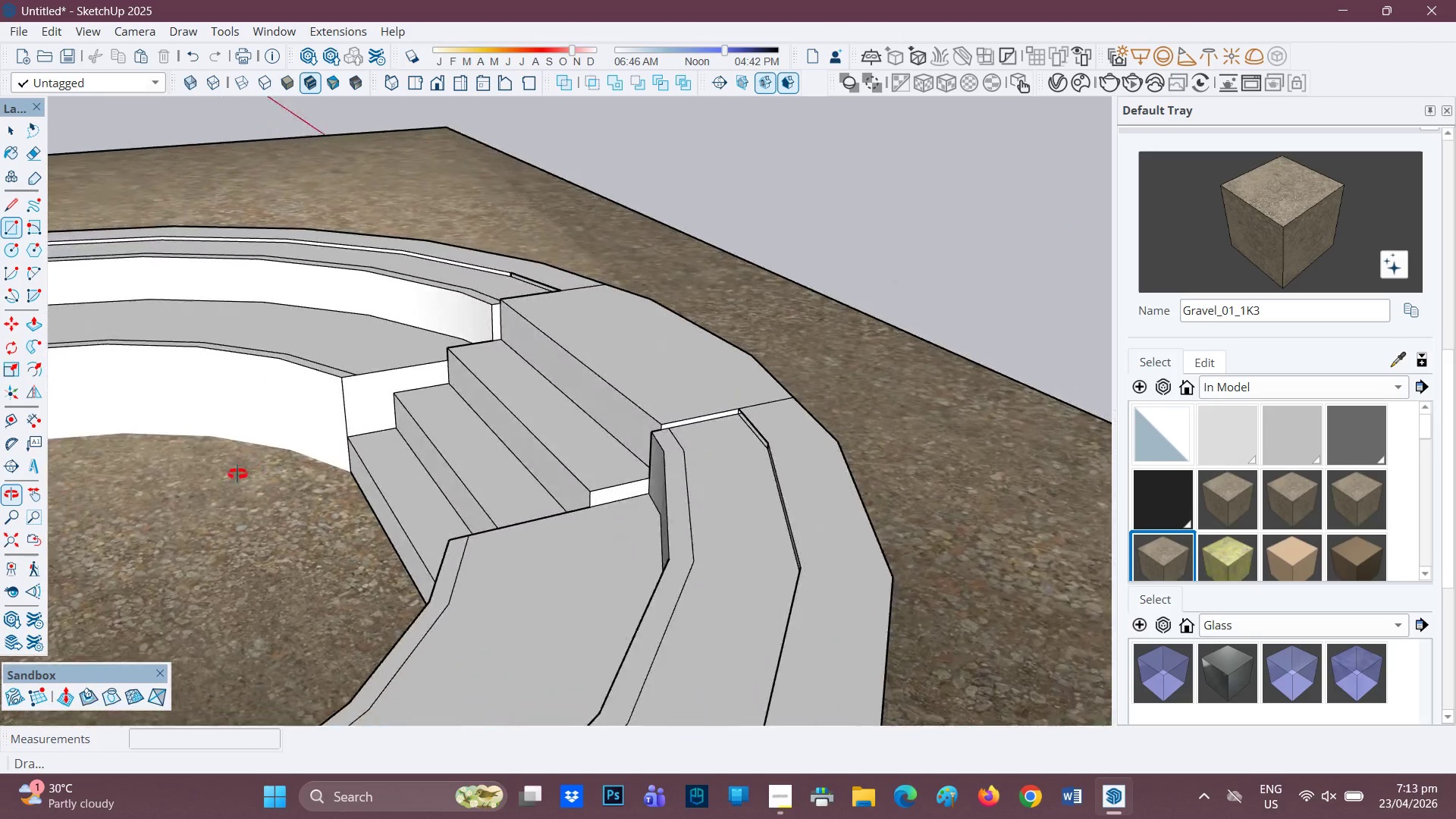 
scroll: coordinate [760, 358], scroll_direction: up, amount: 19.0
 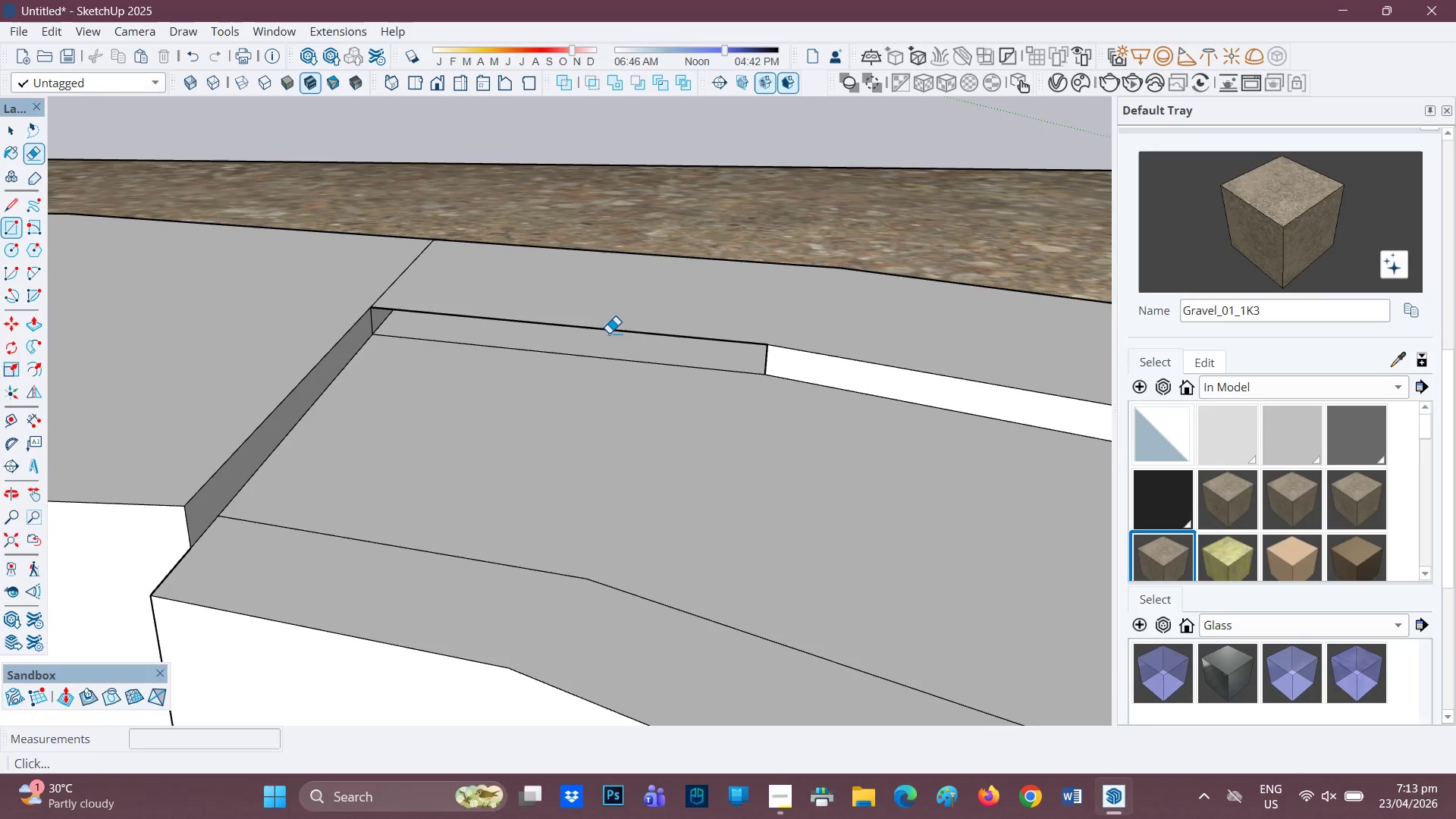 
key(R)
 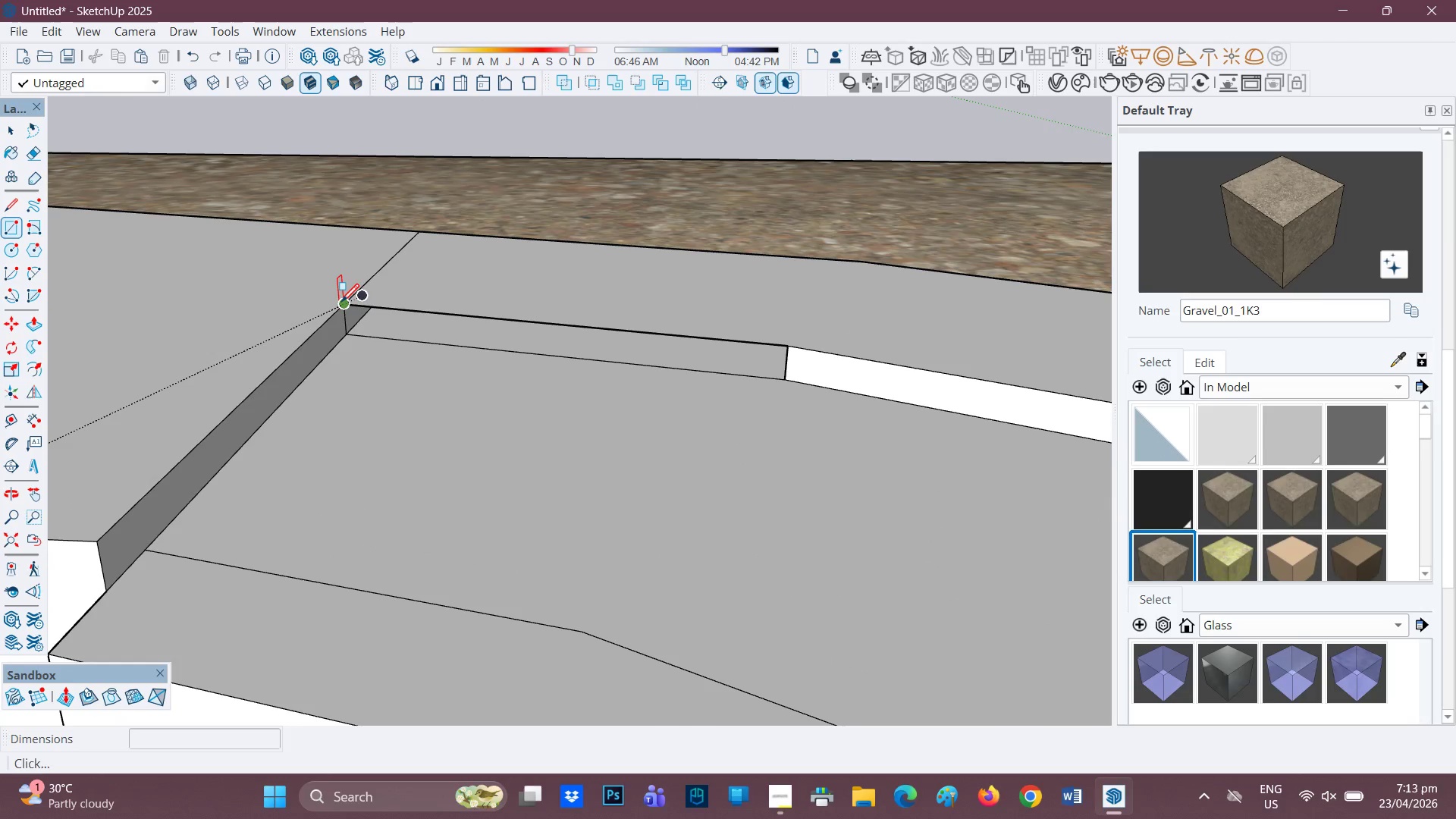 
scroll: coordinate [609, 333], scroll_direction: up, amount: 1.0
 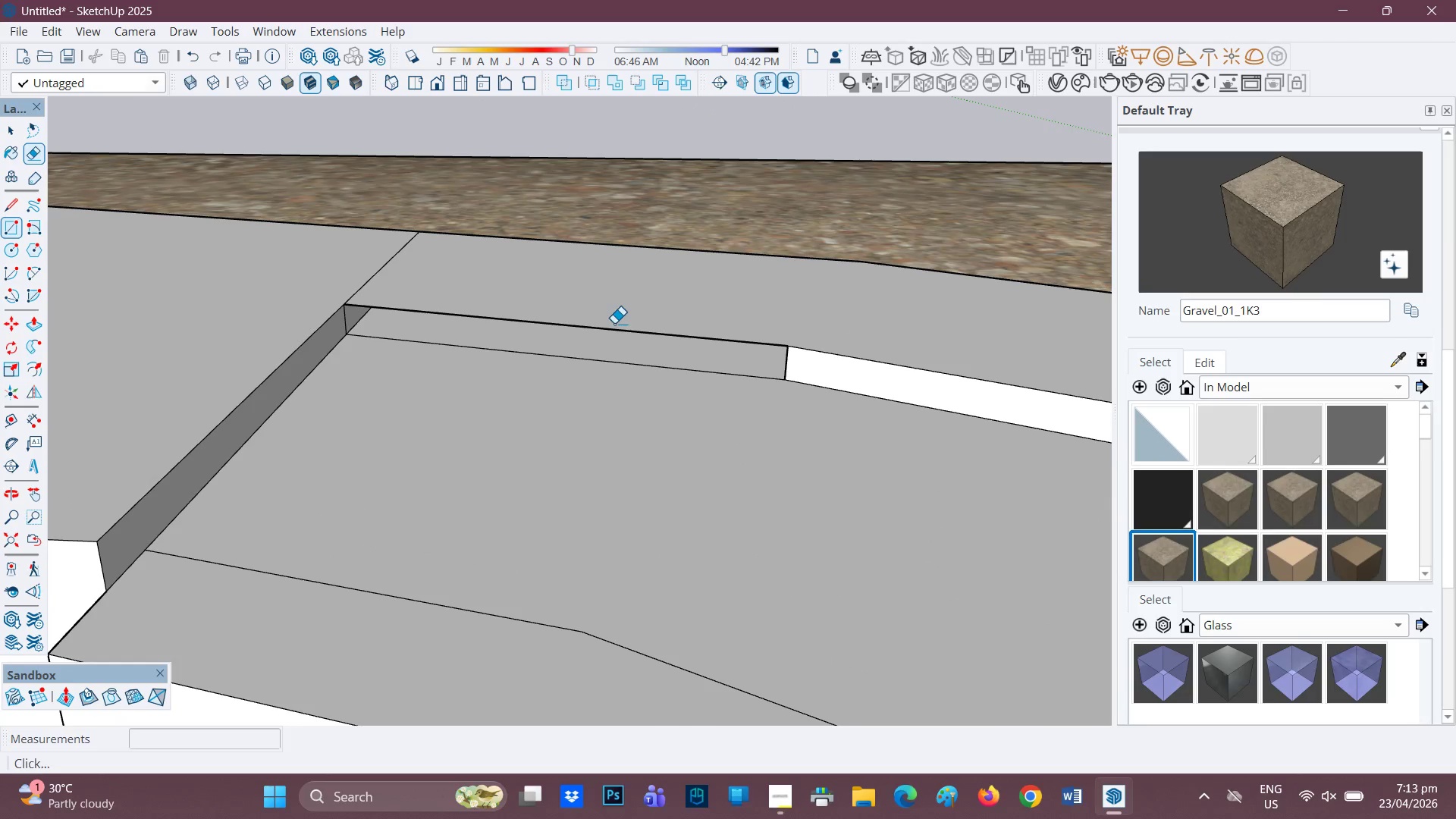 
left_click([342, 303])
 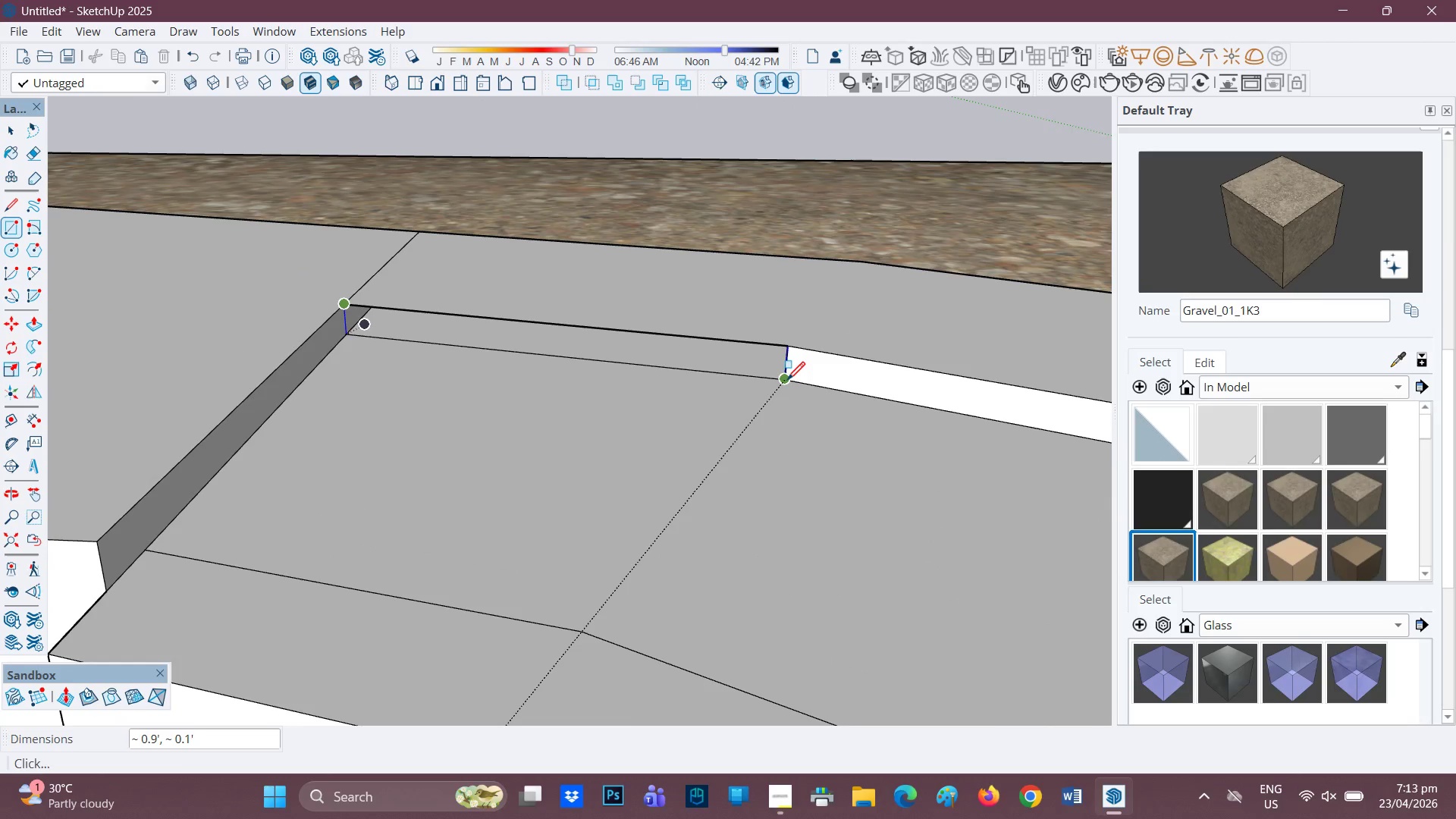 
left_click([788, 380])
 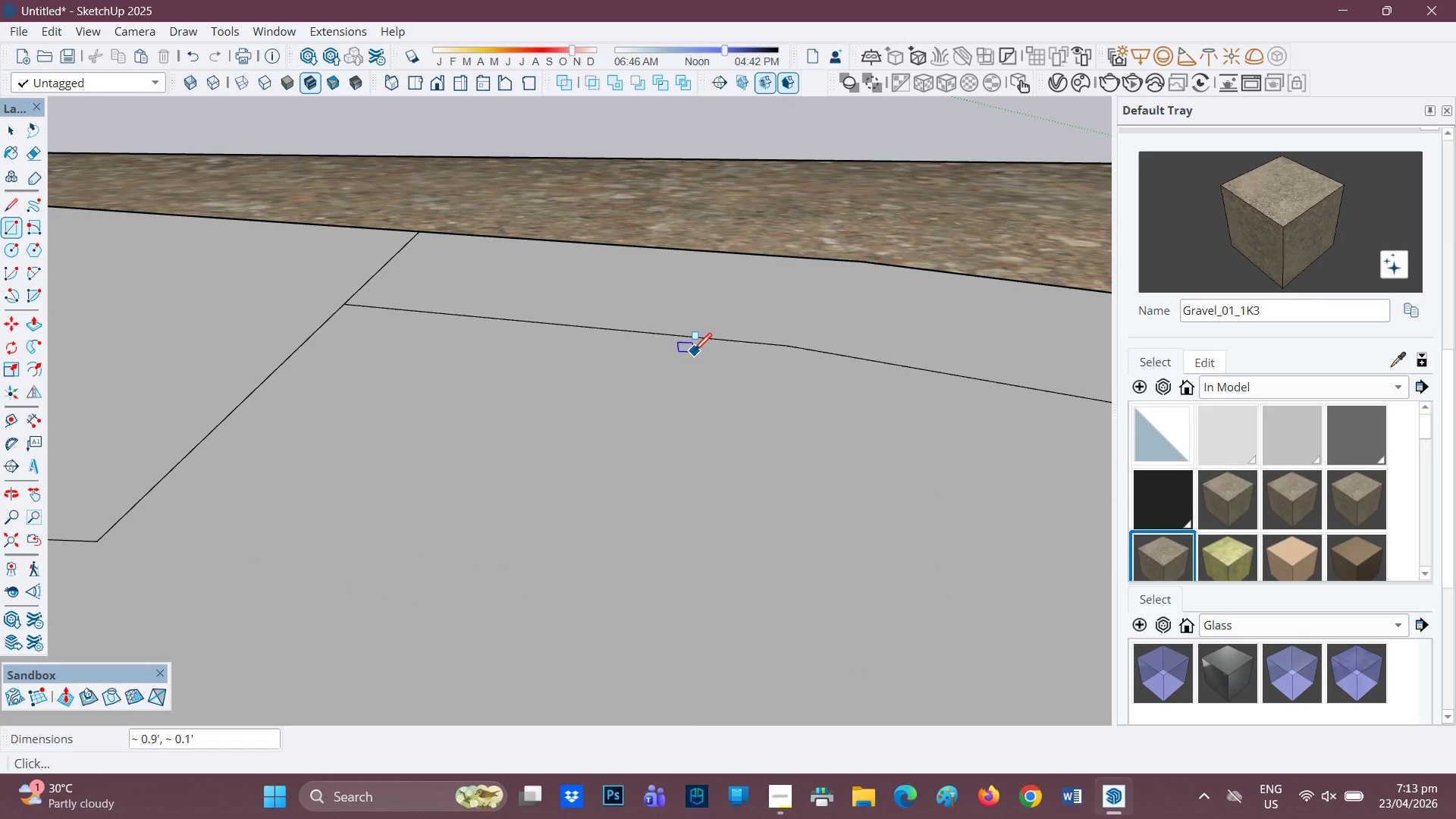 
key(Space)
 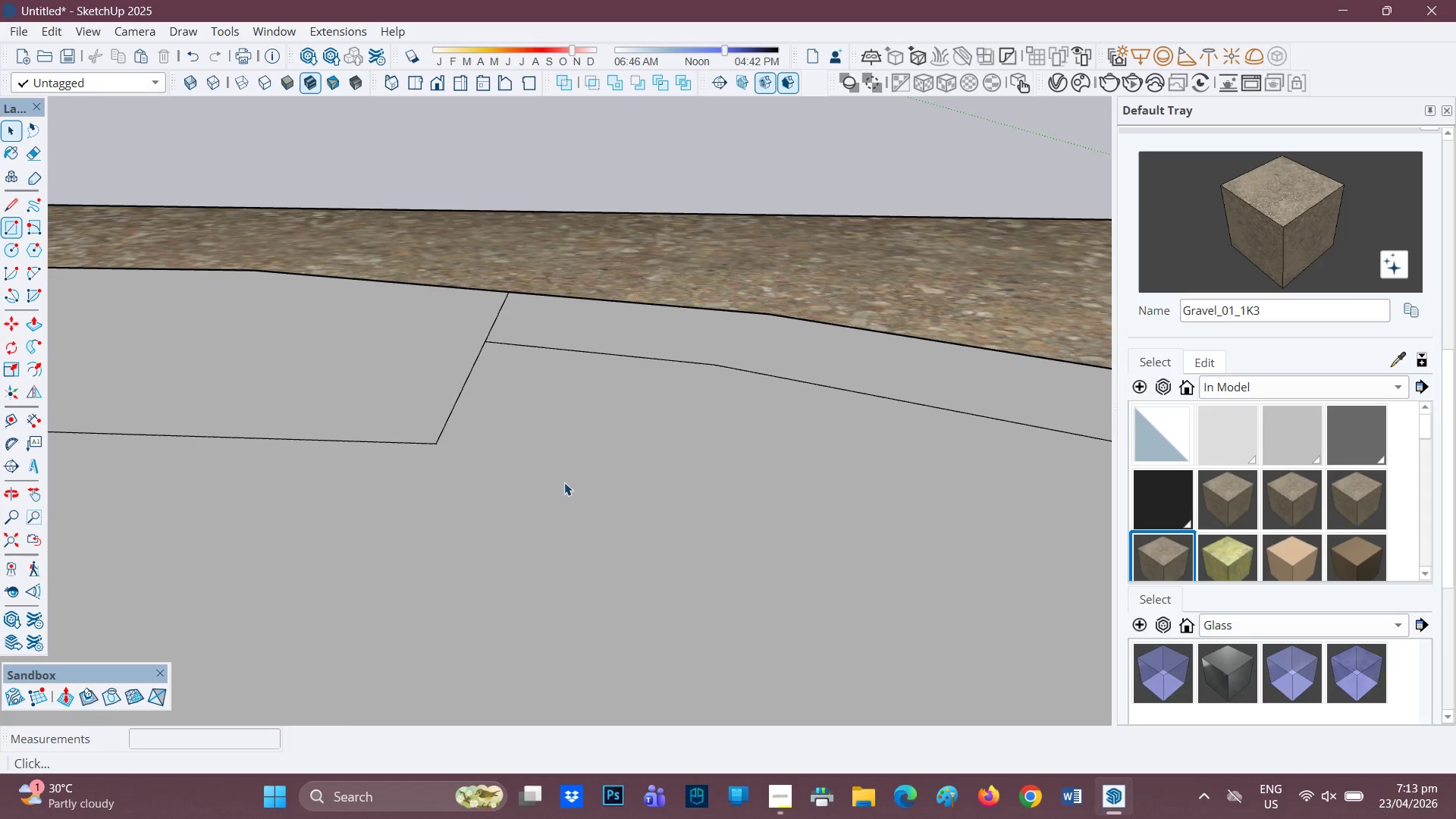 
left_click([563, 483])
 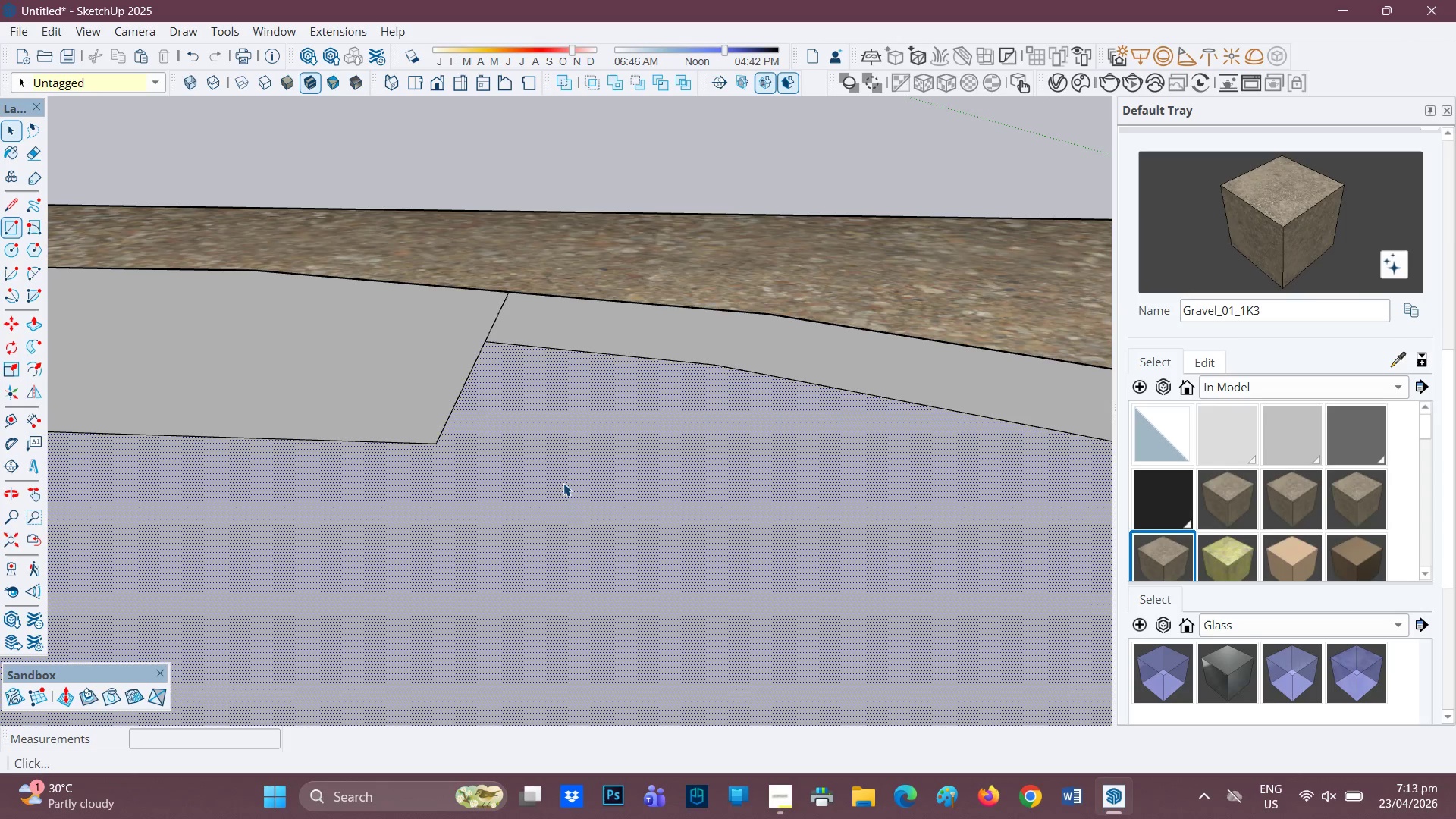 
scroll: coordinate [600, 400], scroll_direction: down, amount: 8.0
 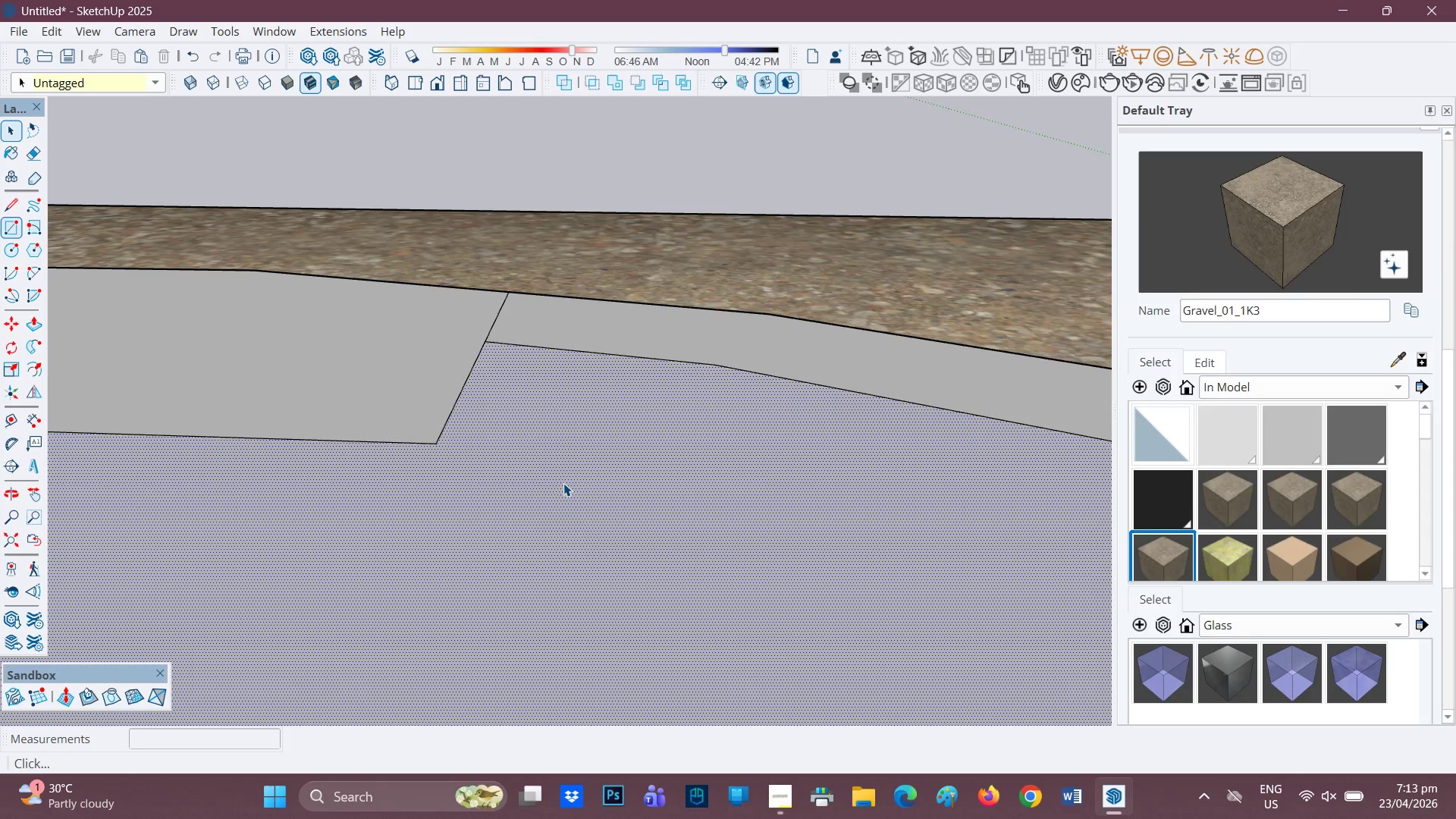 
right_click([564, 483])
 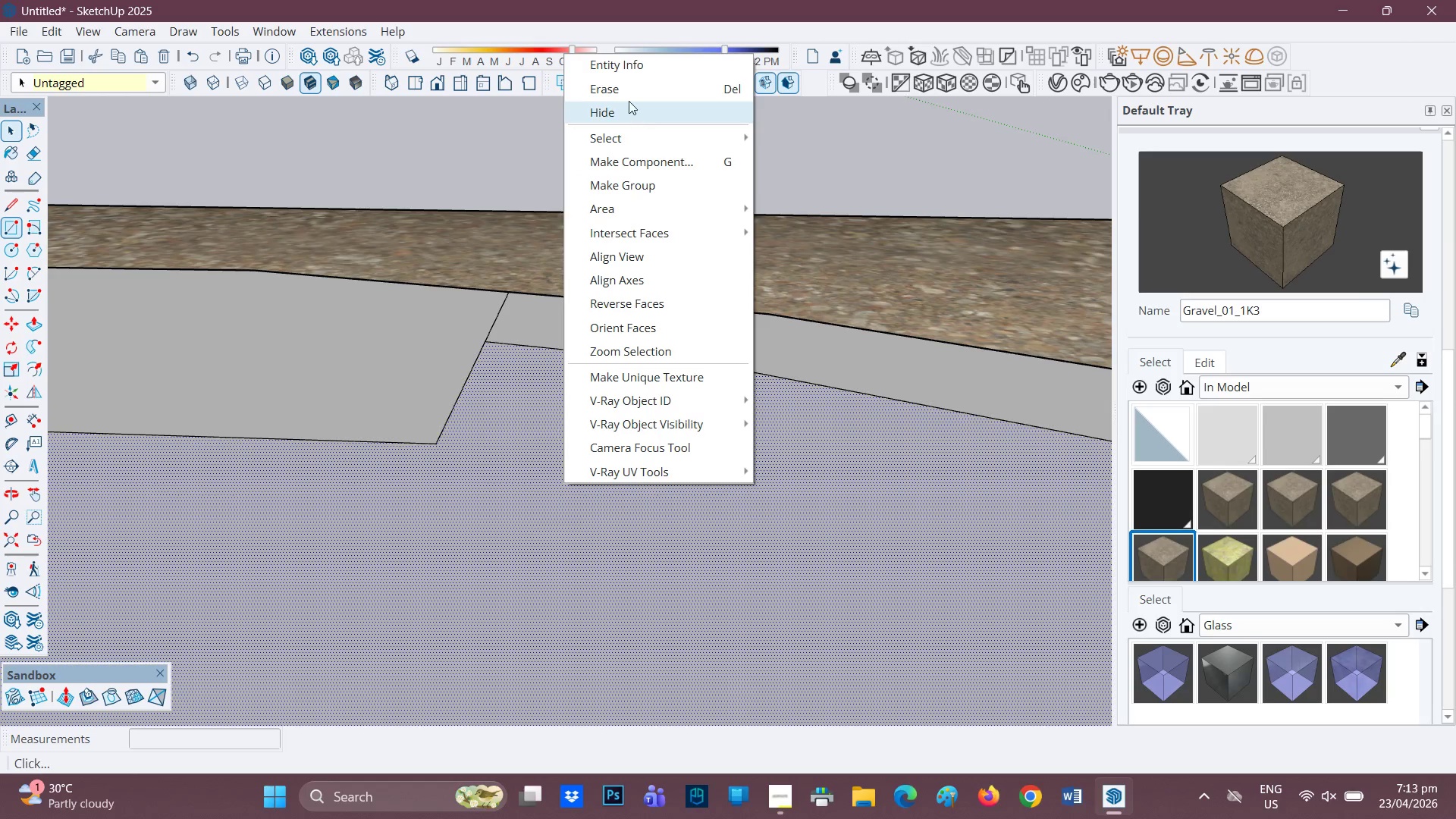 
left_click([624, 93])
 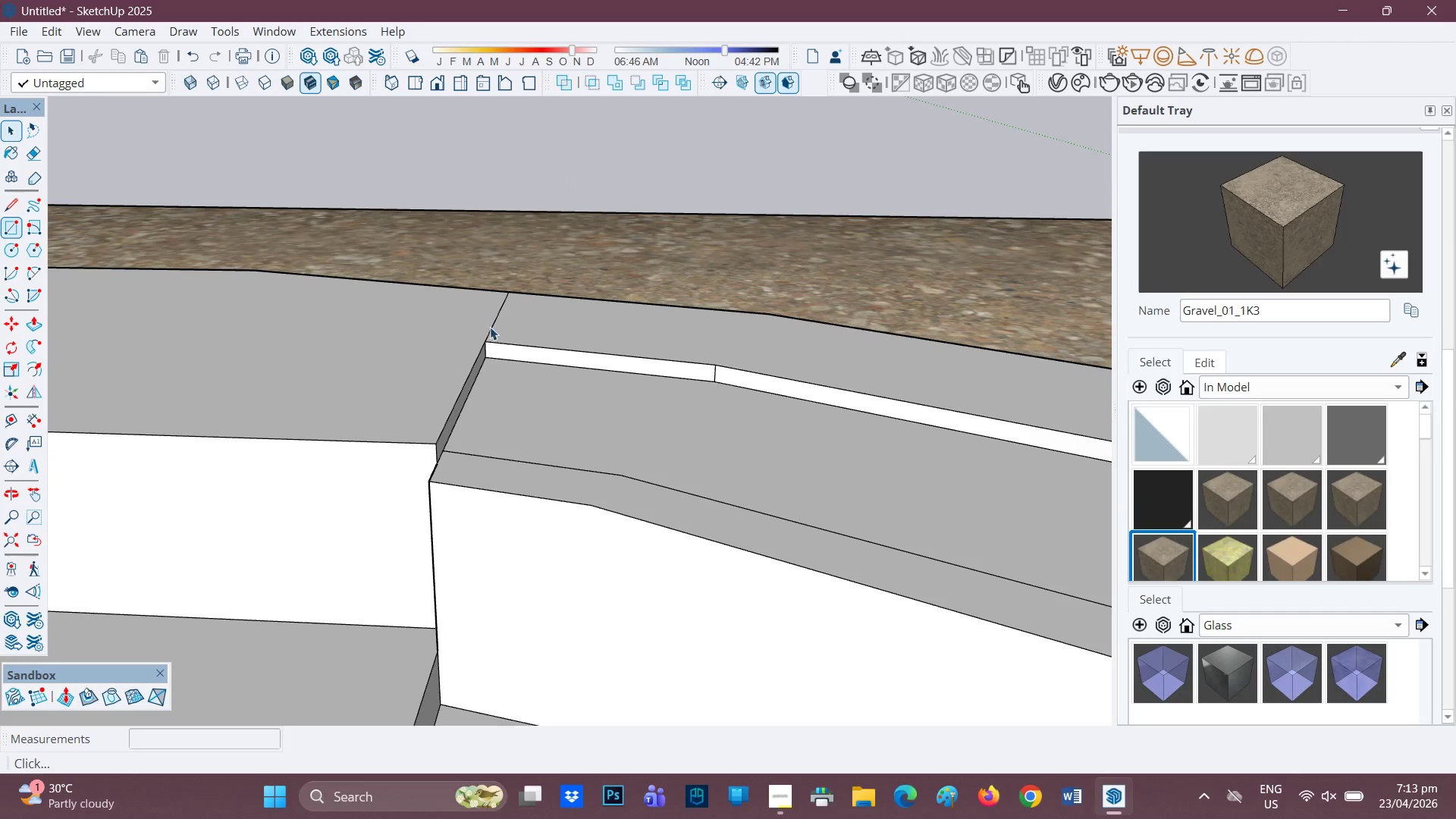 
key(H)
 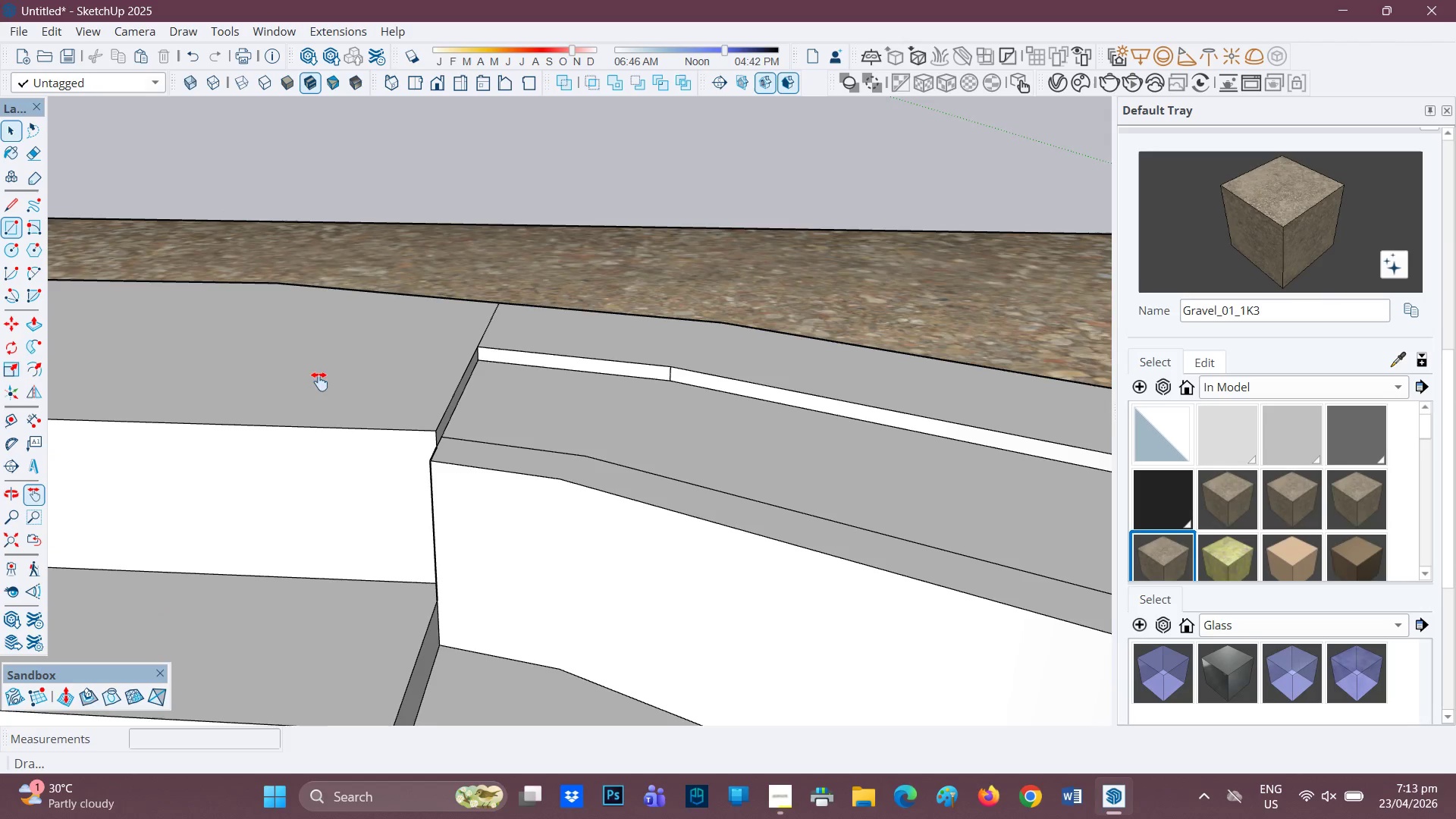 
left_click_drag(start_coordinate=[324, 381], to_coordinate=[1286, 438])
 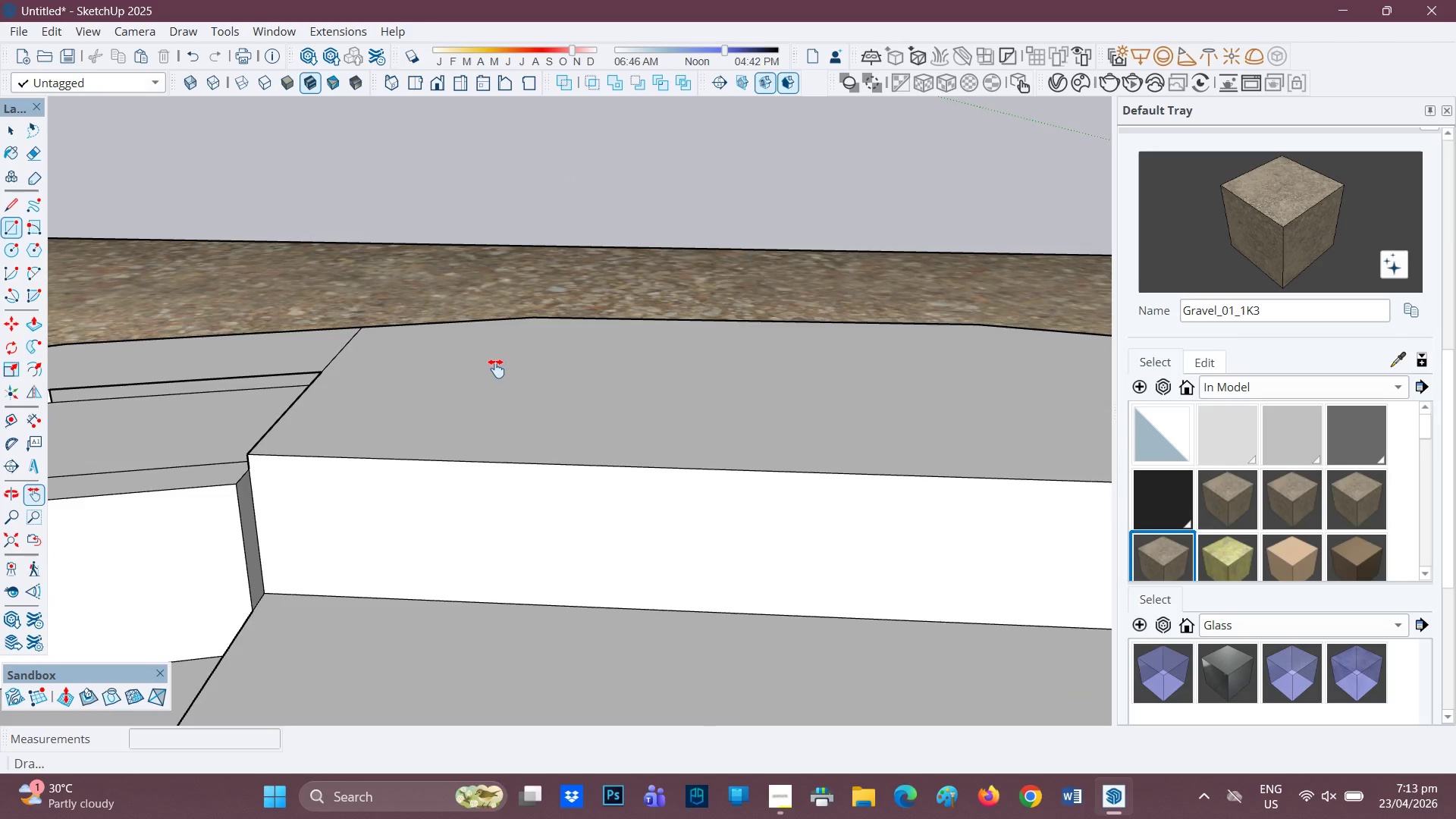 
scroll: coordinate [444, 367], scroll_direction: down, amount: 2.0
 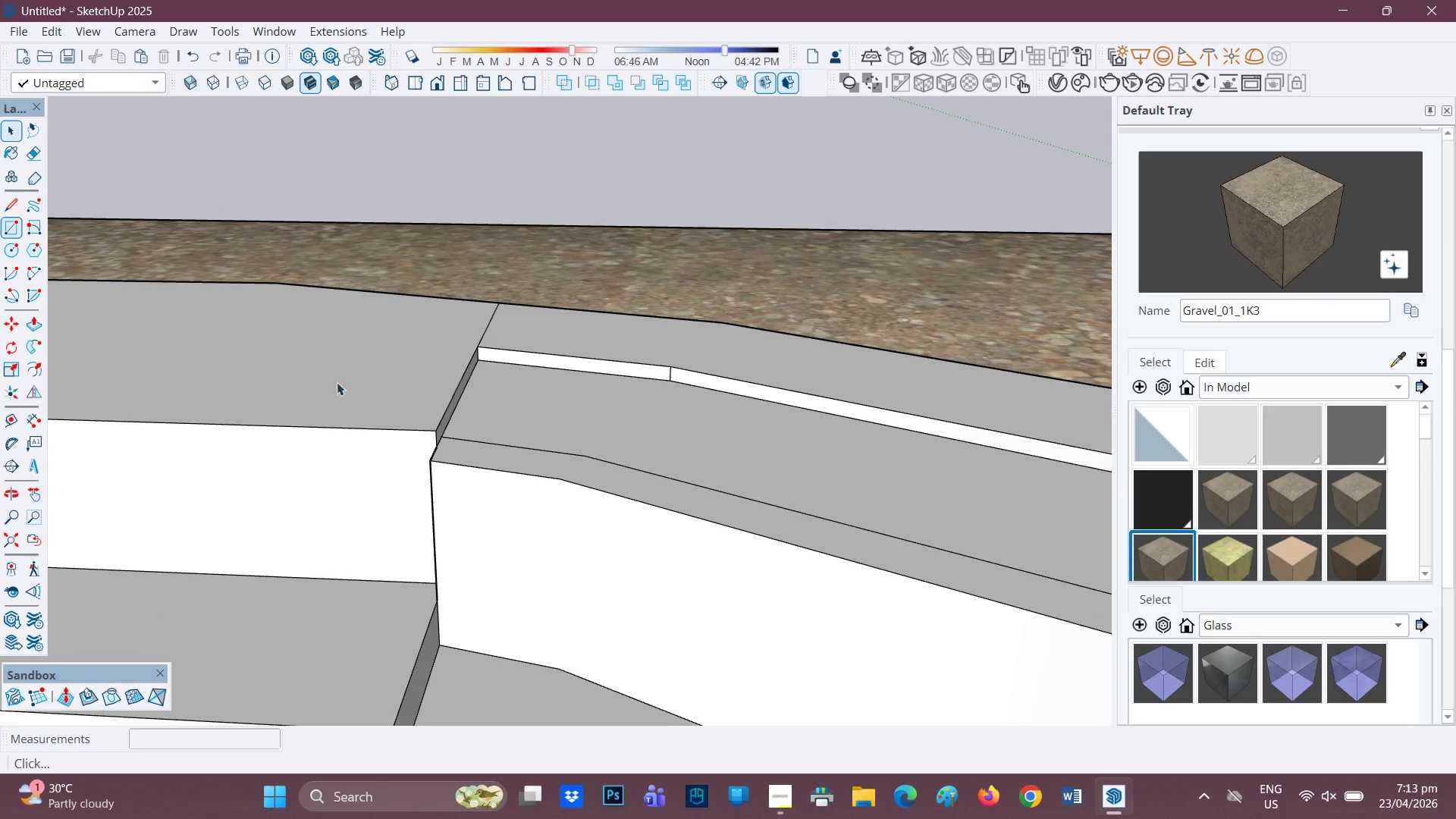 
left_click_drag(start_coordinate=[496, 369], to_coordinate=[843, 365])
 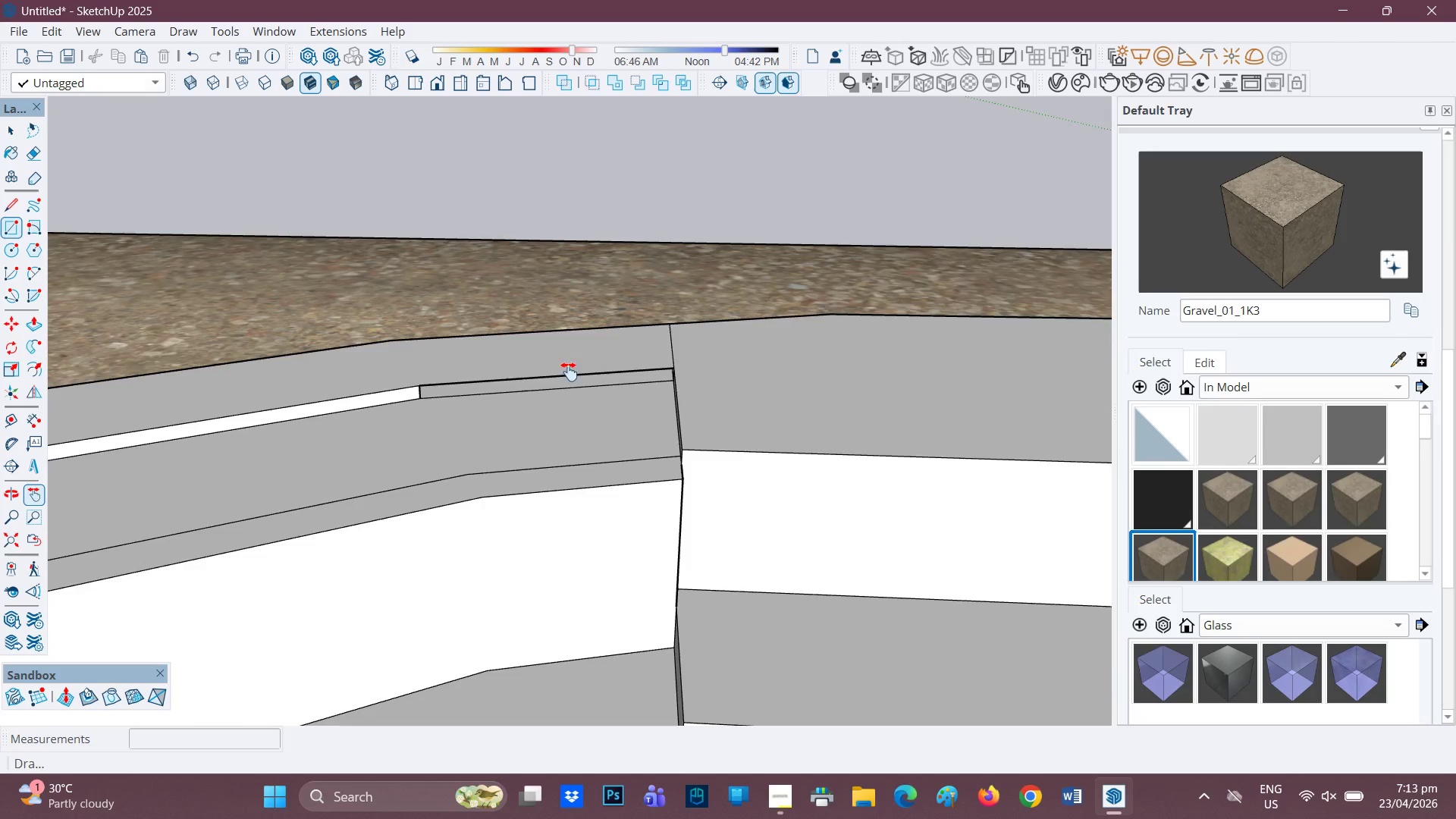 
scroll: coordinate [453, 381], scroll_direction: up, amount: 6.0
 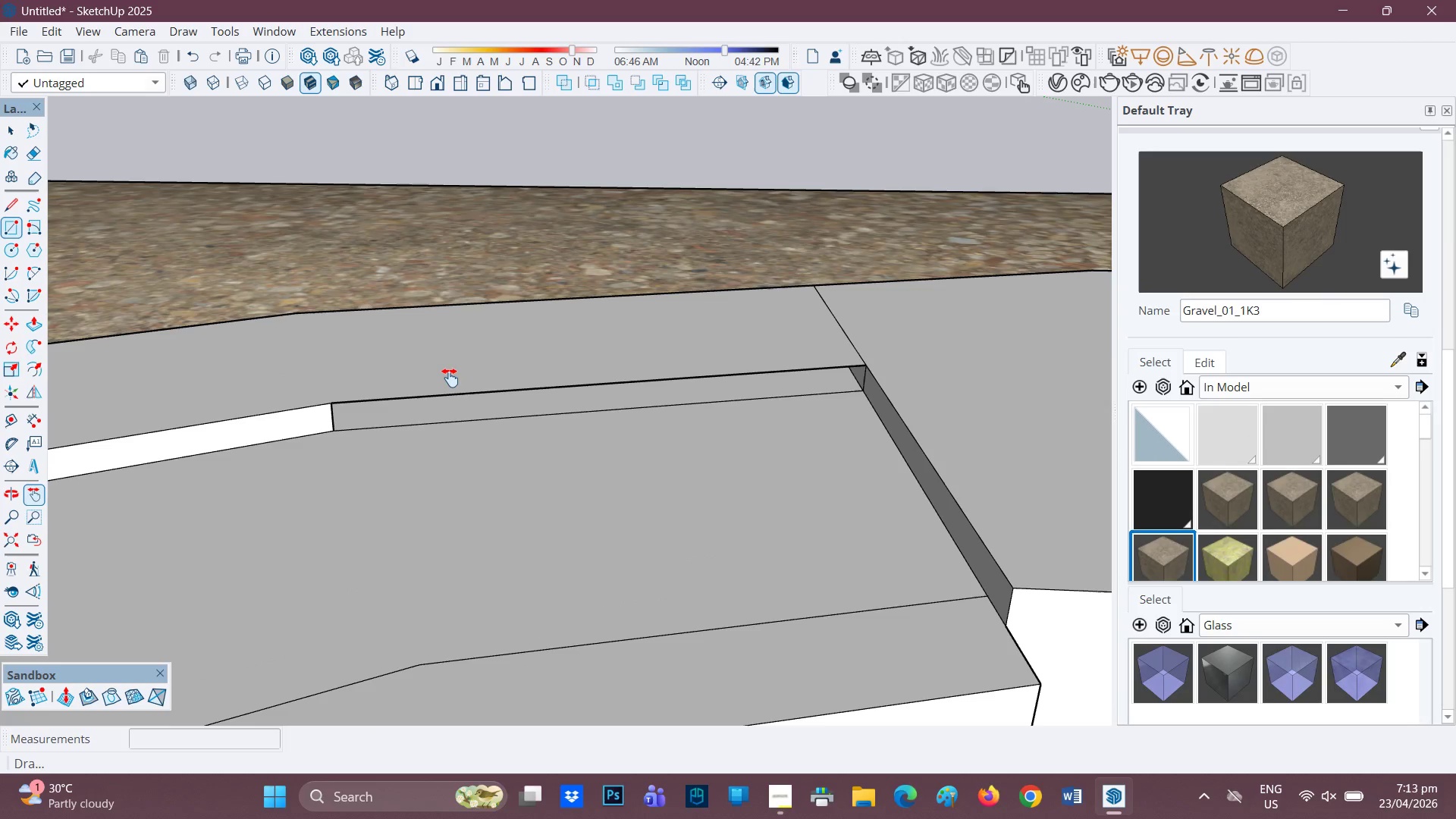 
key(R)
 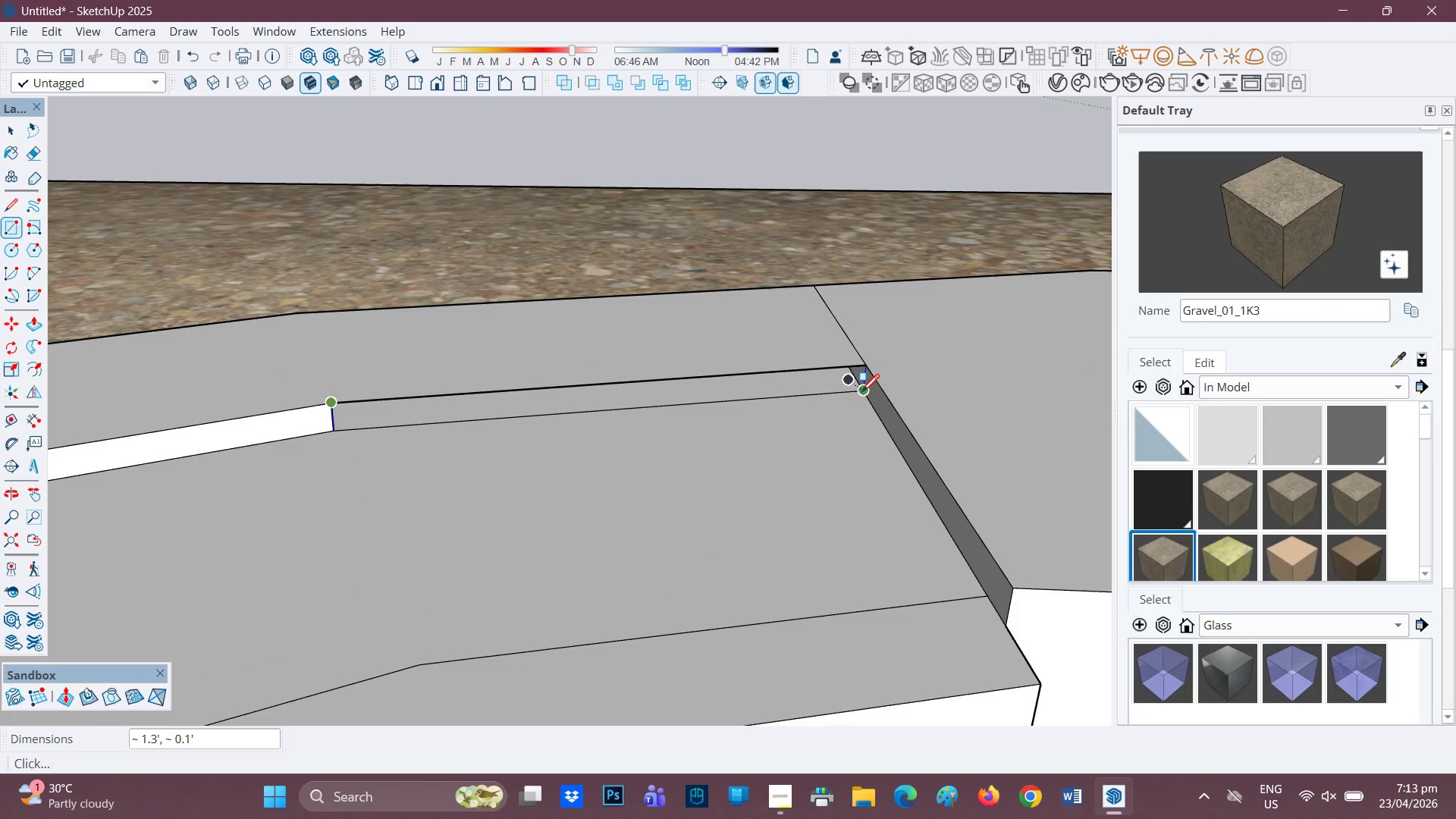 
key(Space)
 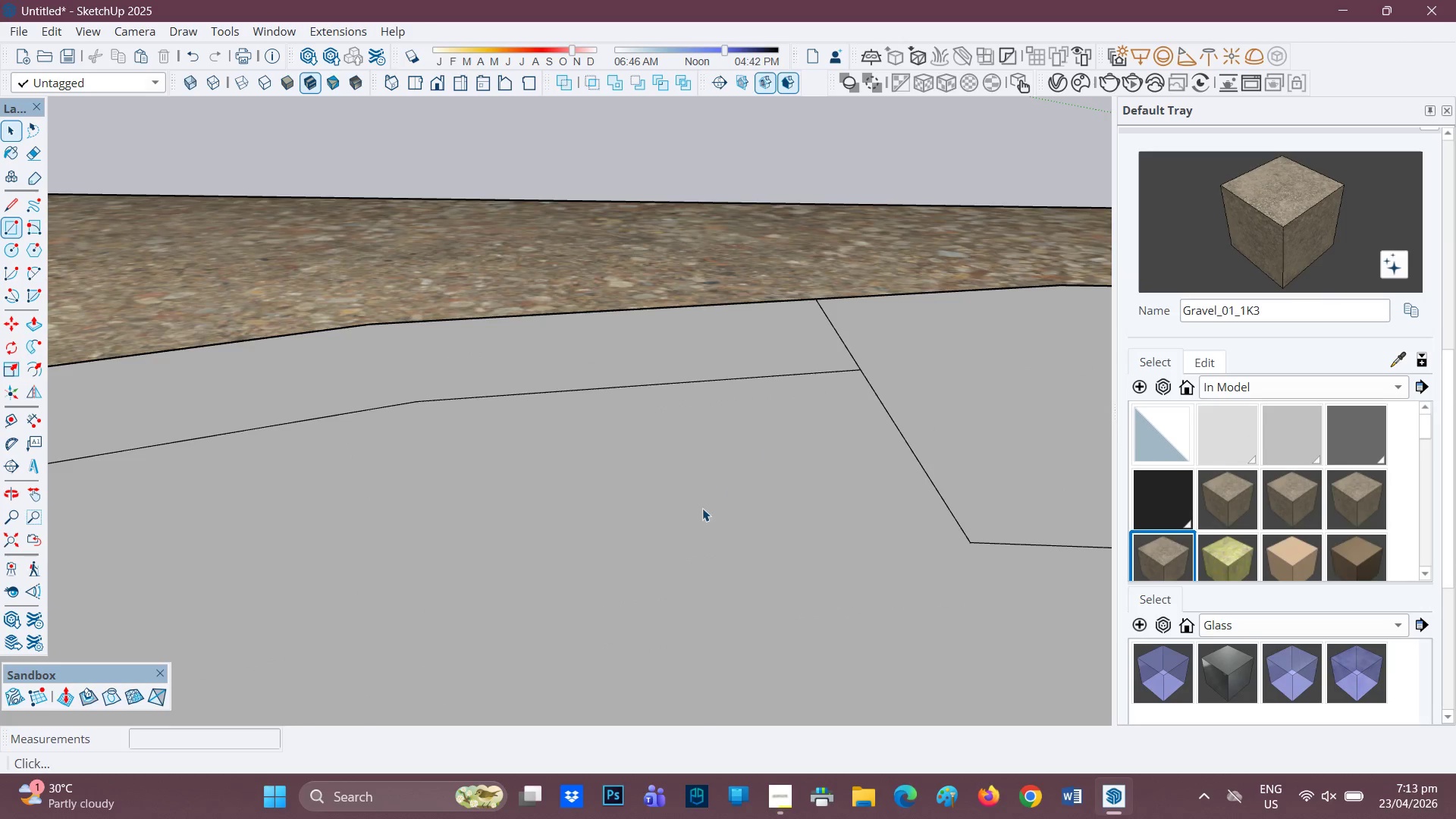 
left_click([702, 508])
 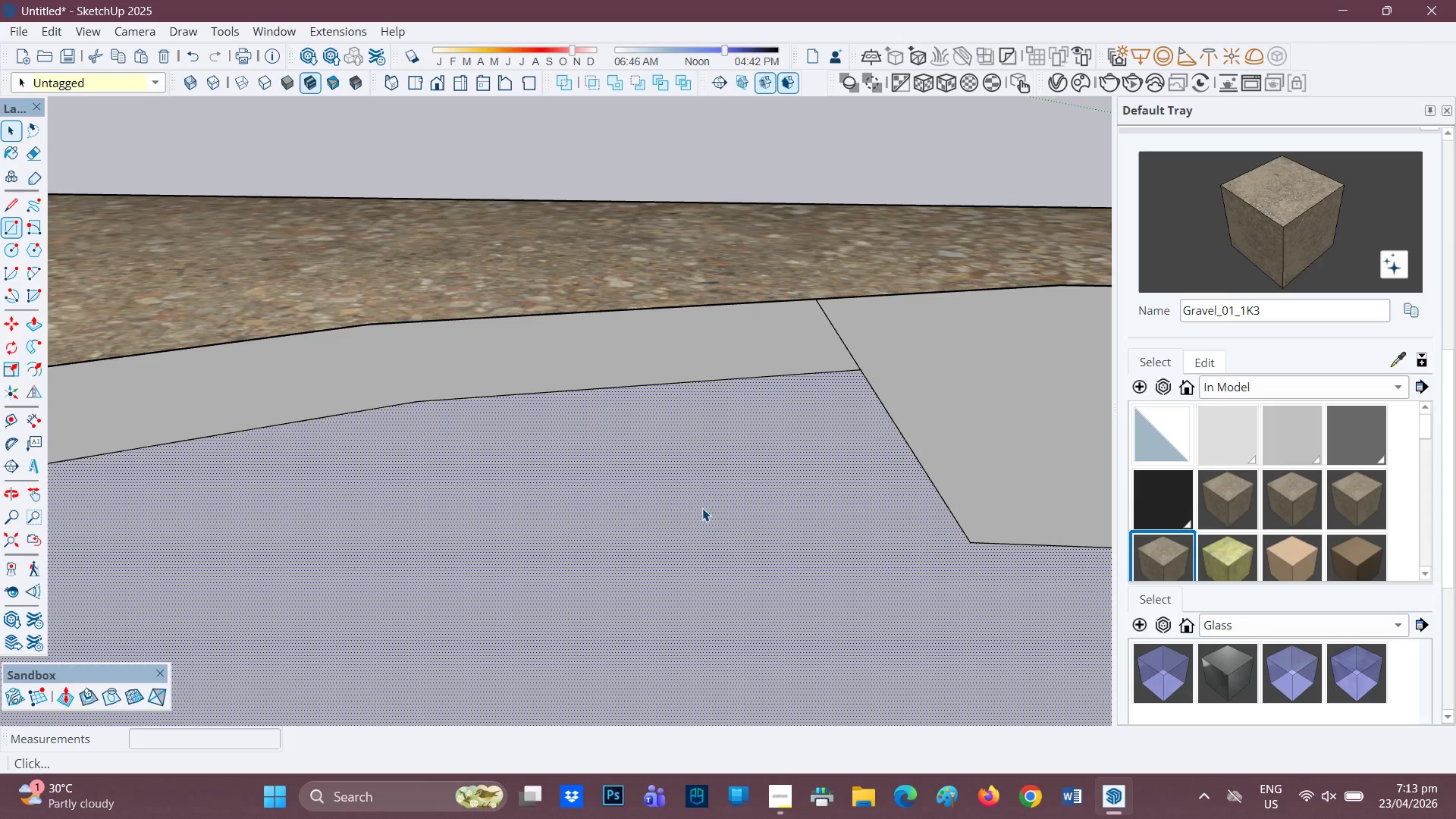 
scroll: coordinate [829, 396], scroll_direction: down, amount: 1.0
 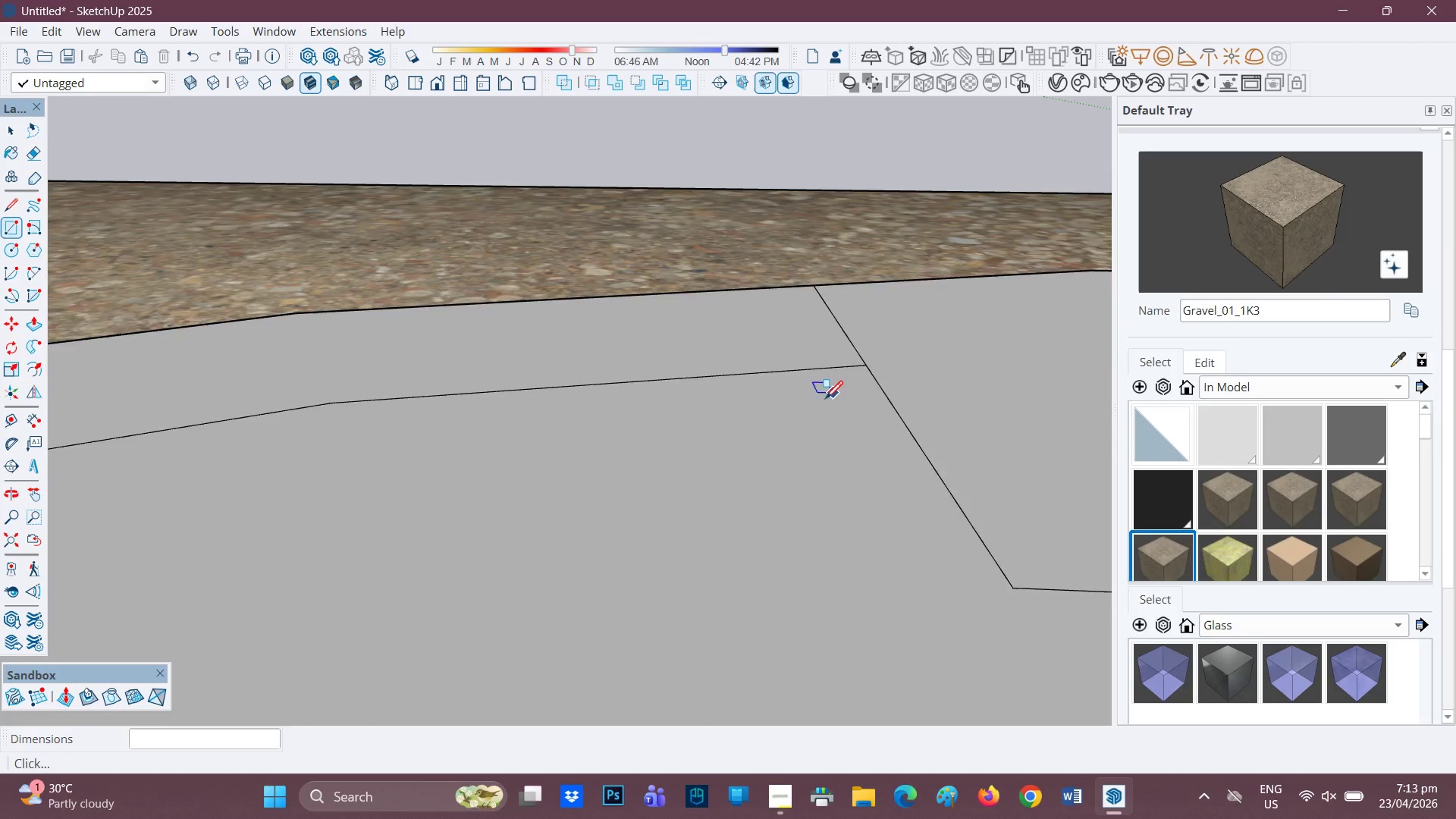 
right_click([702, 508])
 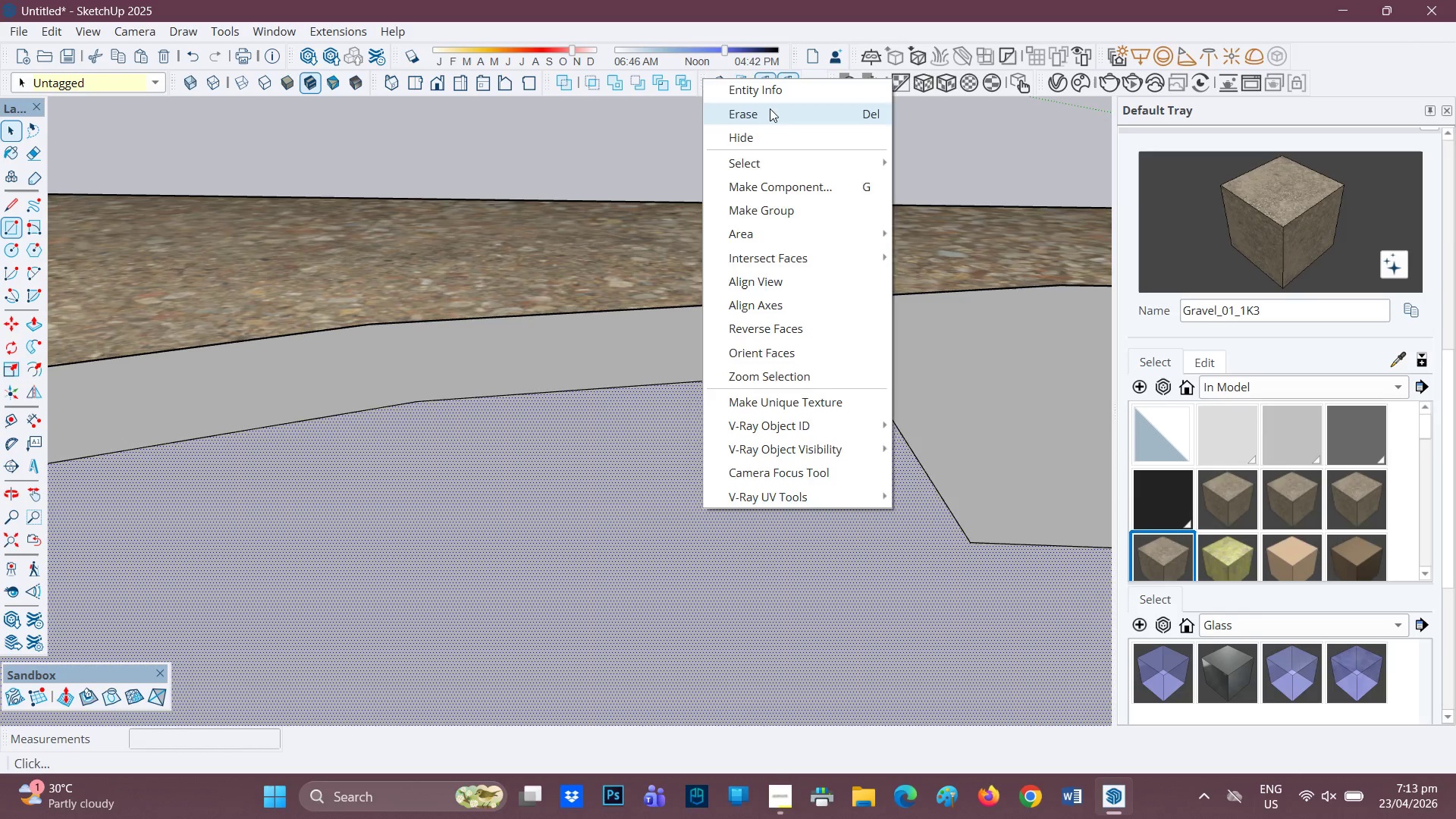 
scroll: coordinate [769, 428], scroll_direction: down, amount: 20.0
 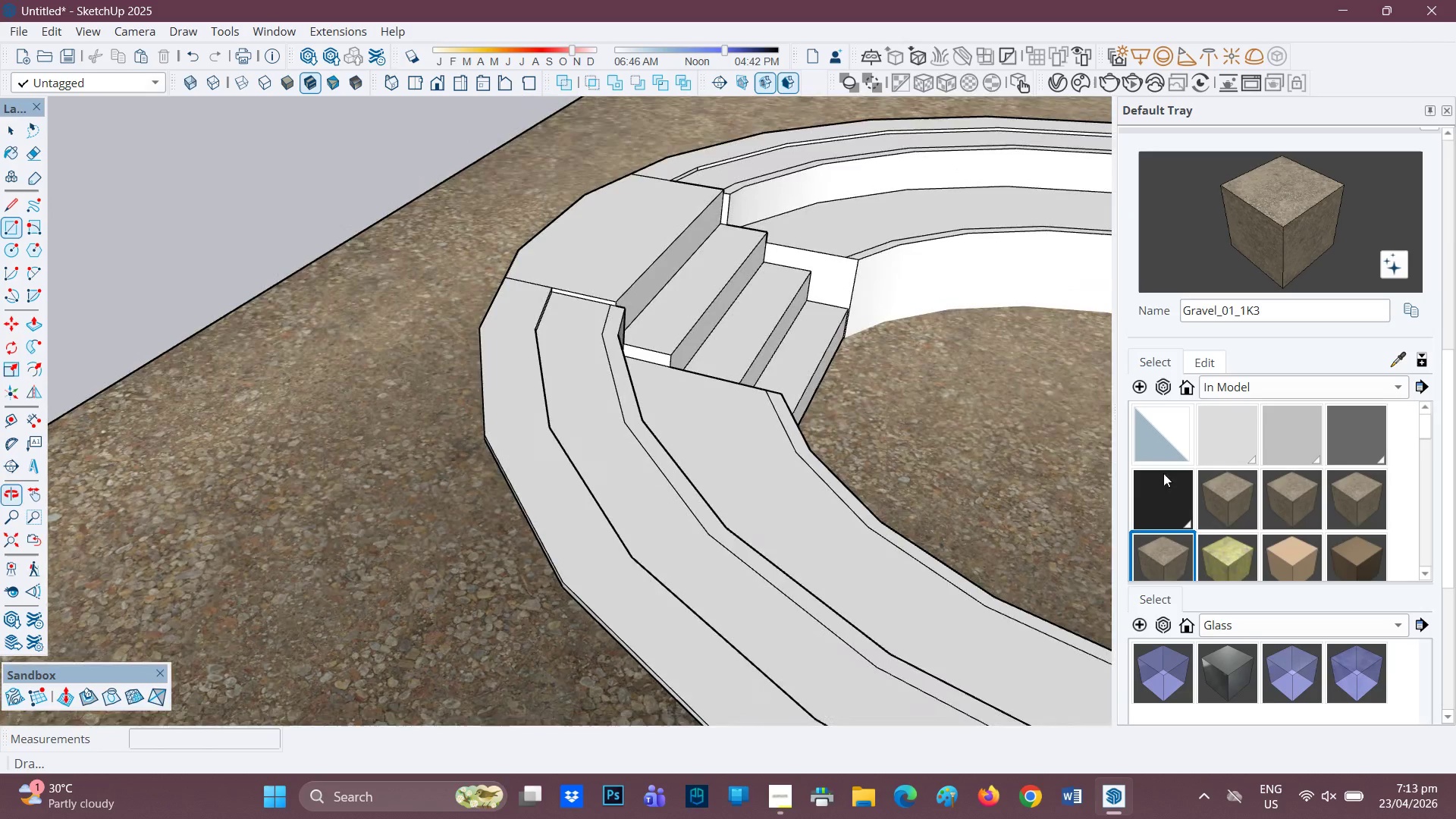 
key(H)
 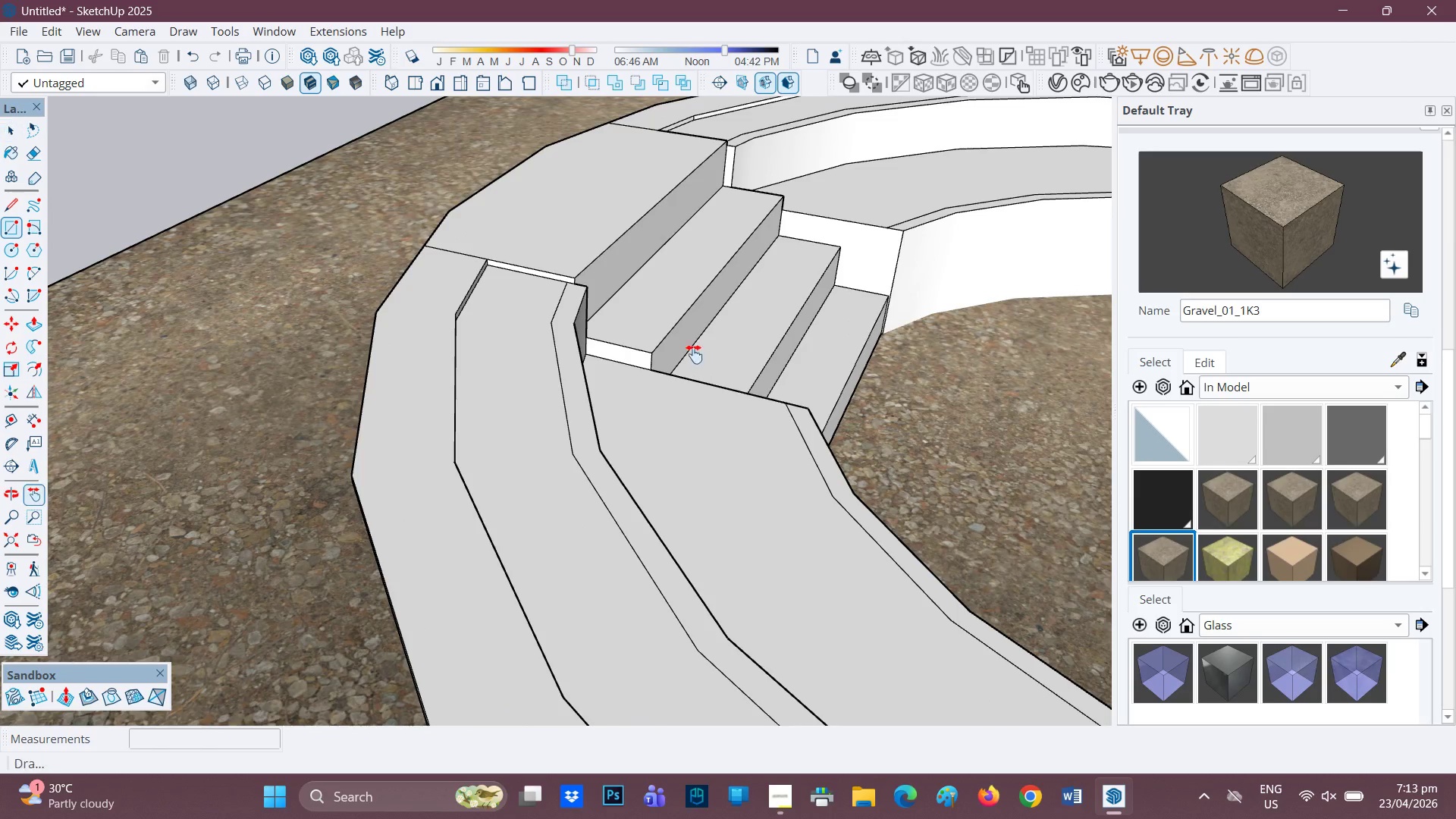 
scroll: coordinate [701, 360], scroll_direction: up, amount: 2.0
 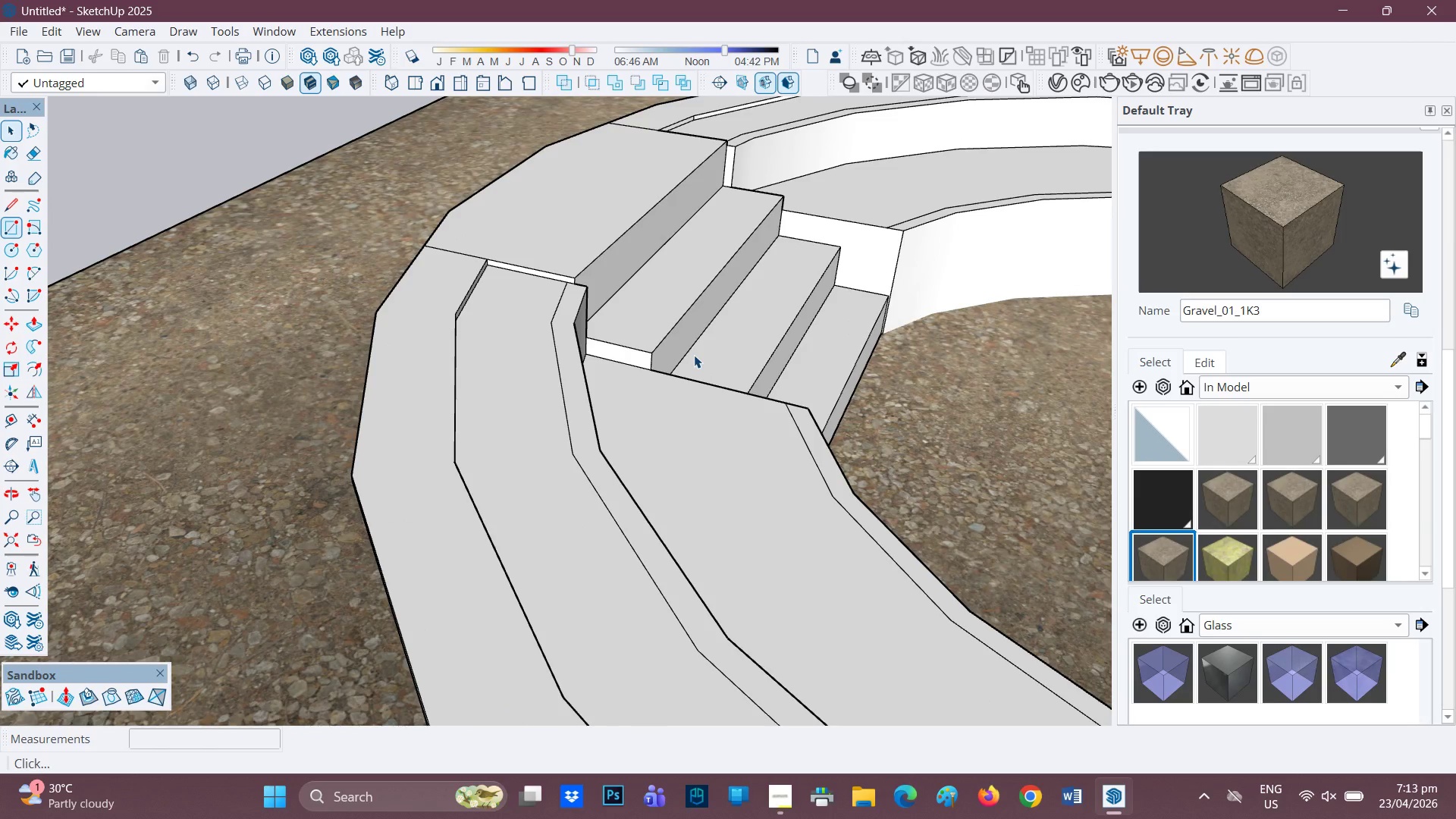 
left_click_drag(start_coordinate=[692, 355], to_coordinate=[565, 507])
 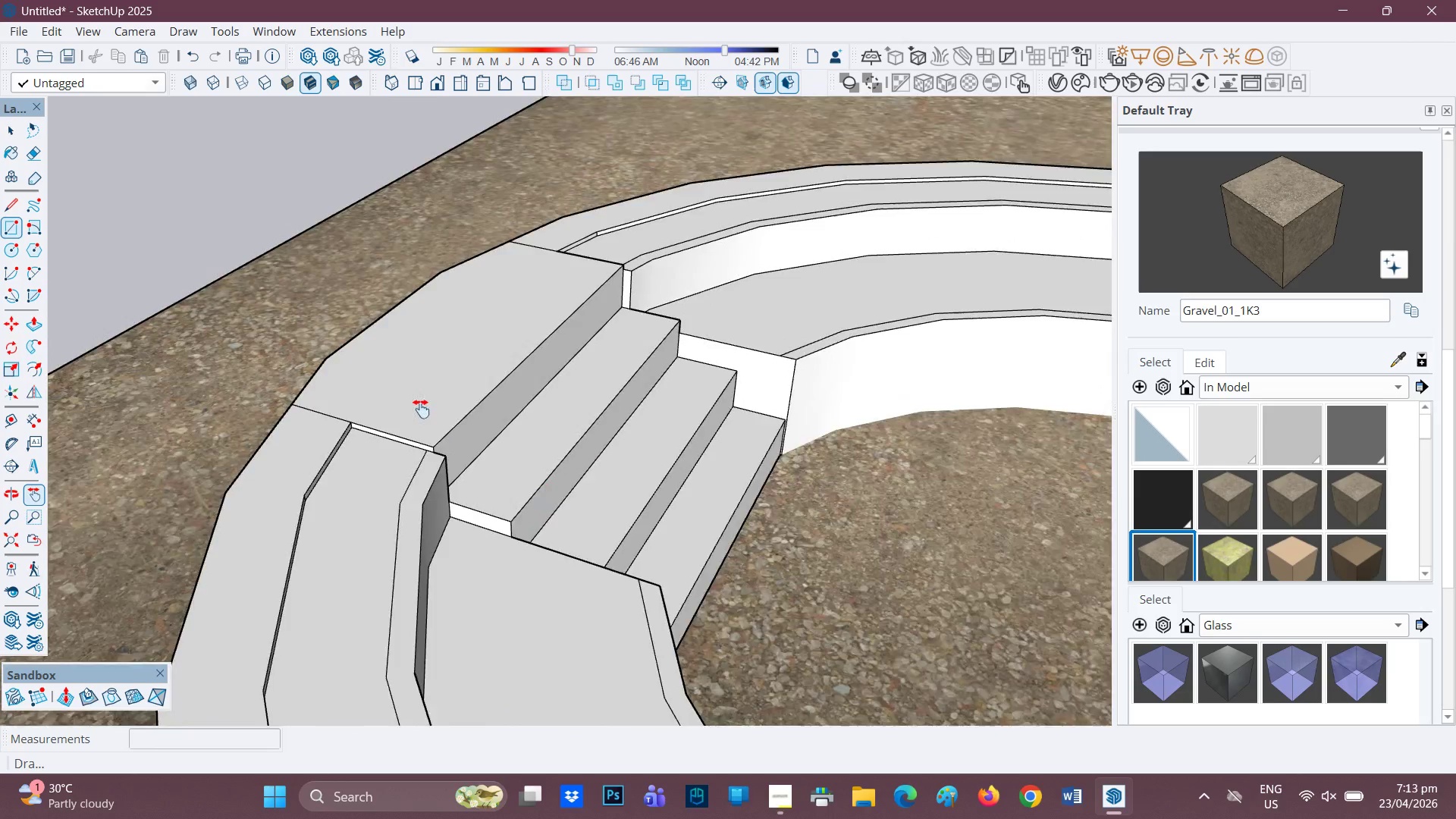 
scroll: coordinate [421, 400], scroll_direction: up, amount: 3.0
 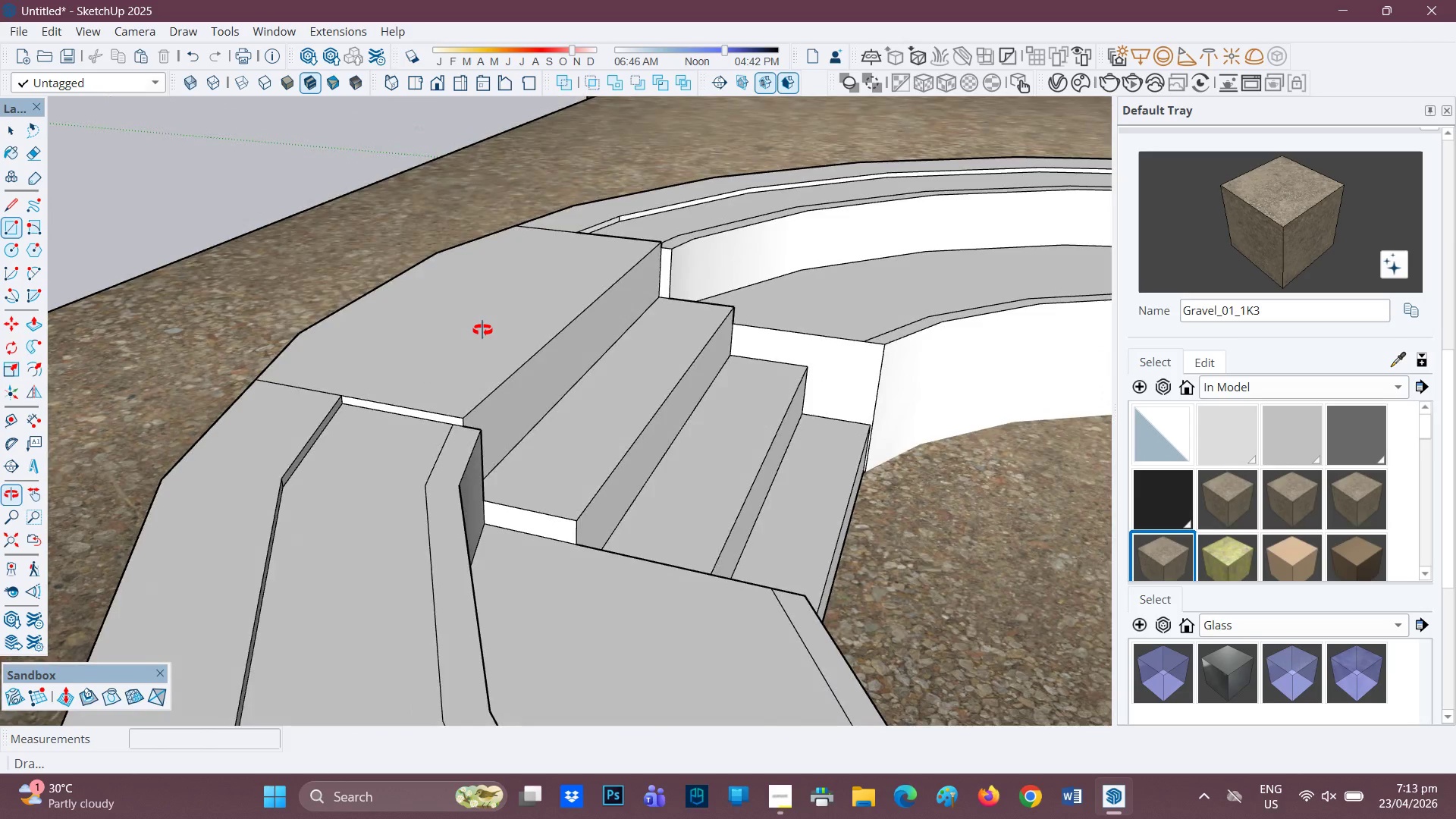 
key(Space)
 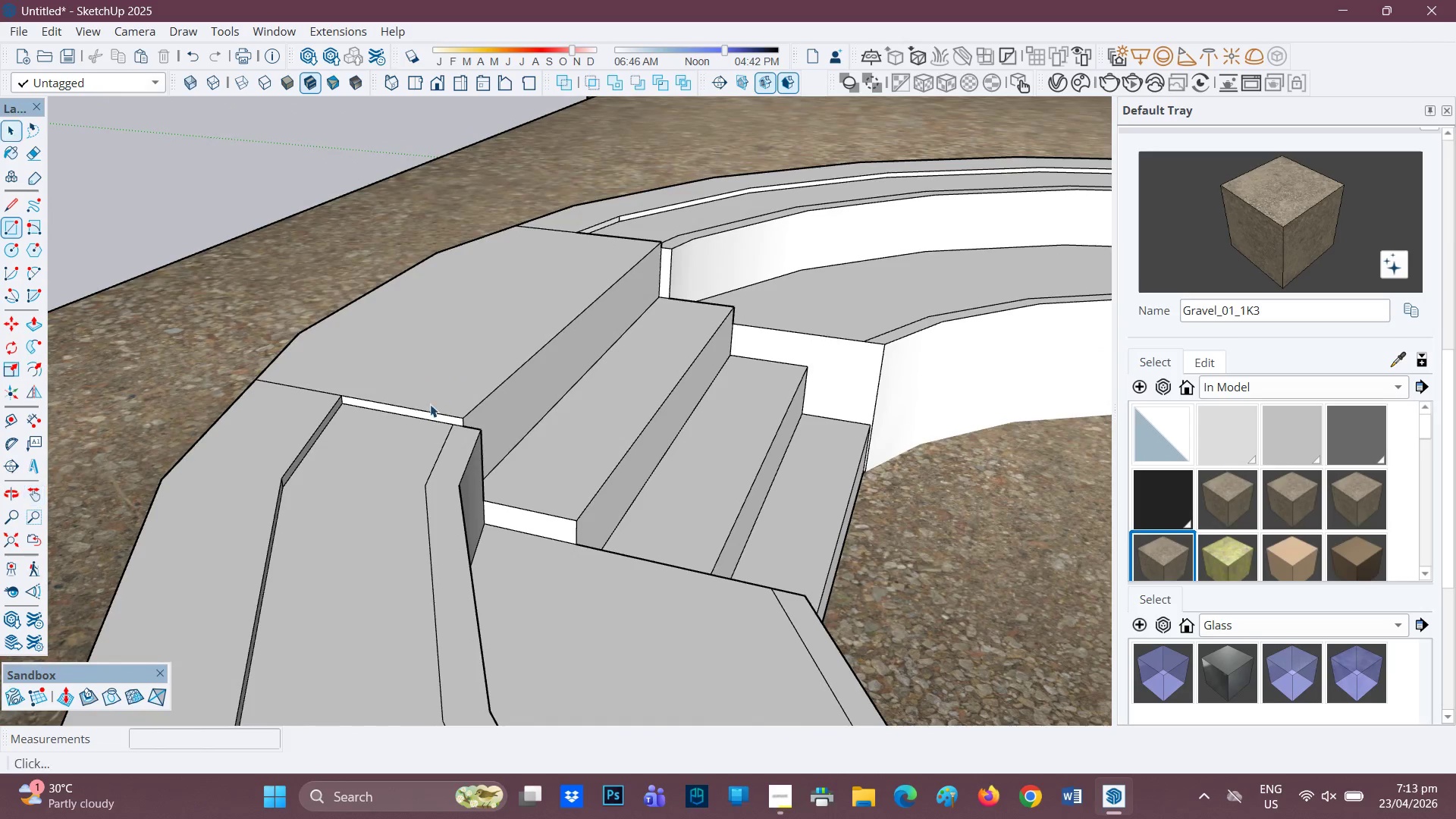 
left_click([392, 479])
 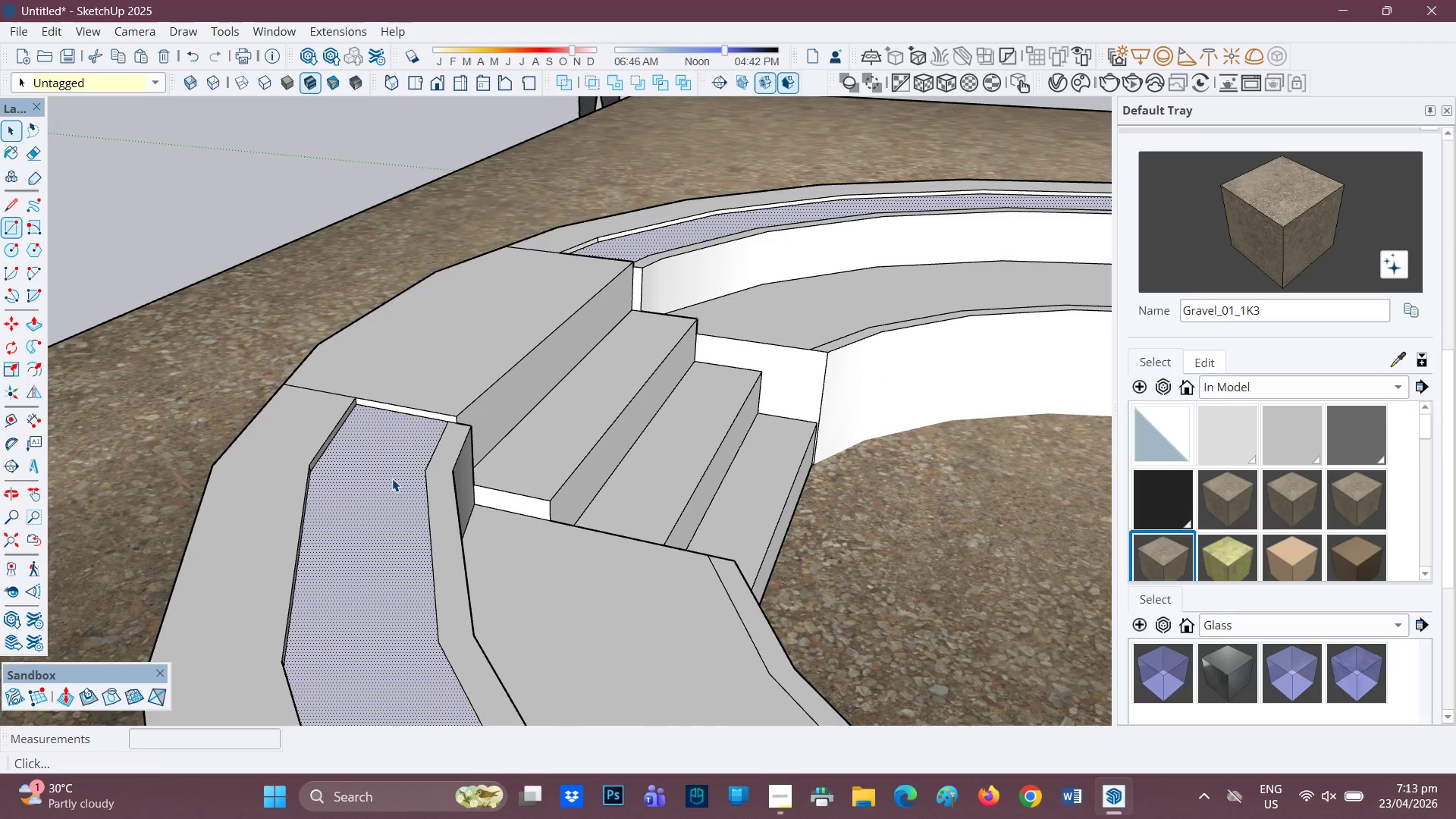 
scroll: coordinate [425, 409], scroll_direction: down, amount: 1.0
 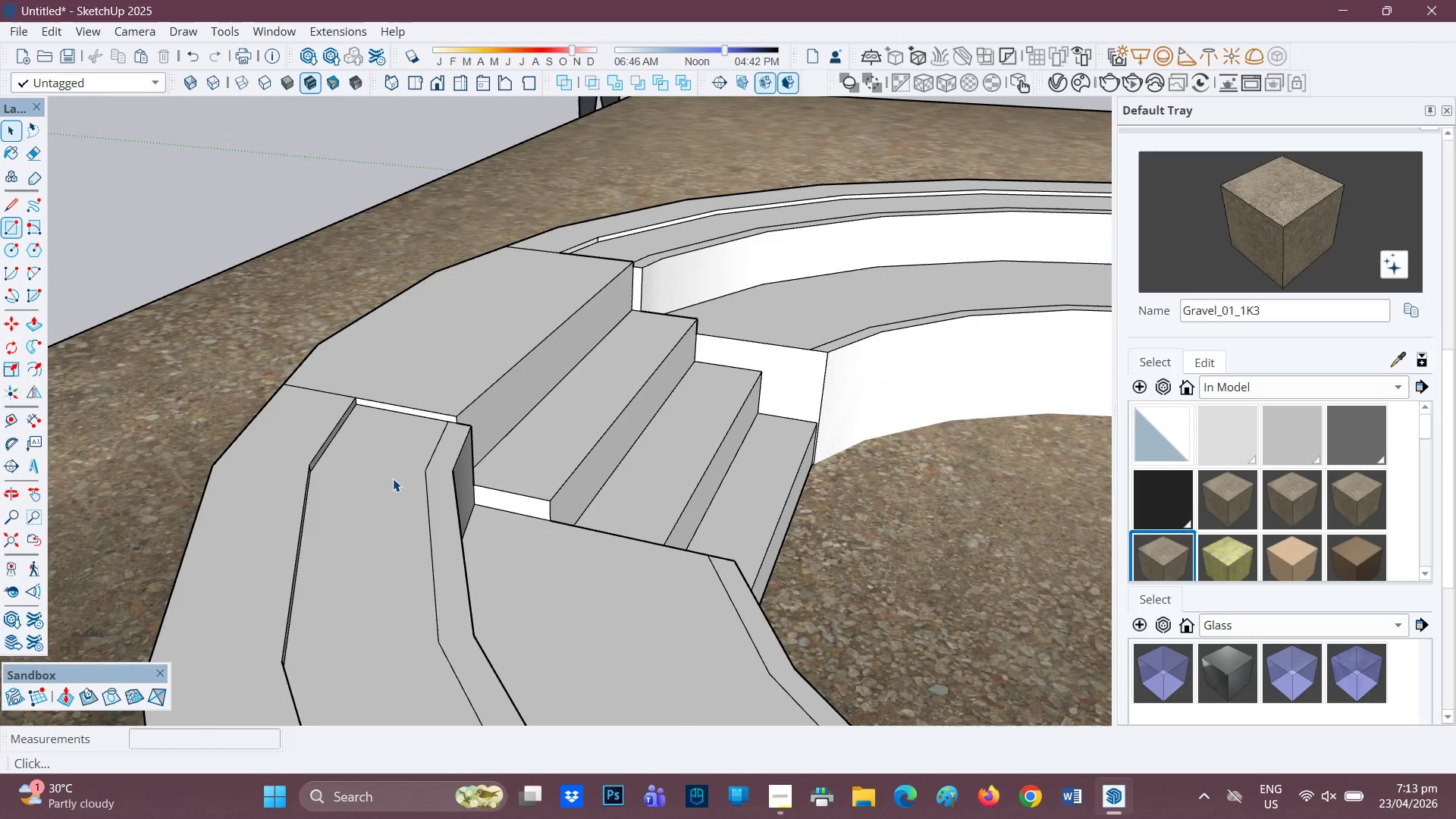 
key(P)
 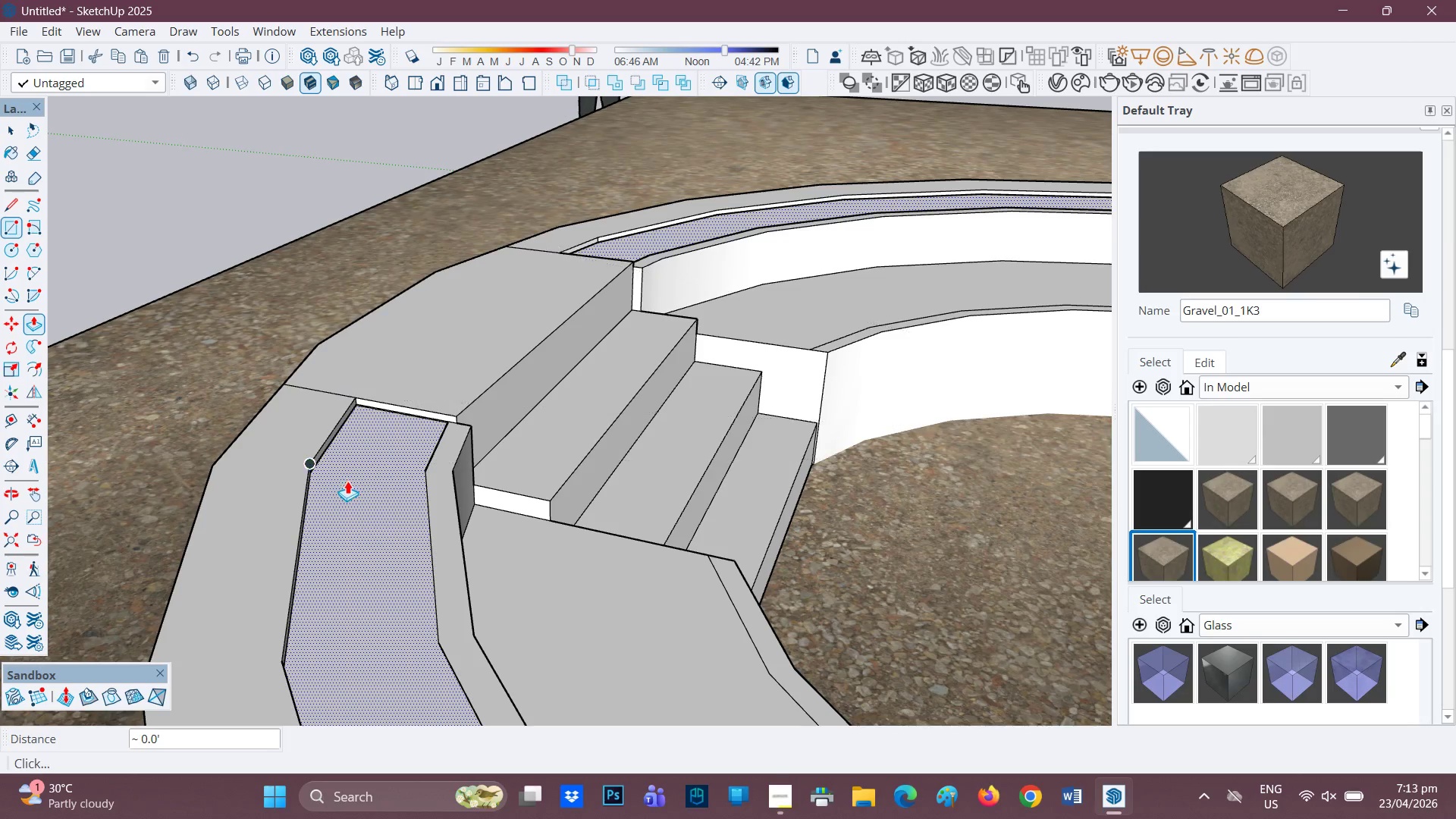 
key(Space)
 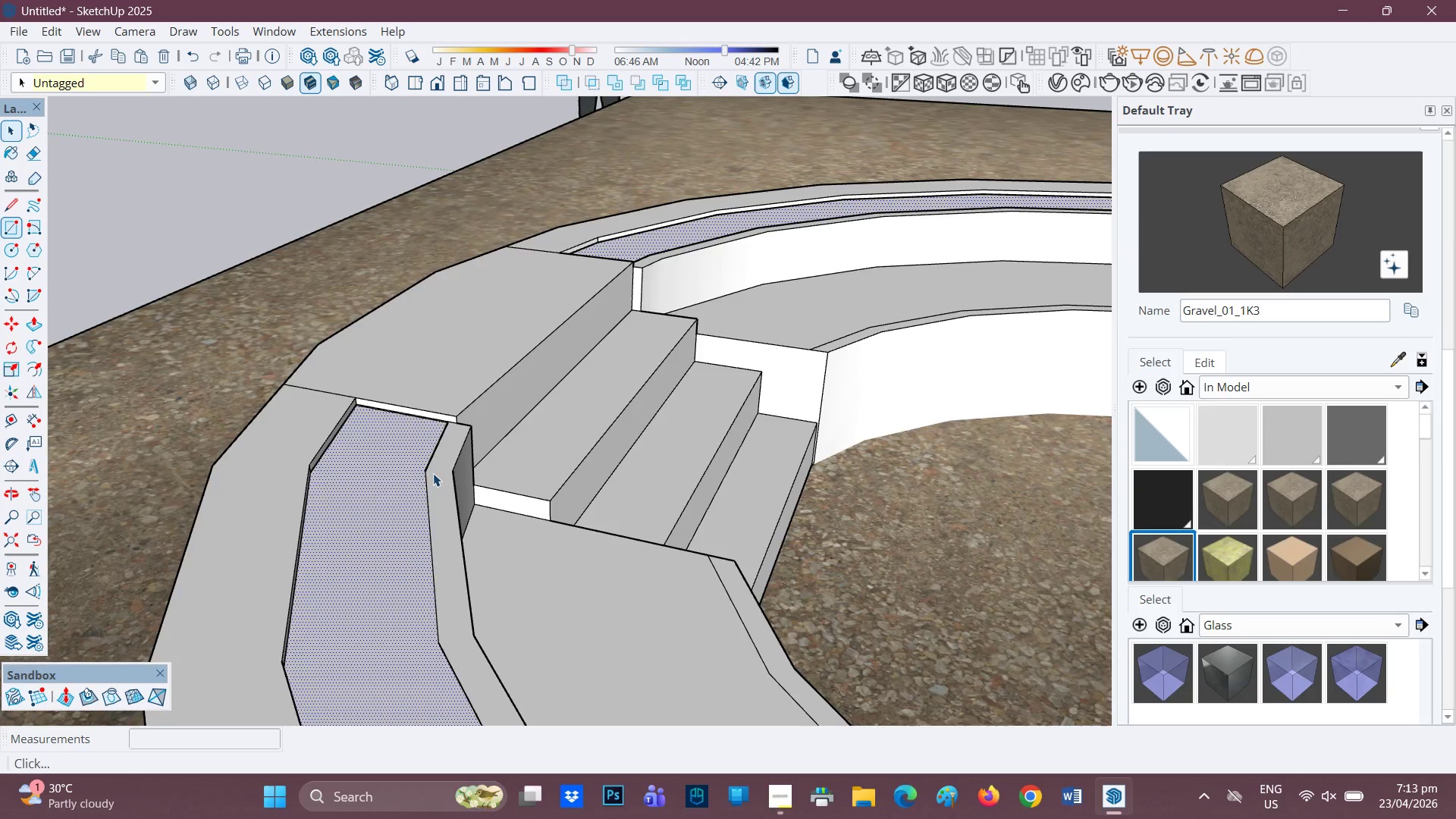 
scroll: coordinate [451, 438], scroll_direction: up, amount: 1.0
 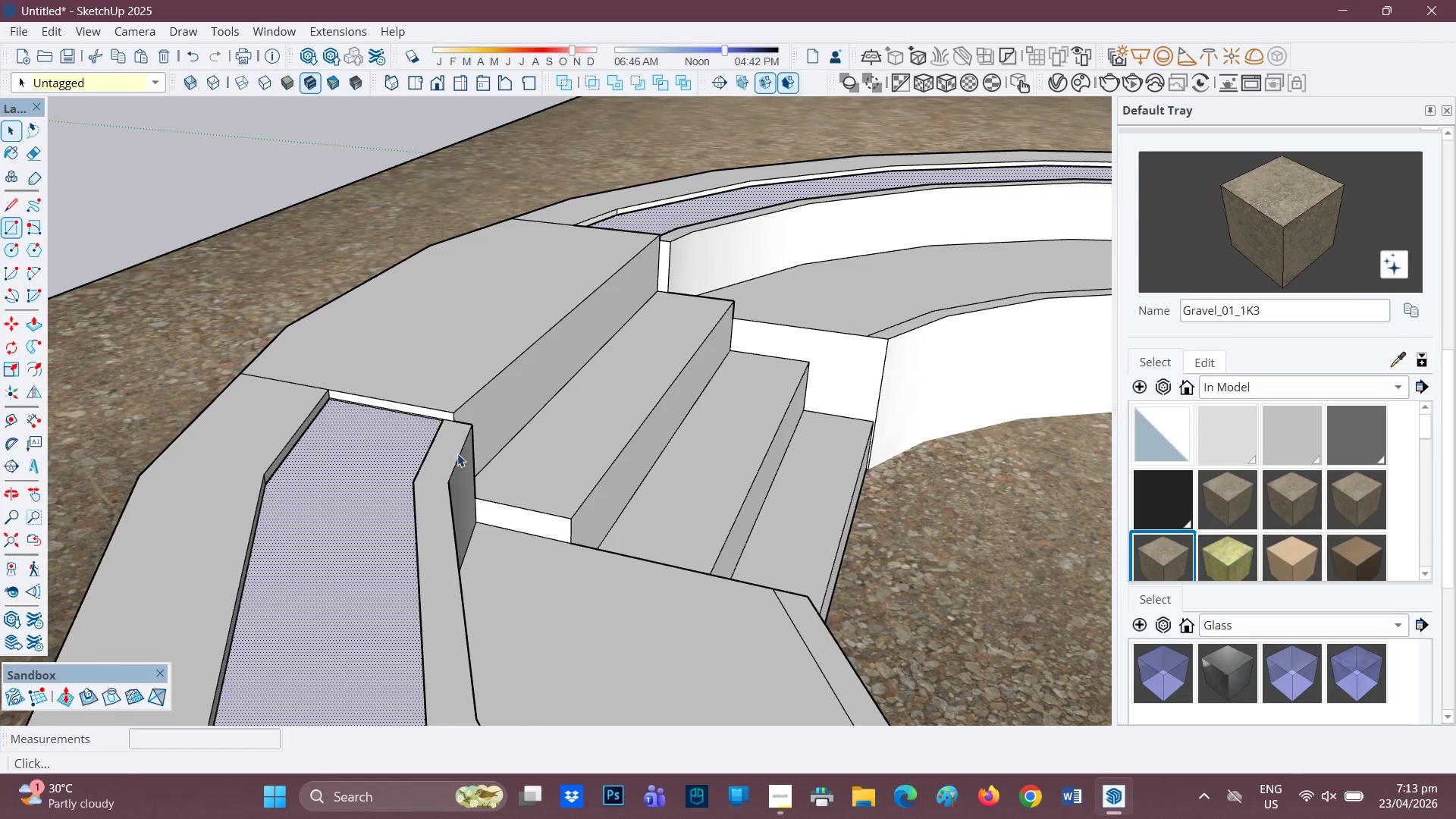 
key(P)
 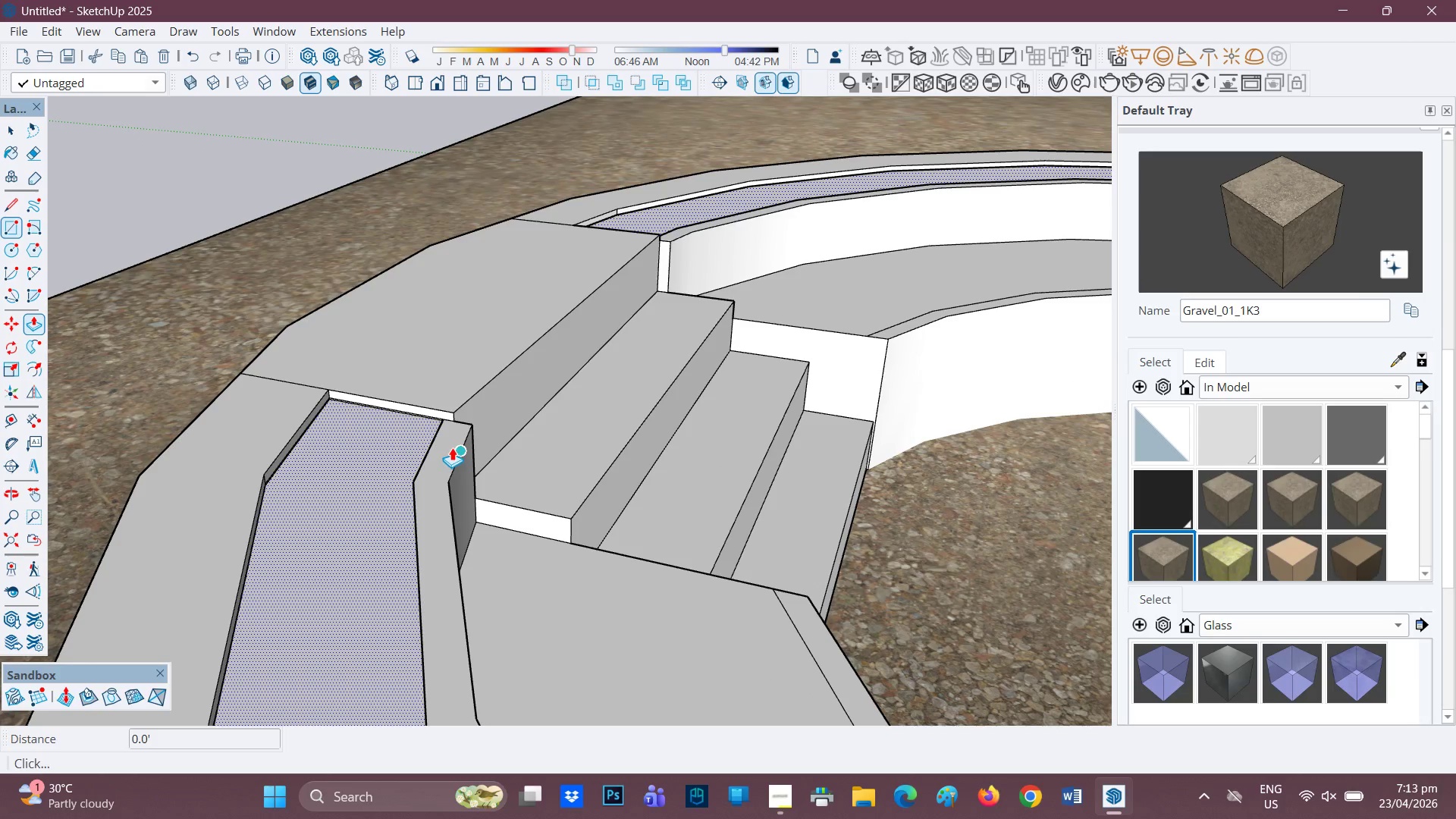 
key(Space)
 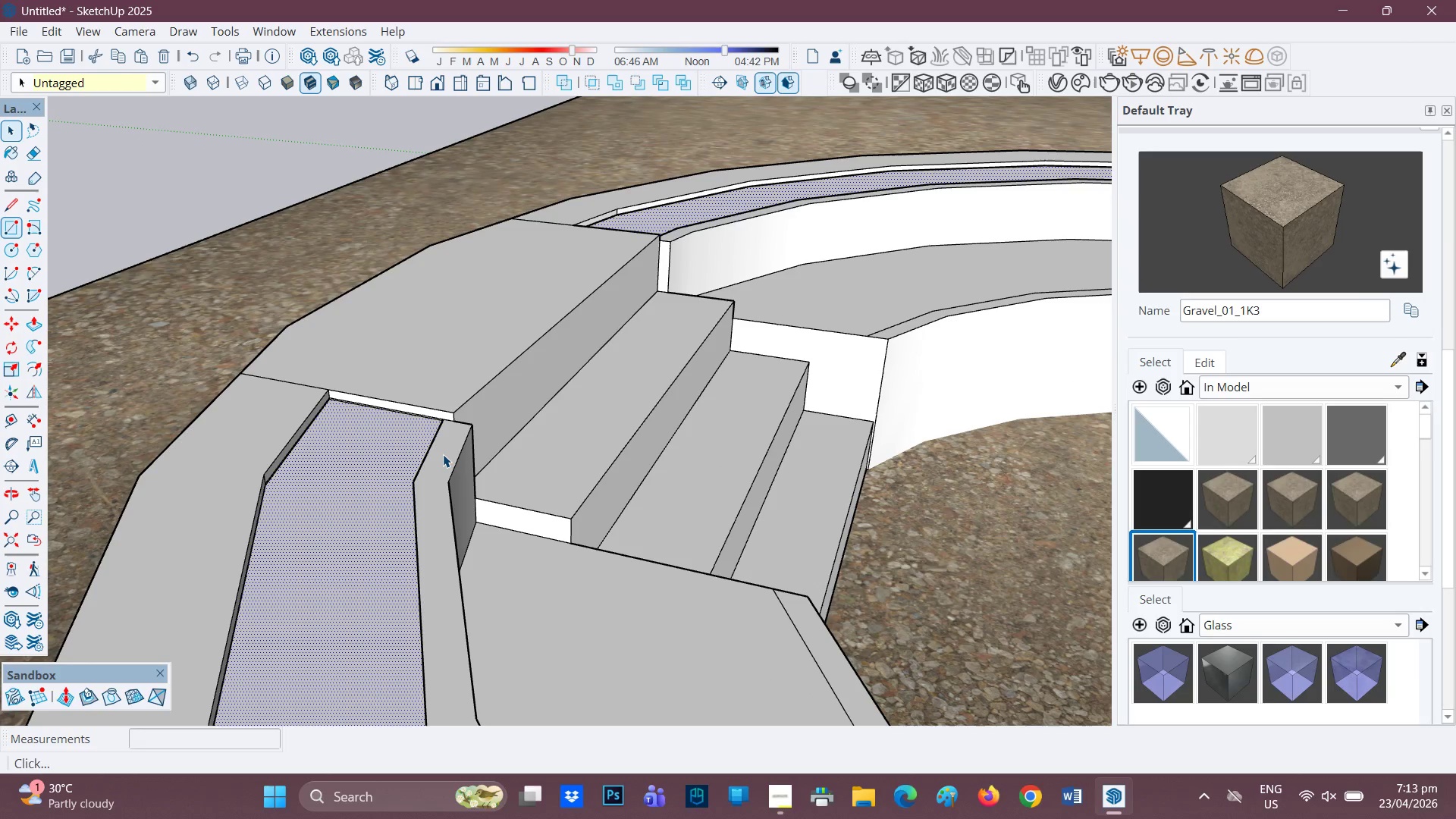 
left_click([443, 454])
 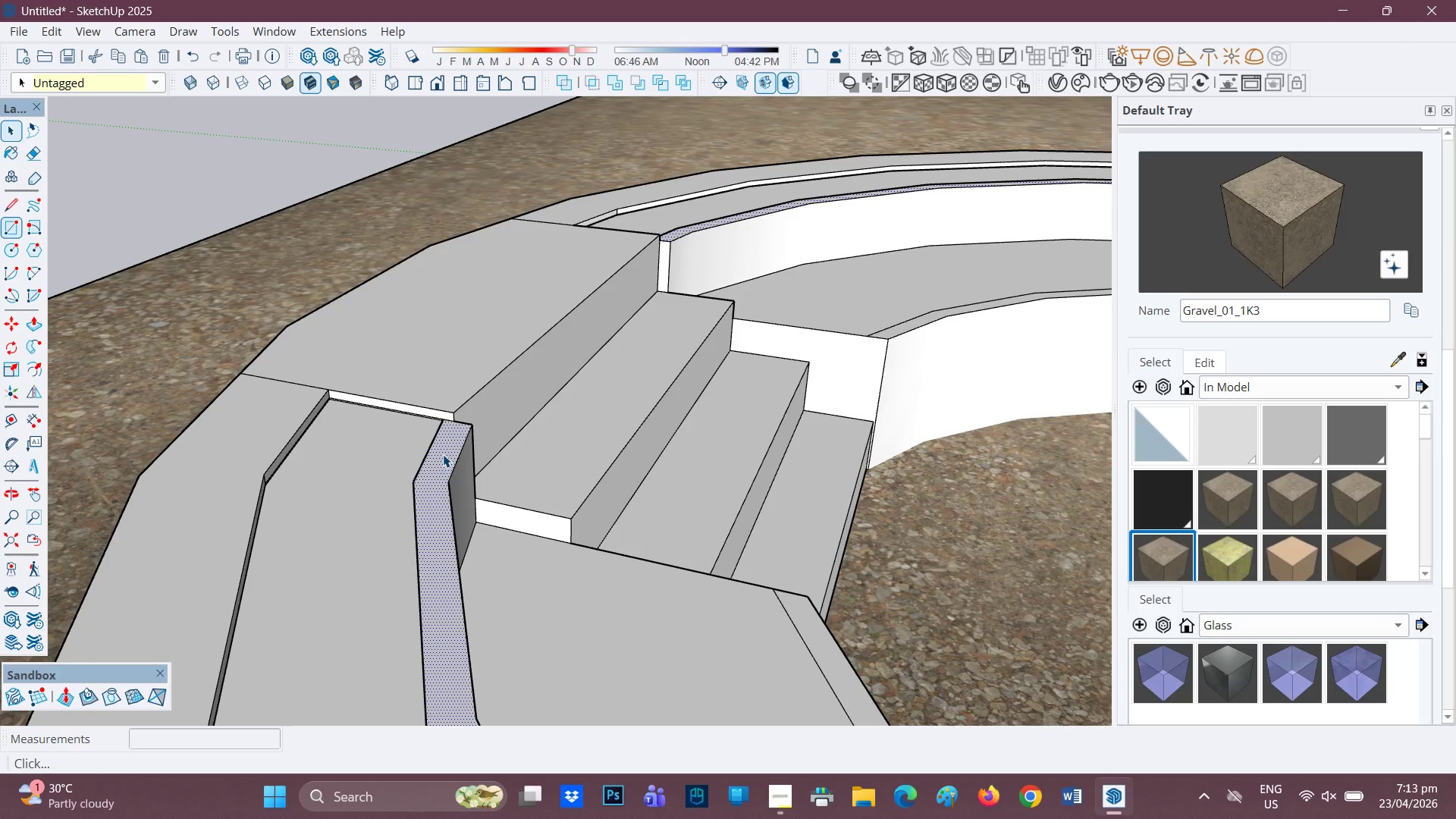 
key(P)
 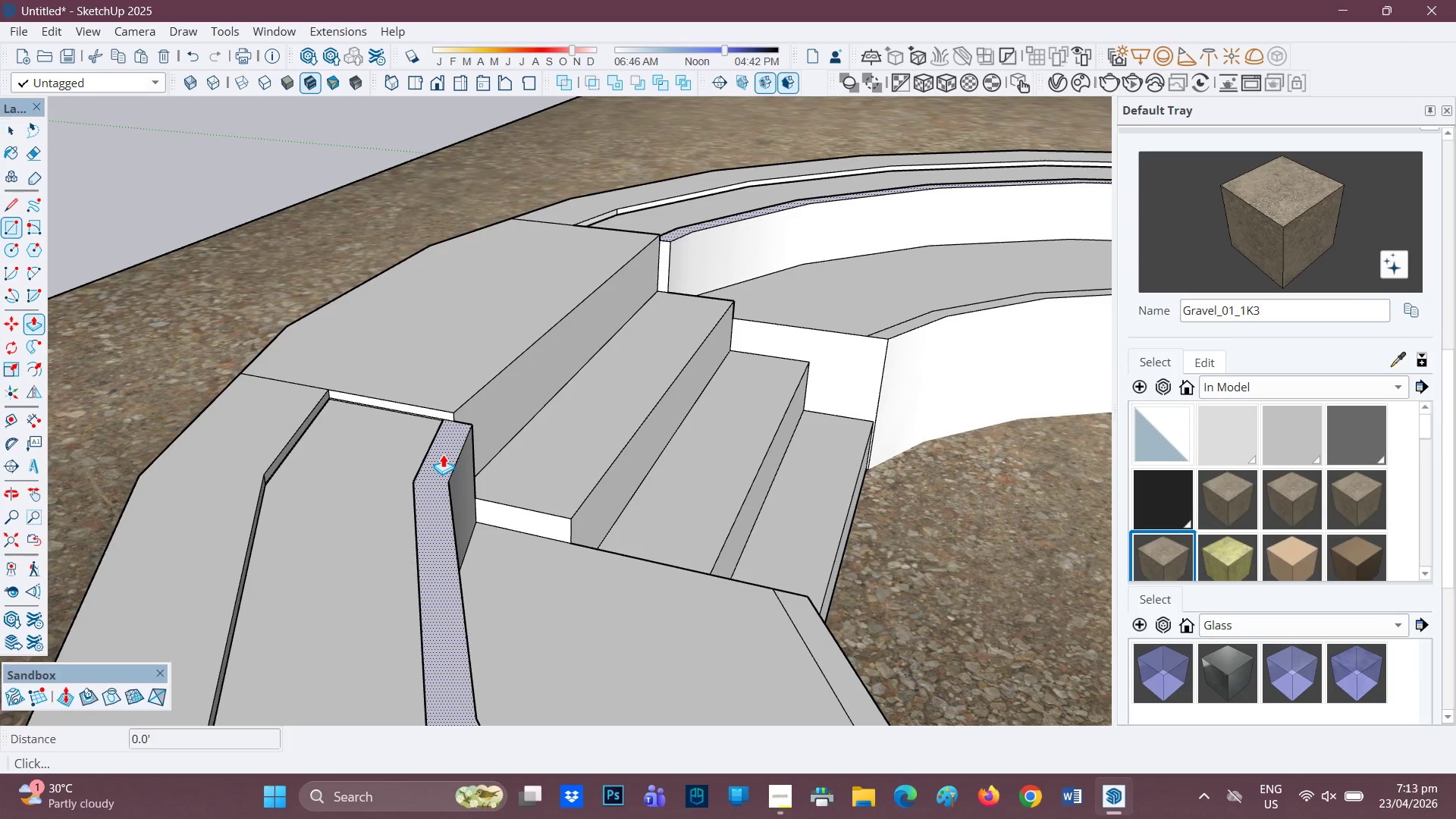 
left_click([443, 454])
 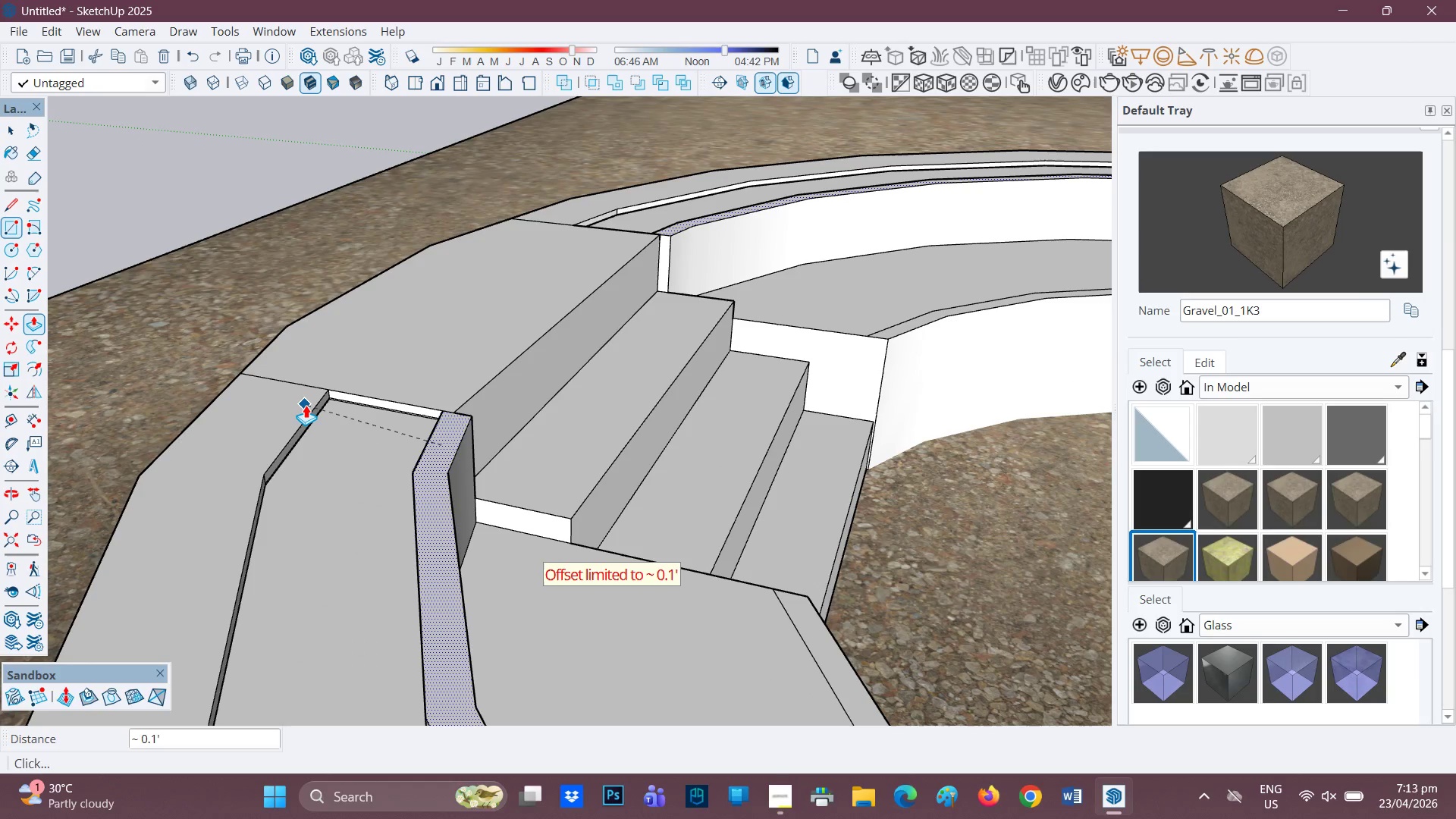 
left_click([306, 405])
 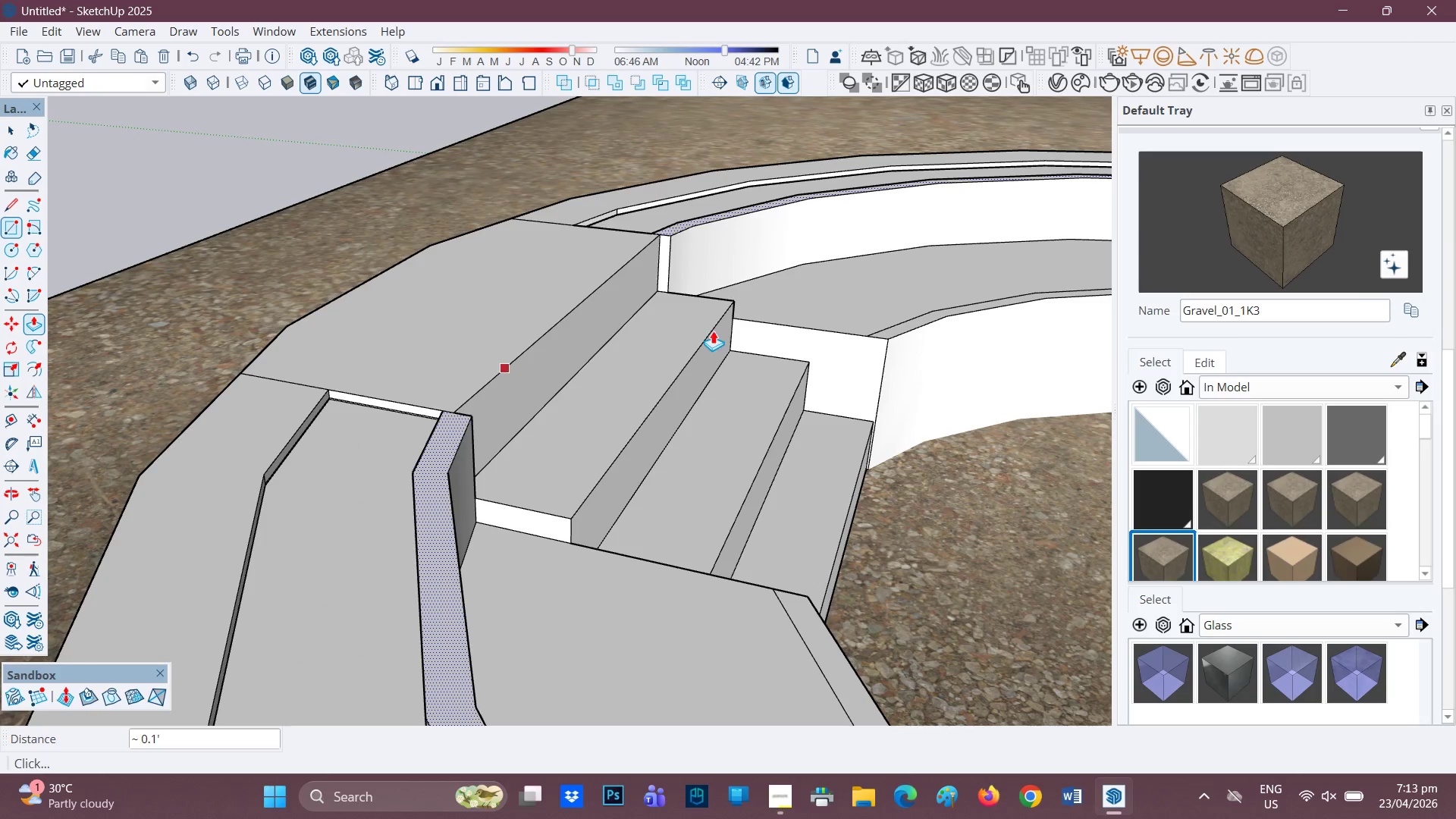 
scroll: coordinate [801, 384], scroll_direction: none, amount: 0.0
 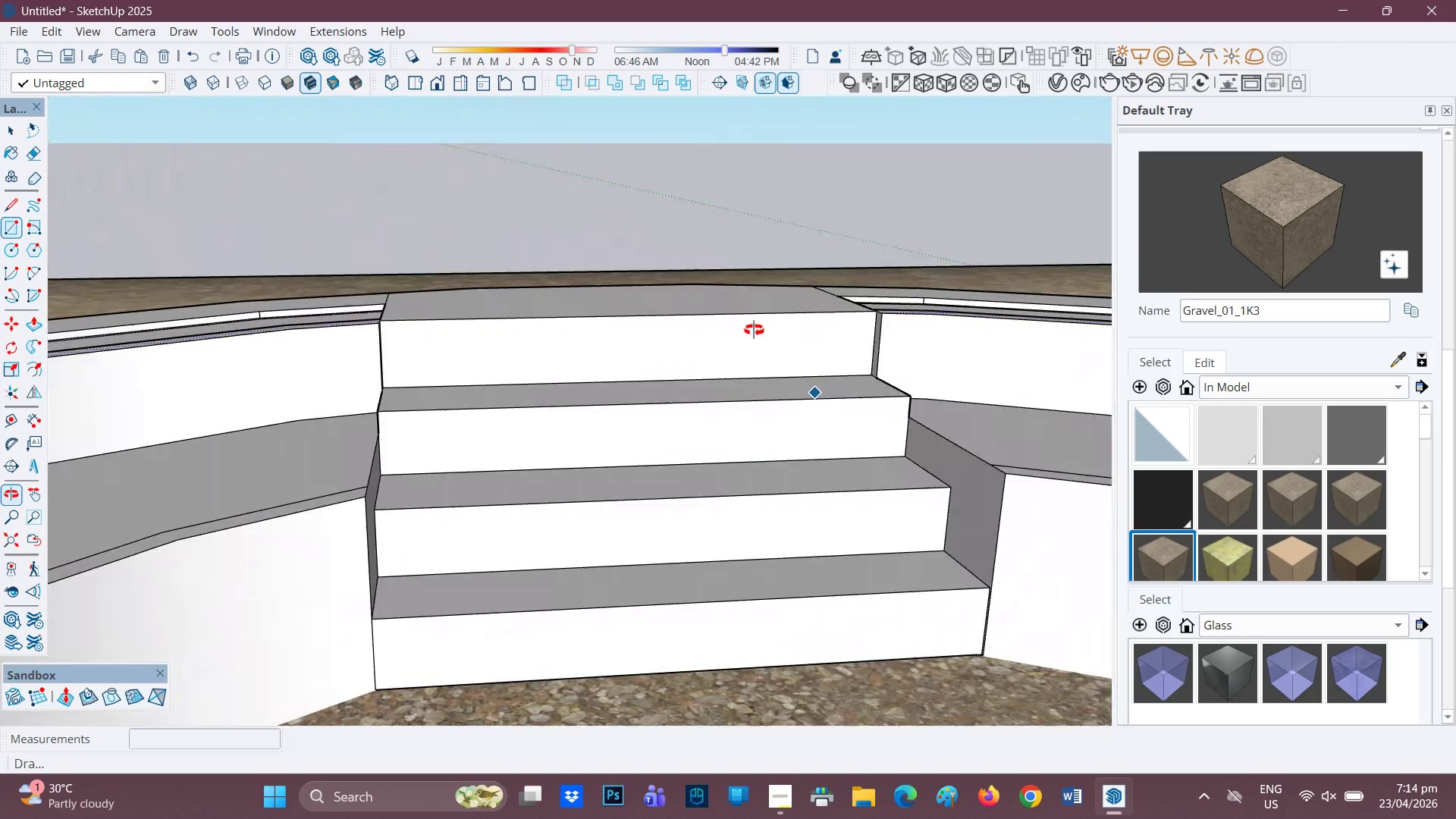 
wait(6.37)
 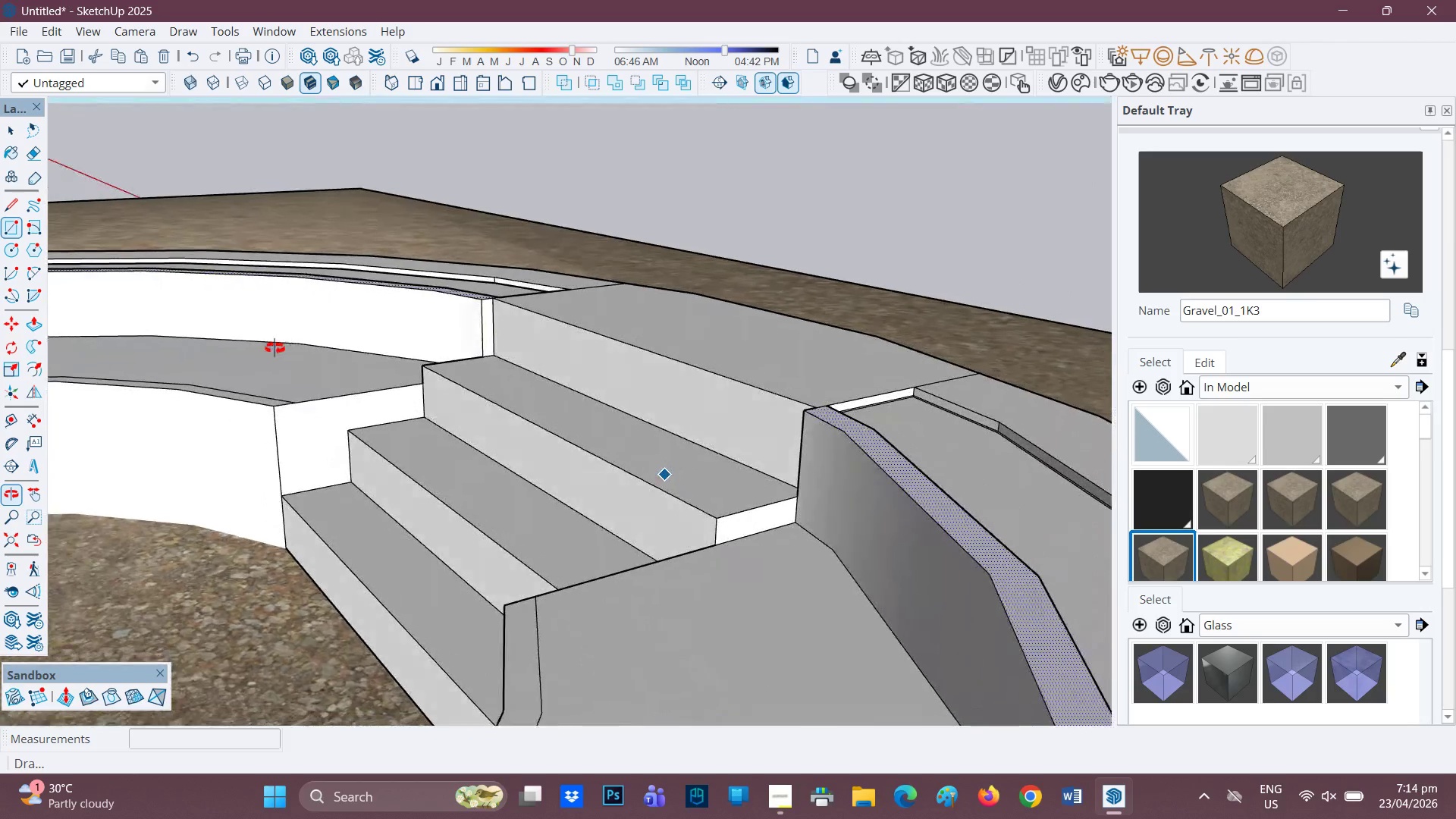 
scroll: coordinate [347, 331], scroll_direction: none, amount: 0.0
 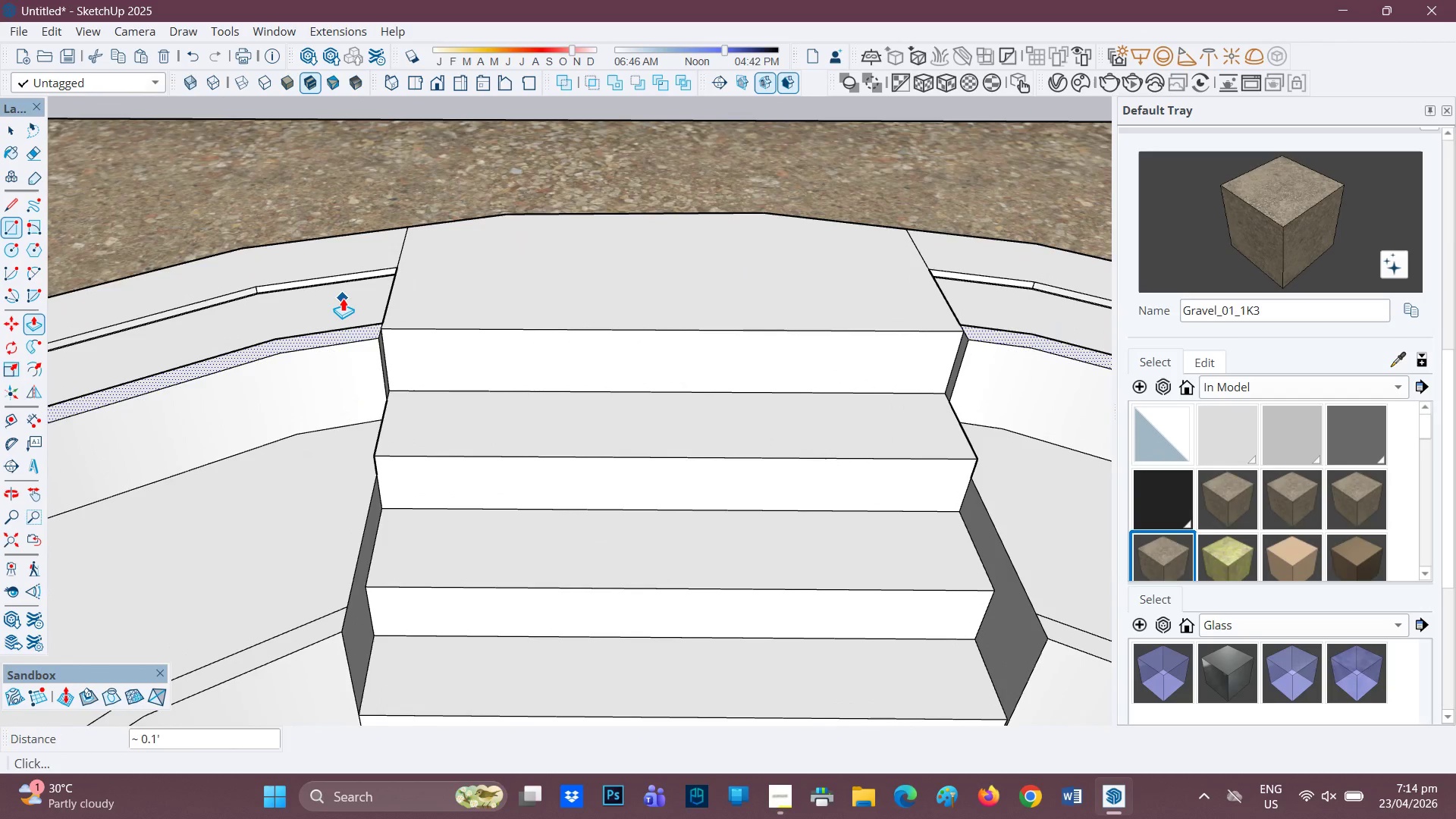 
key(Space)
 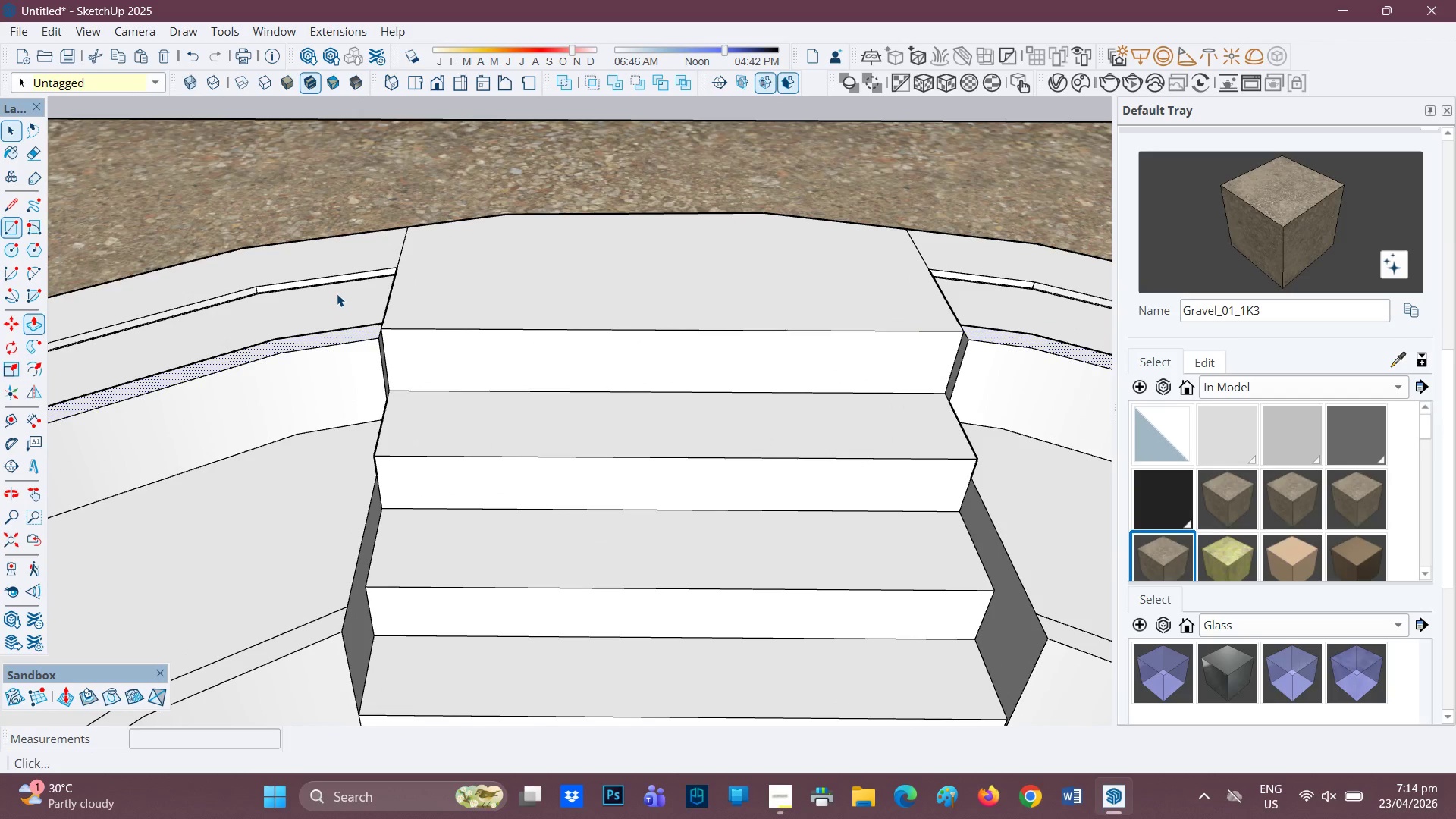 
left_click([337, 293])
 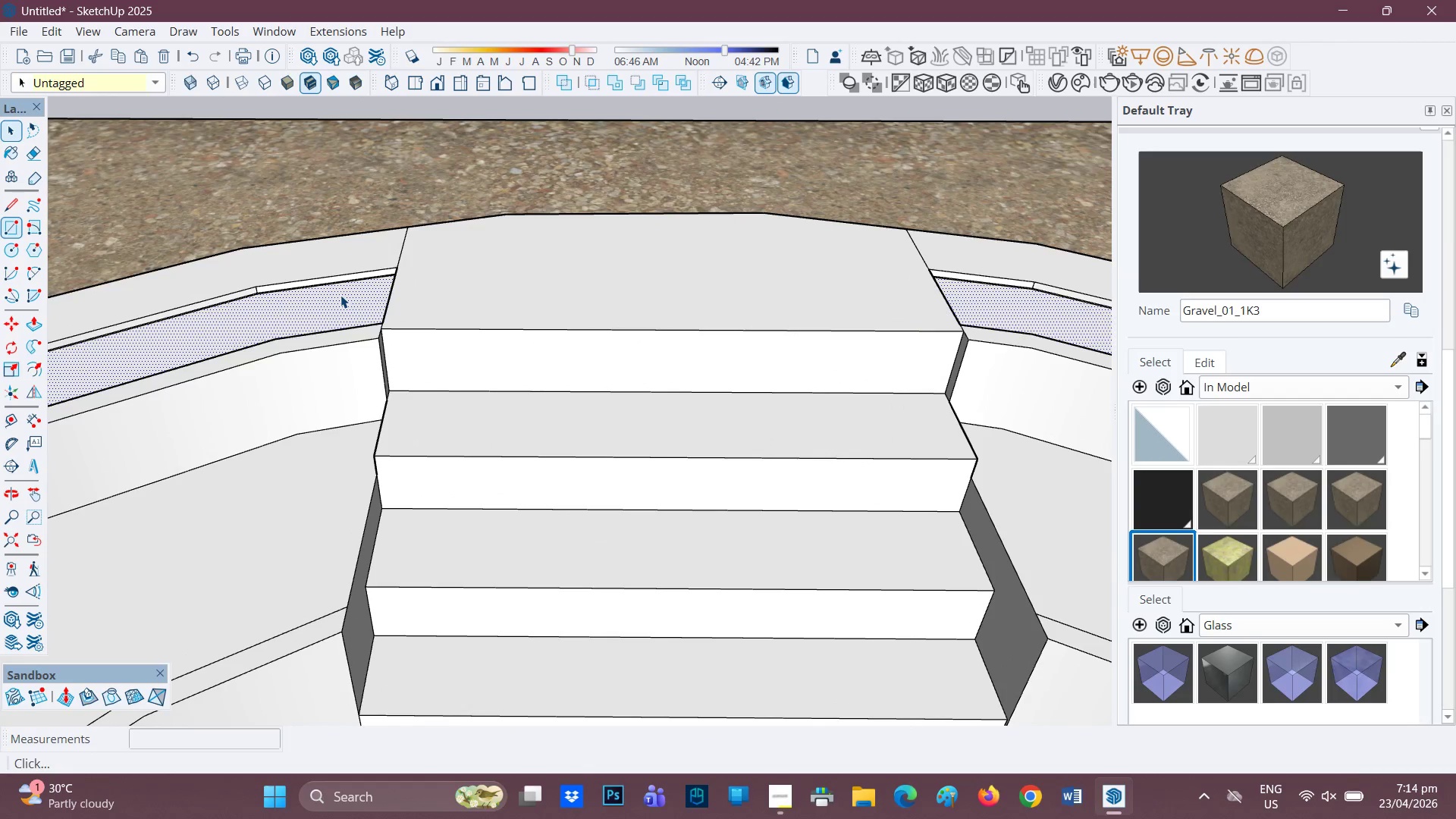 
key(P)
 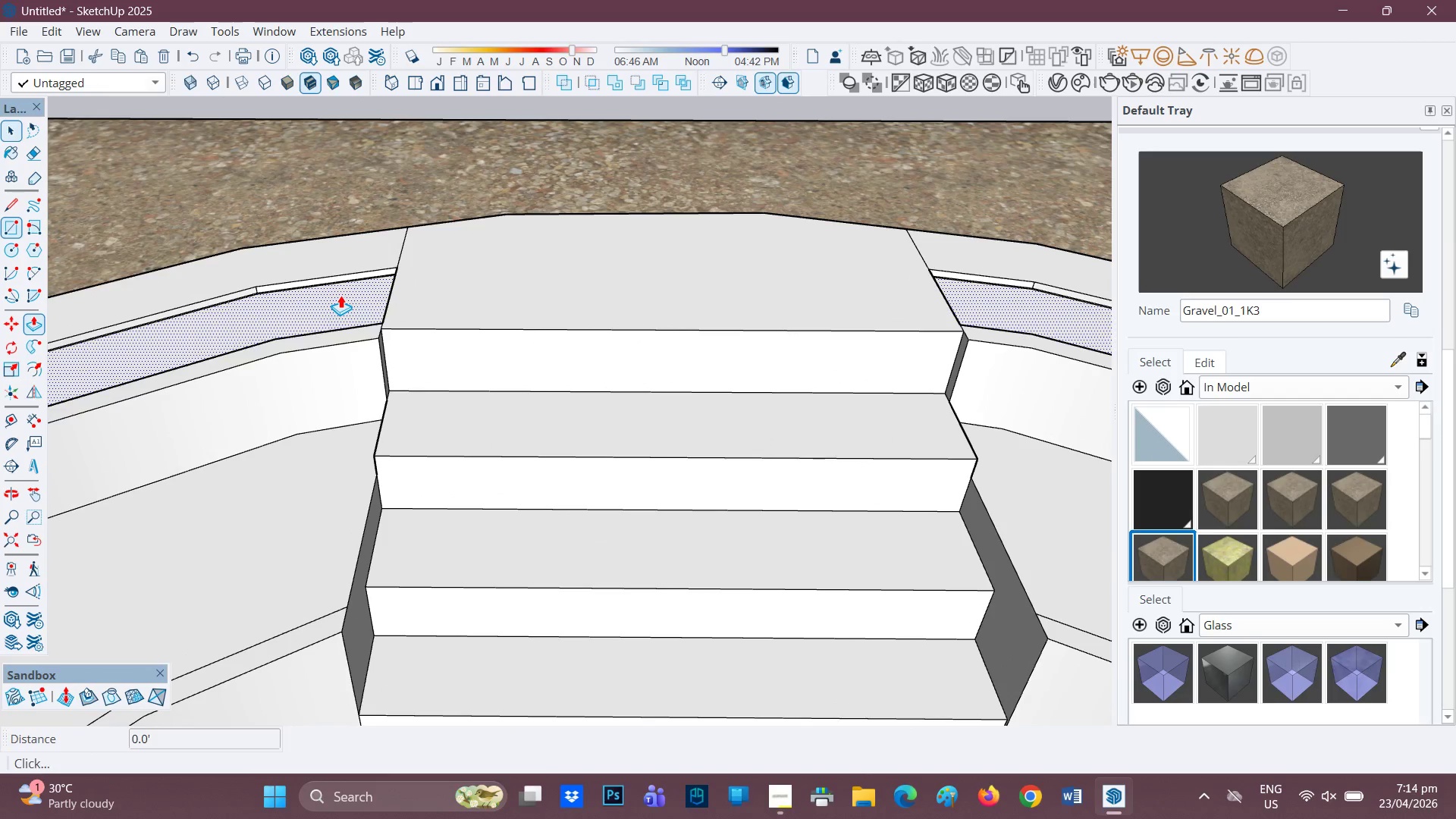 
left_click([340, 295])
 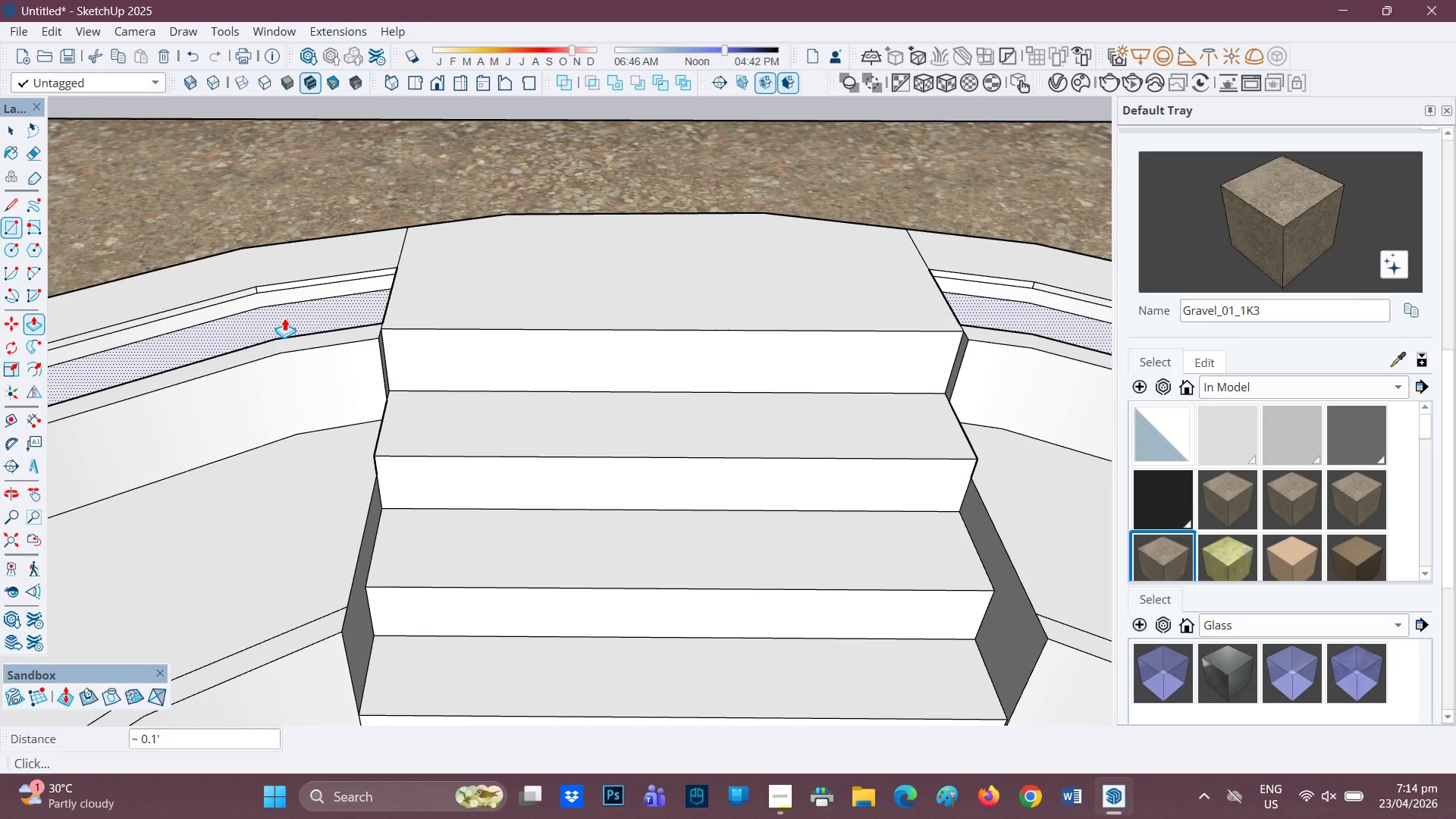 
wait(13.27)
 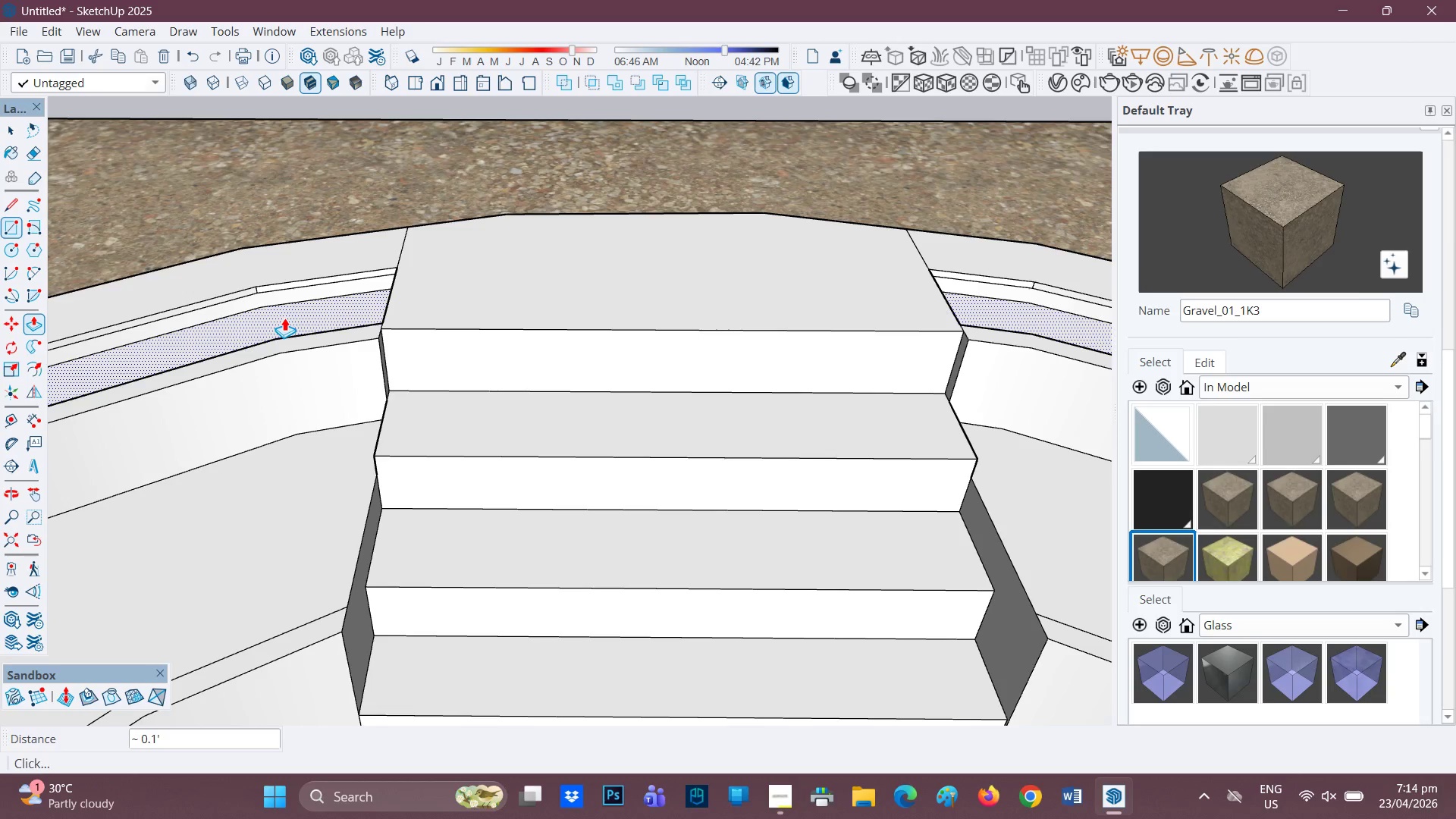 
left_click([408, 393])
 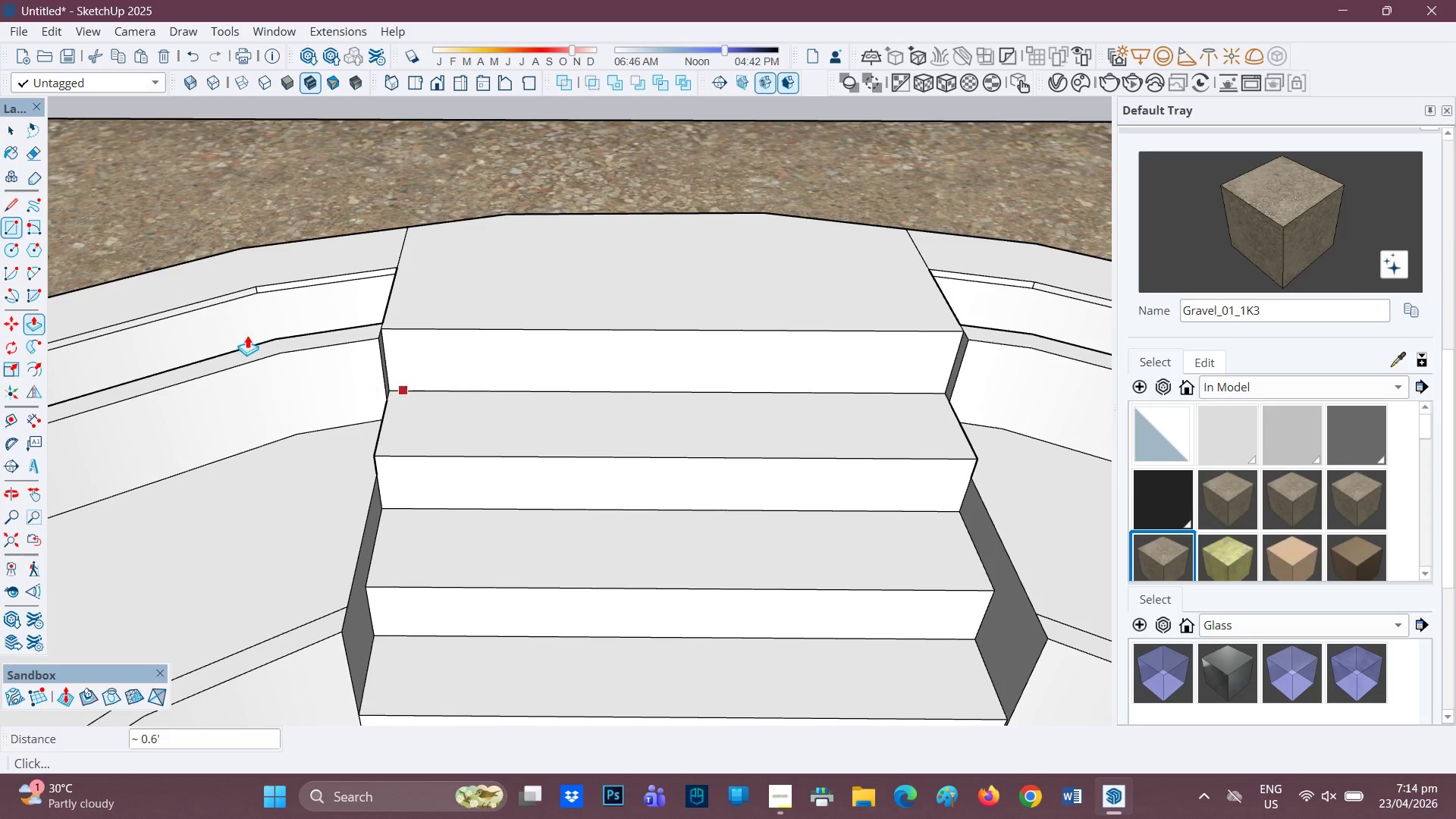 
scroll: coordinate [246, 334], scroll_direction: none, amount: 0.0
 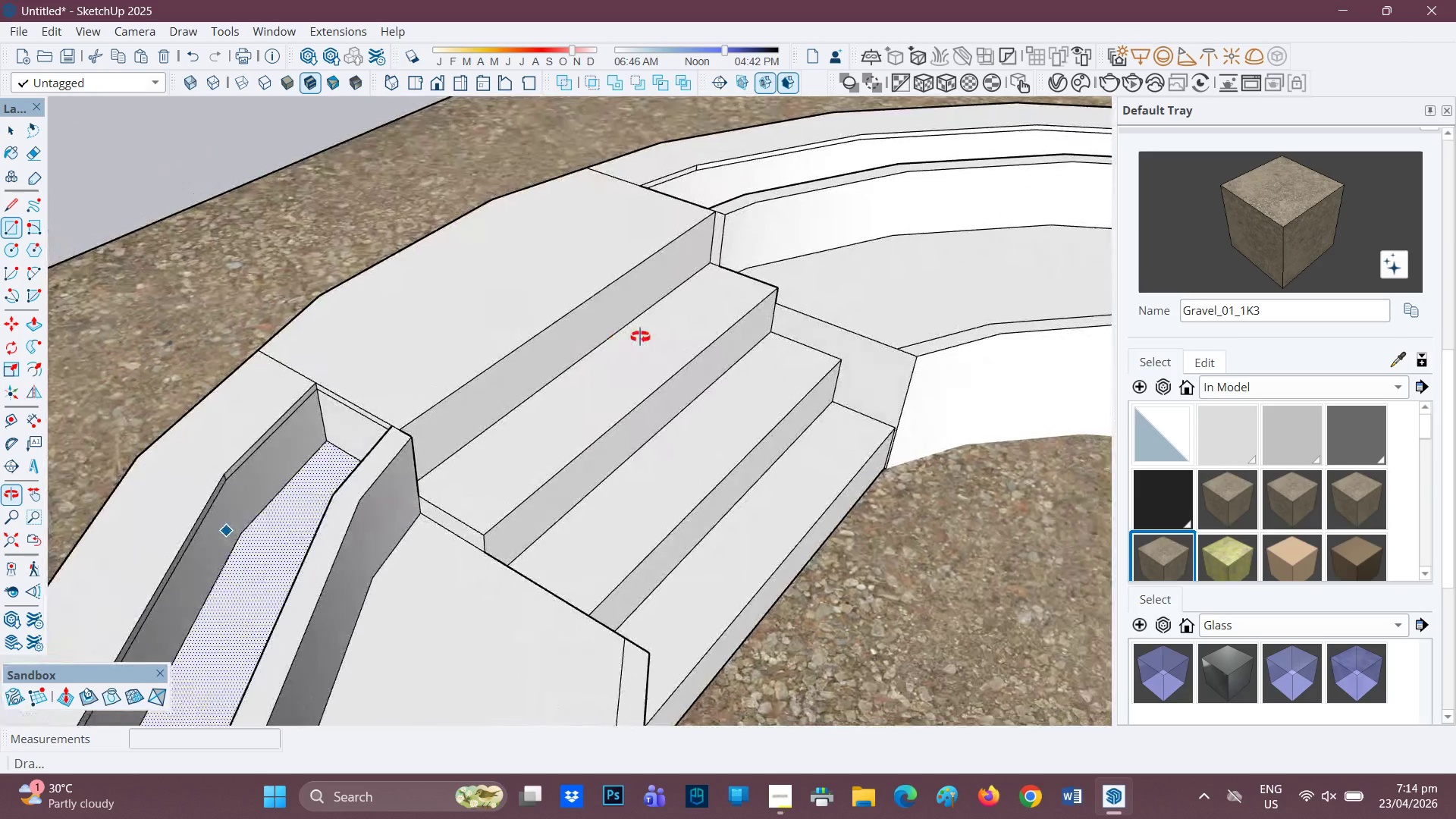 
scroll: coordinate [657, 331], scroll_direction: down, amount: 1.0
 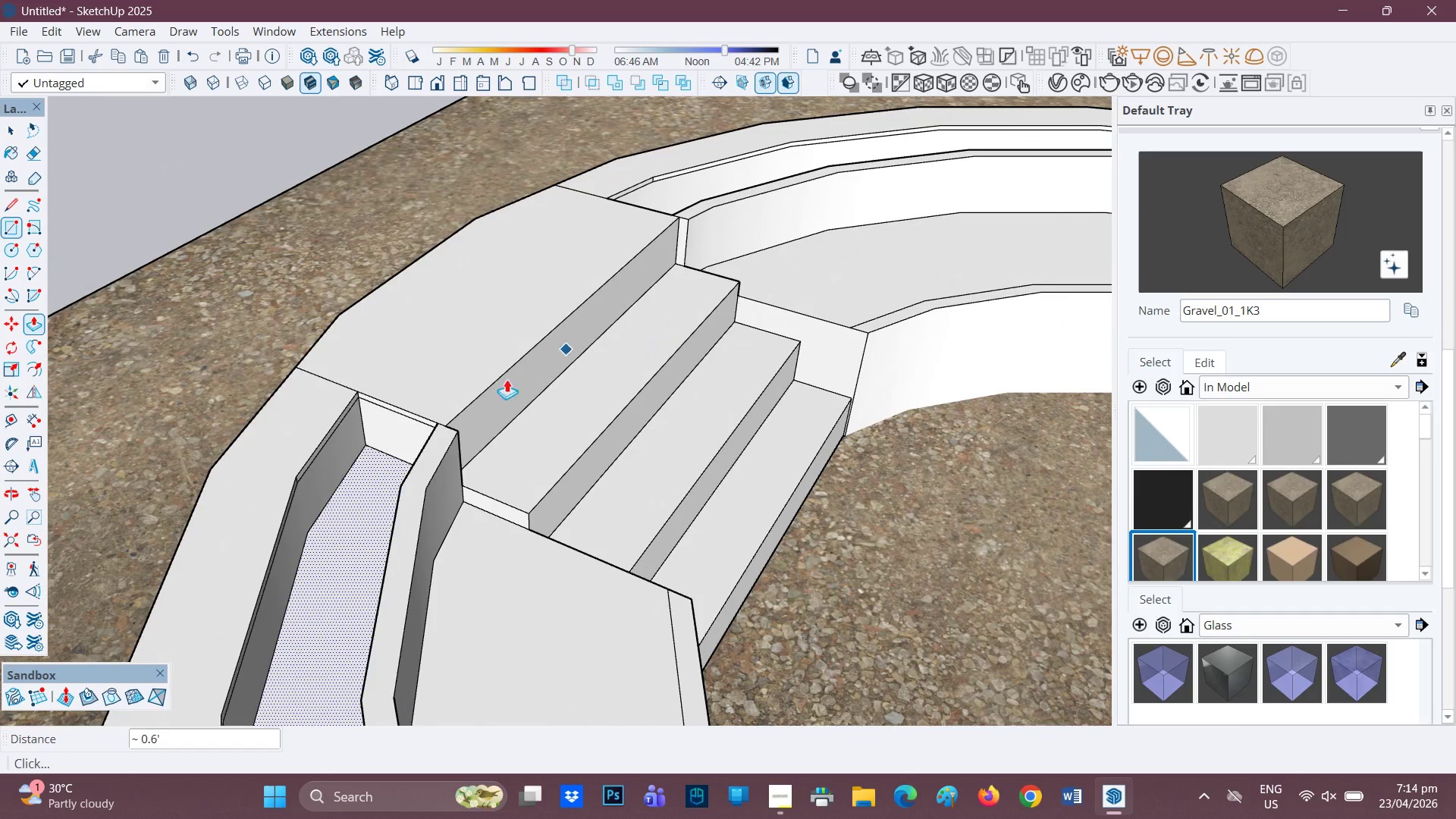 
scroll: coordinate [249, 457], scroll_direction: up, amount: 4.0
 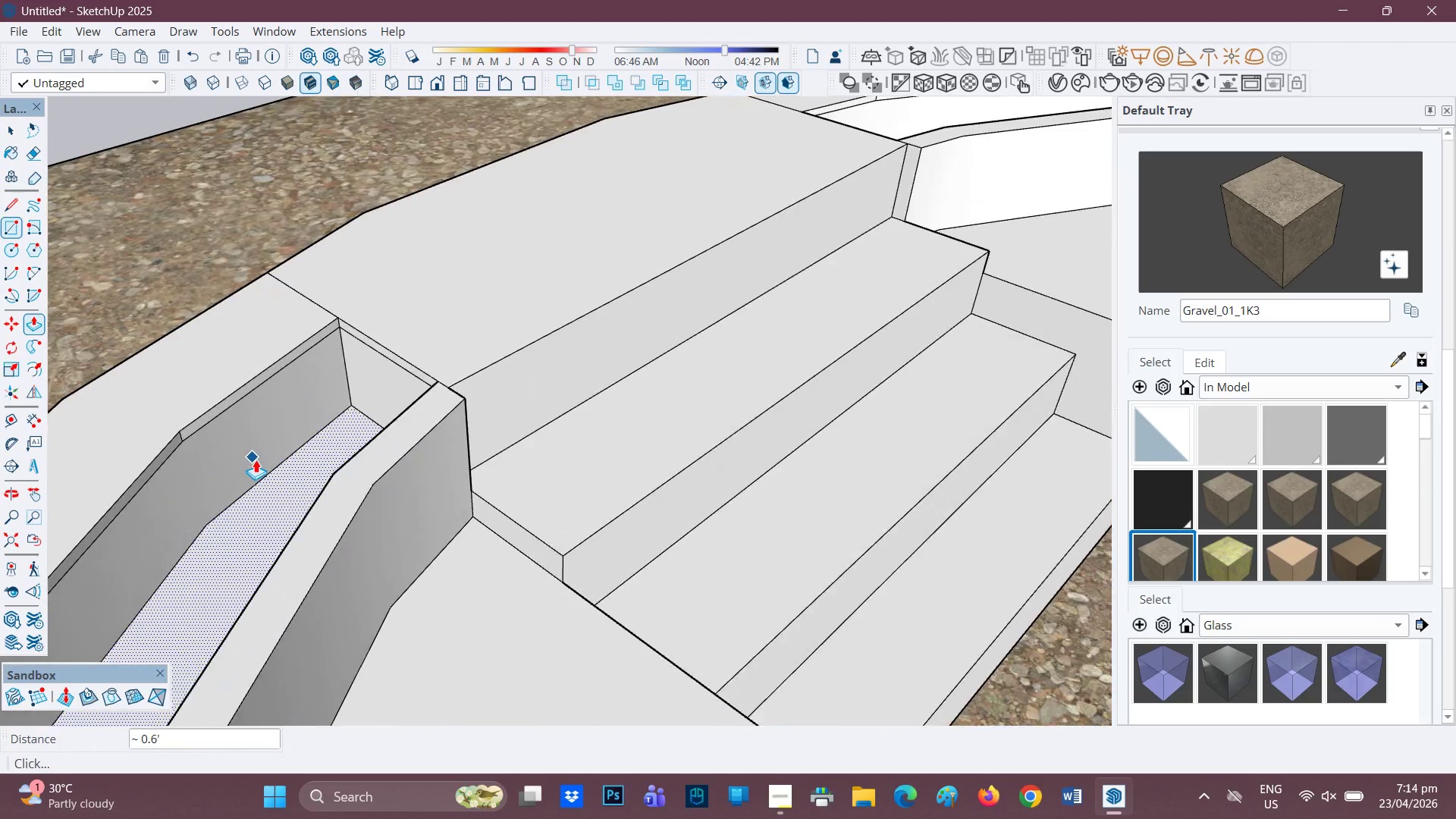 
key(Control+Z)
 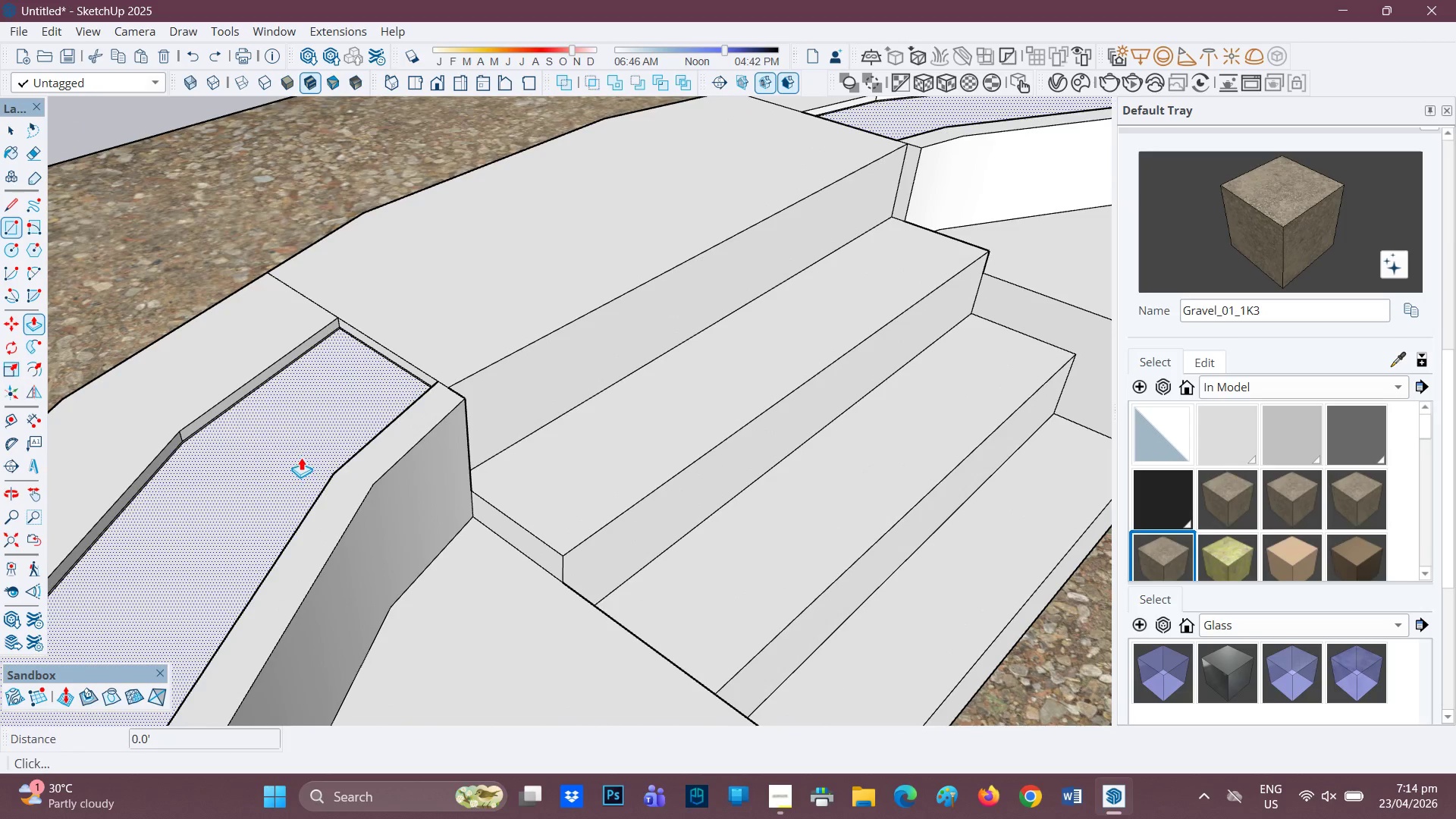 
left_click([300, 453])
 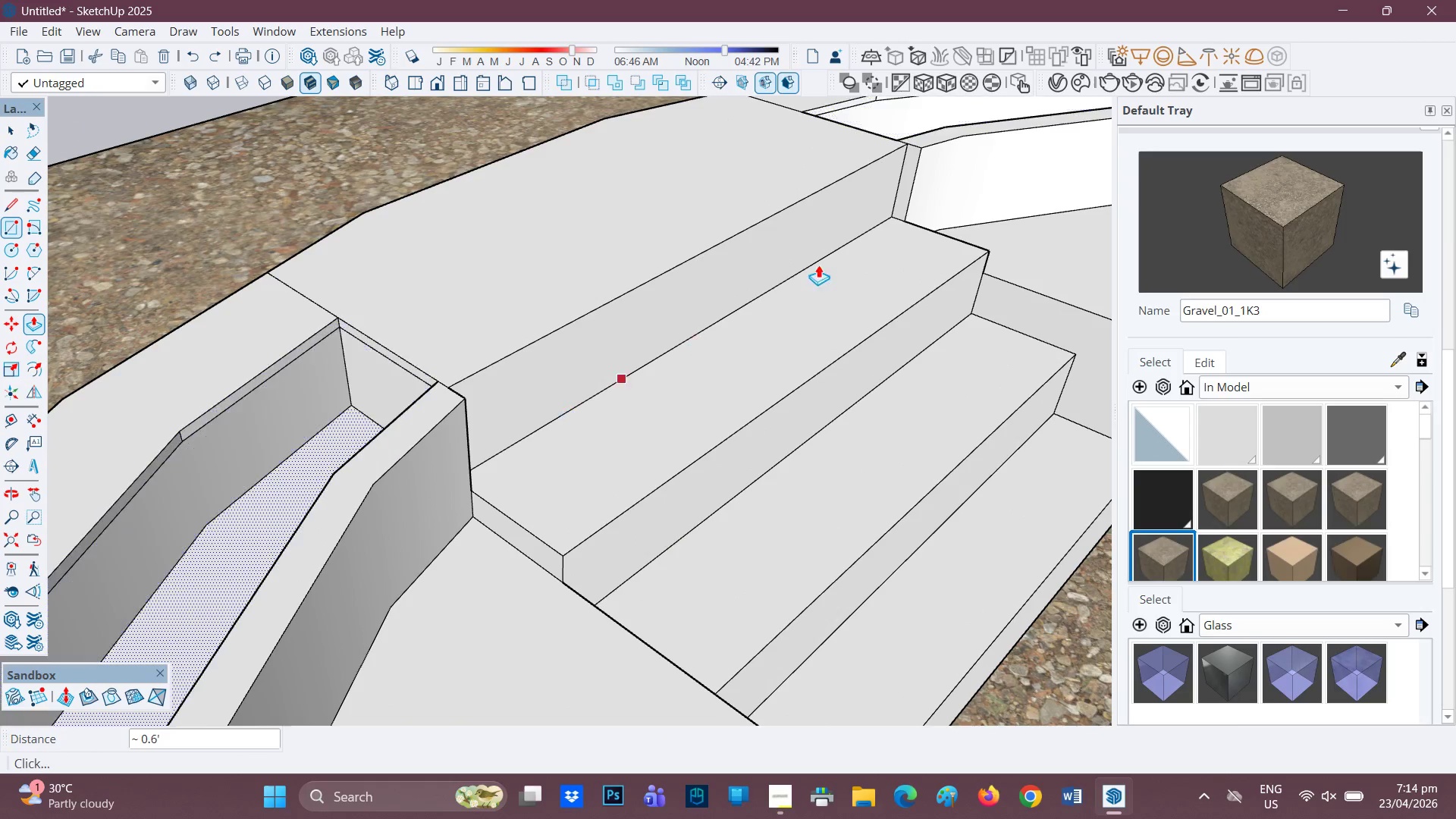 
mouse_move([882, 191])
 